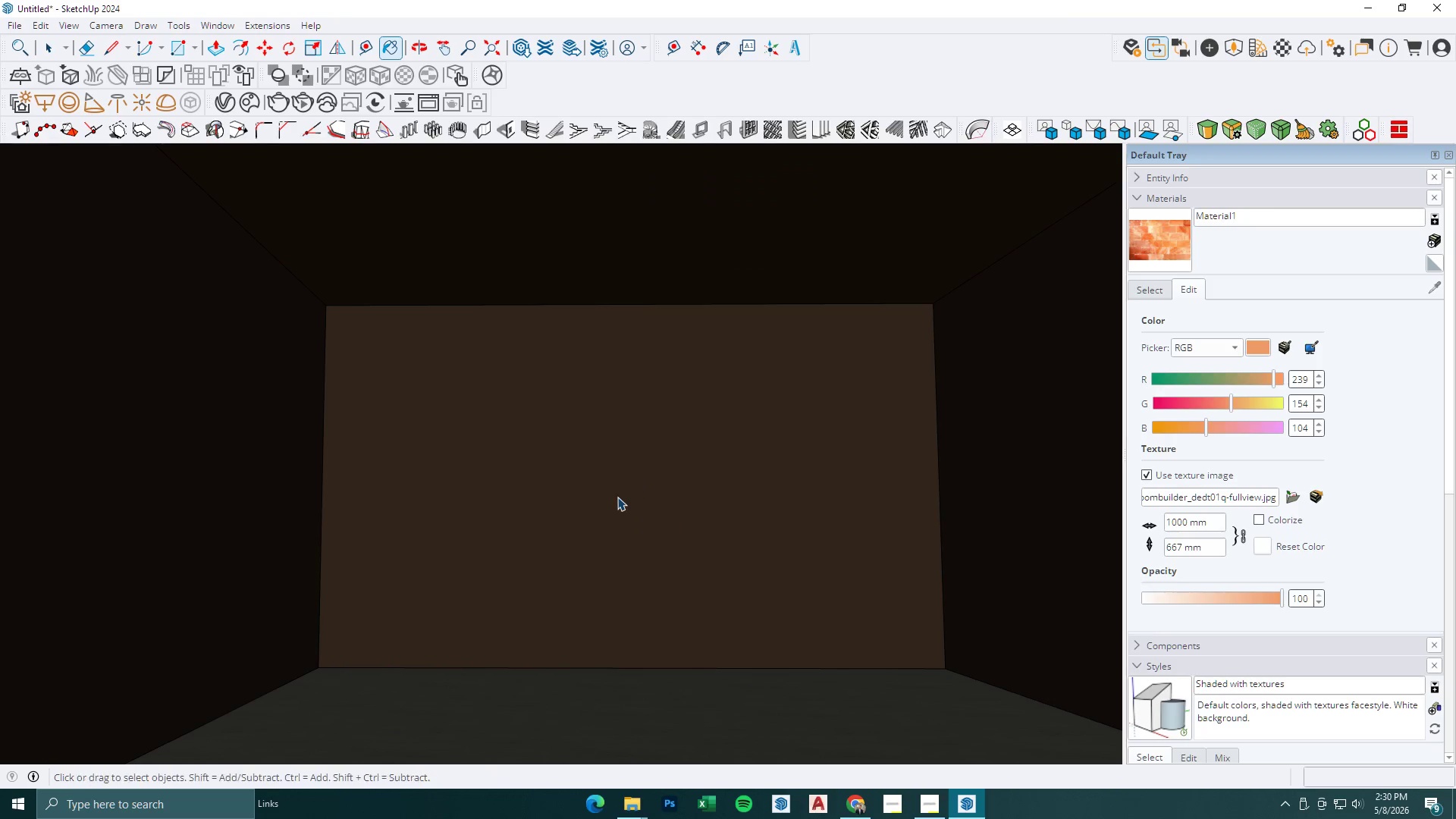 
key(Escape)
 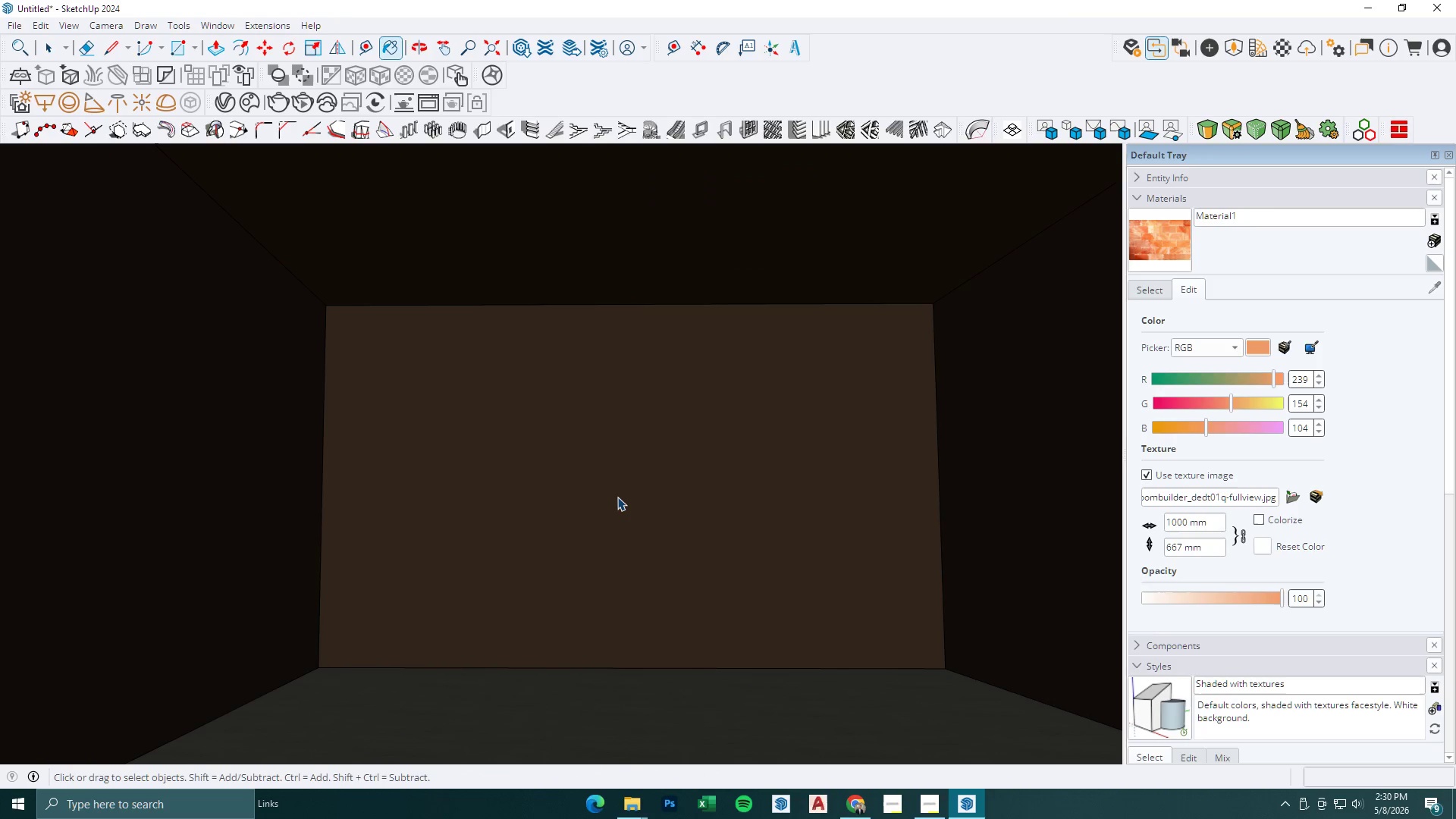 
left_click([617, 497])
 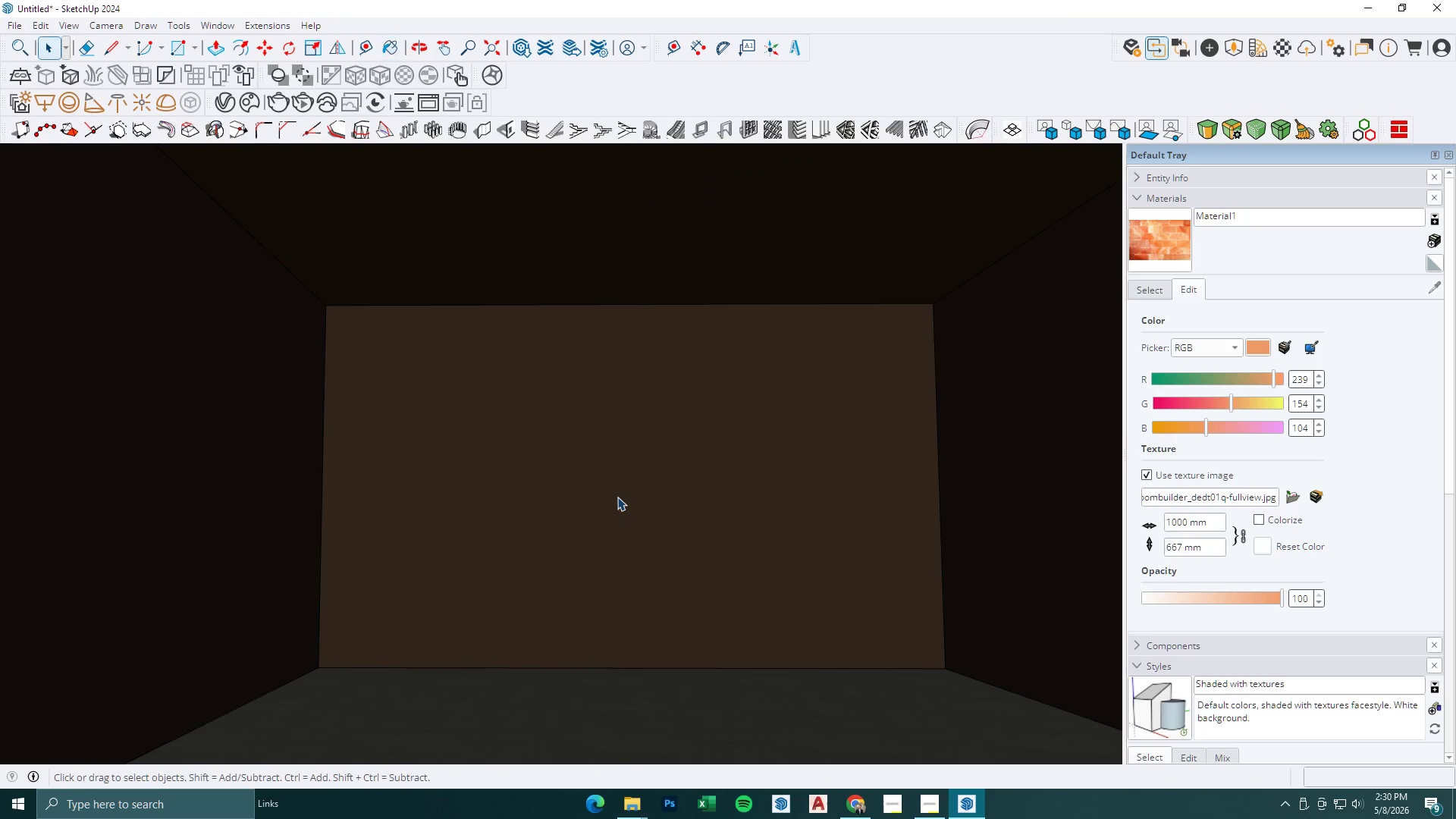 
double_click([617, 497])
 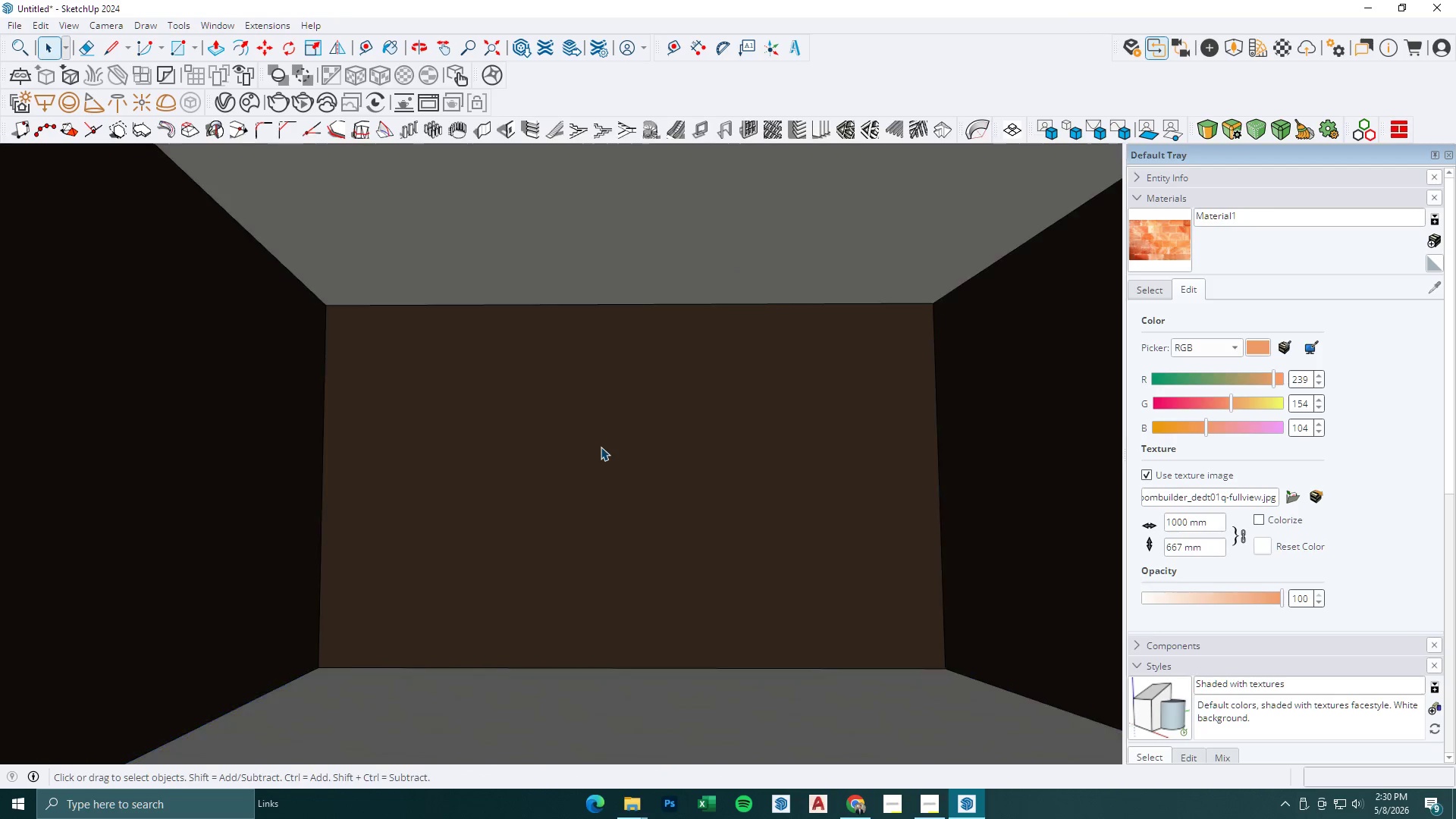 
triple_click([600, 444])
 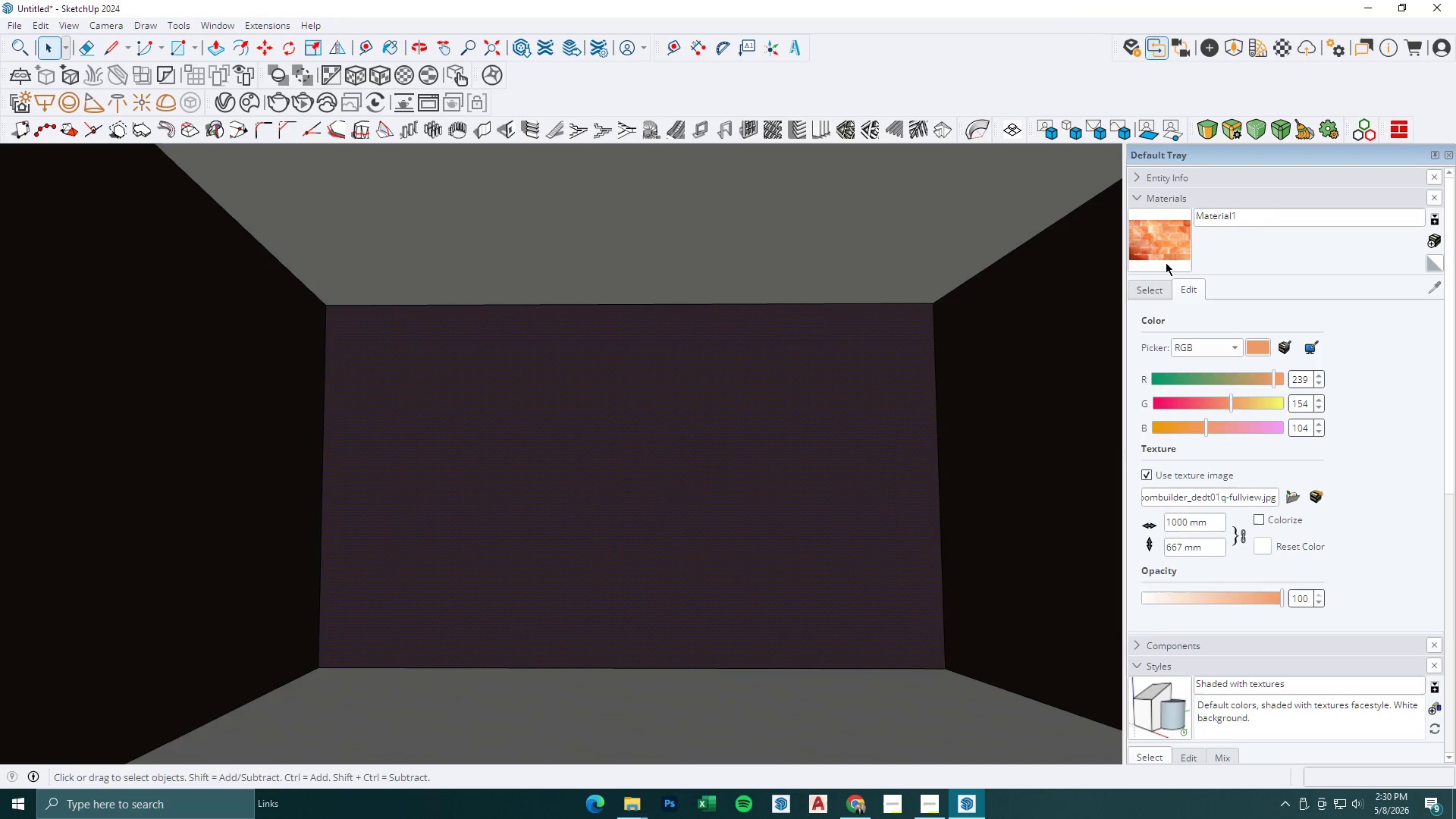 
double_click([722, 394])
 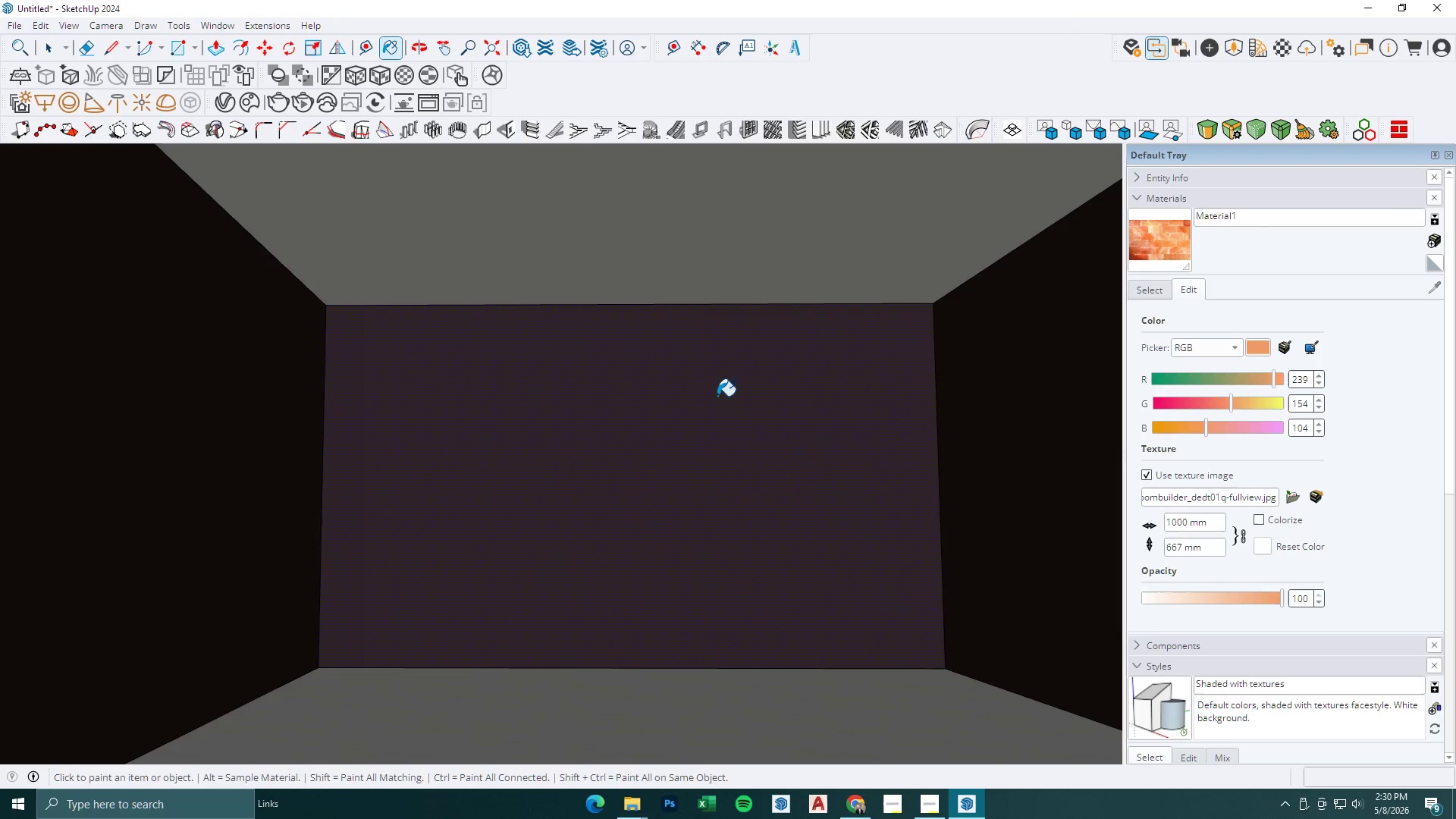 
key(Space)
 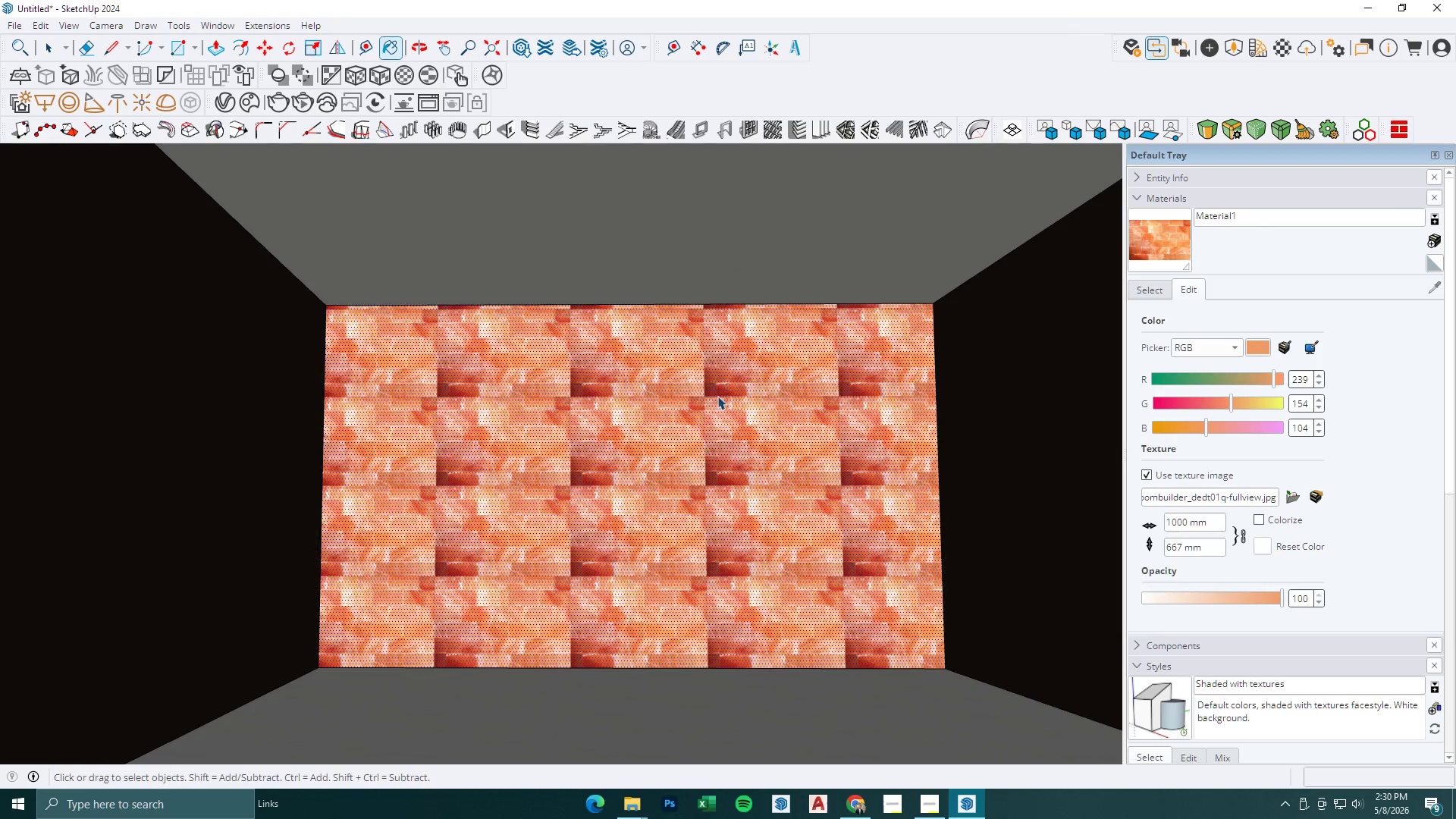 
key(Escape)
 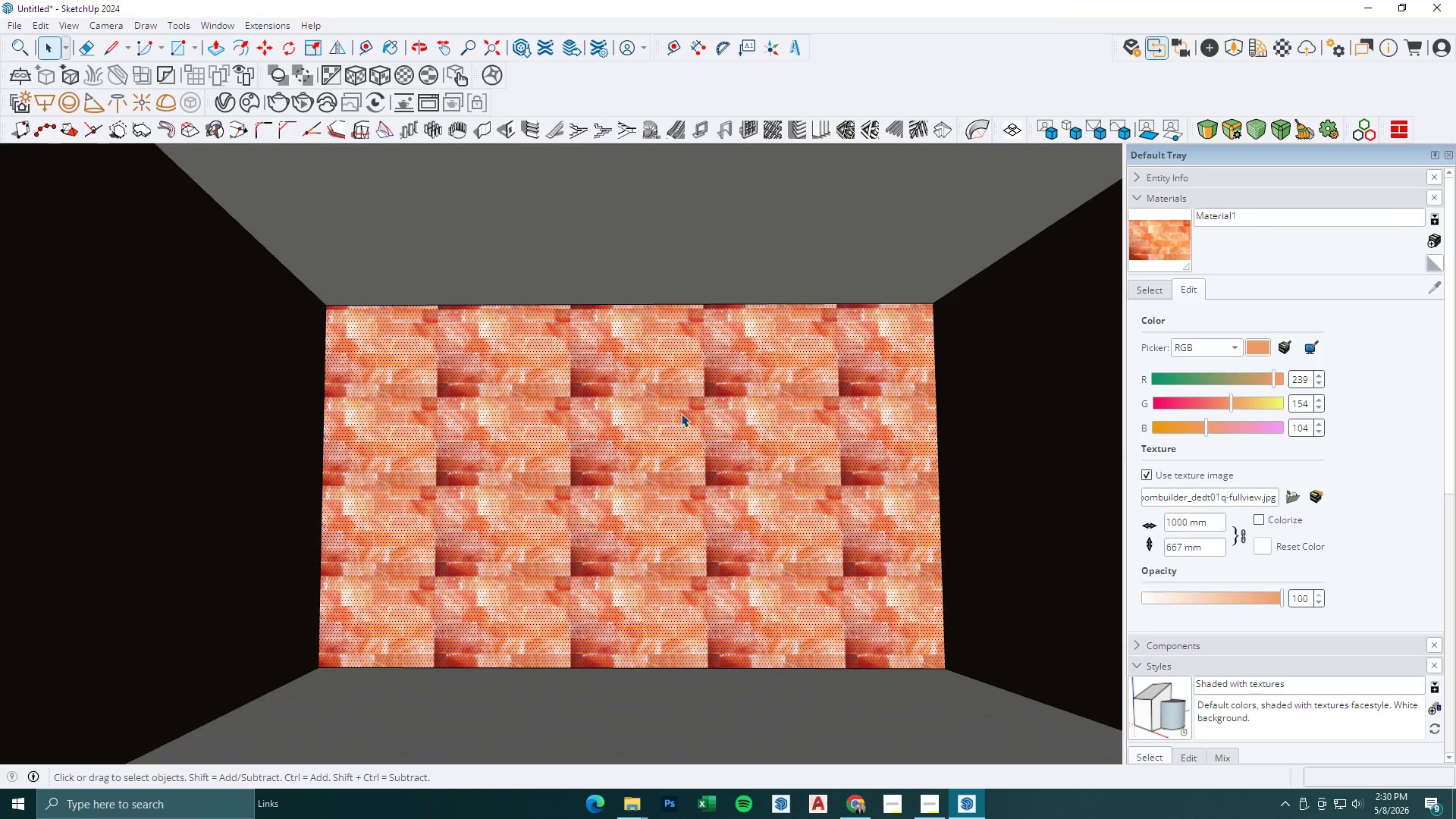 
key(Escape)
 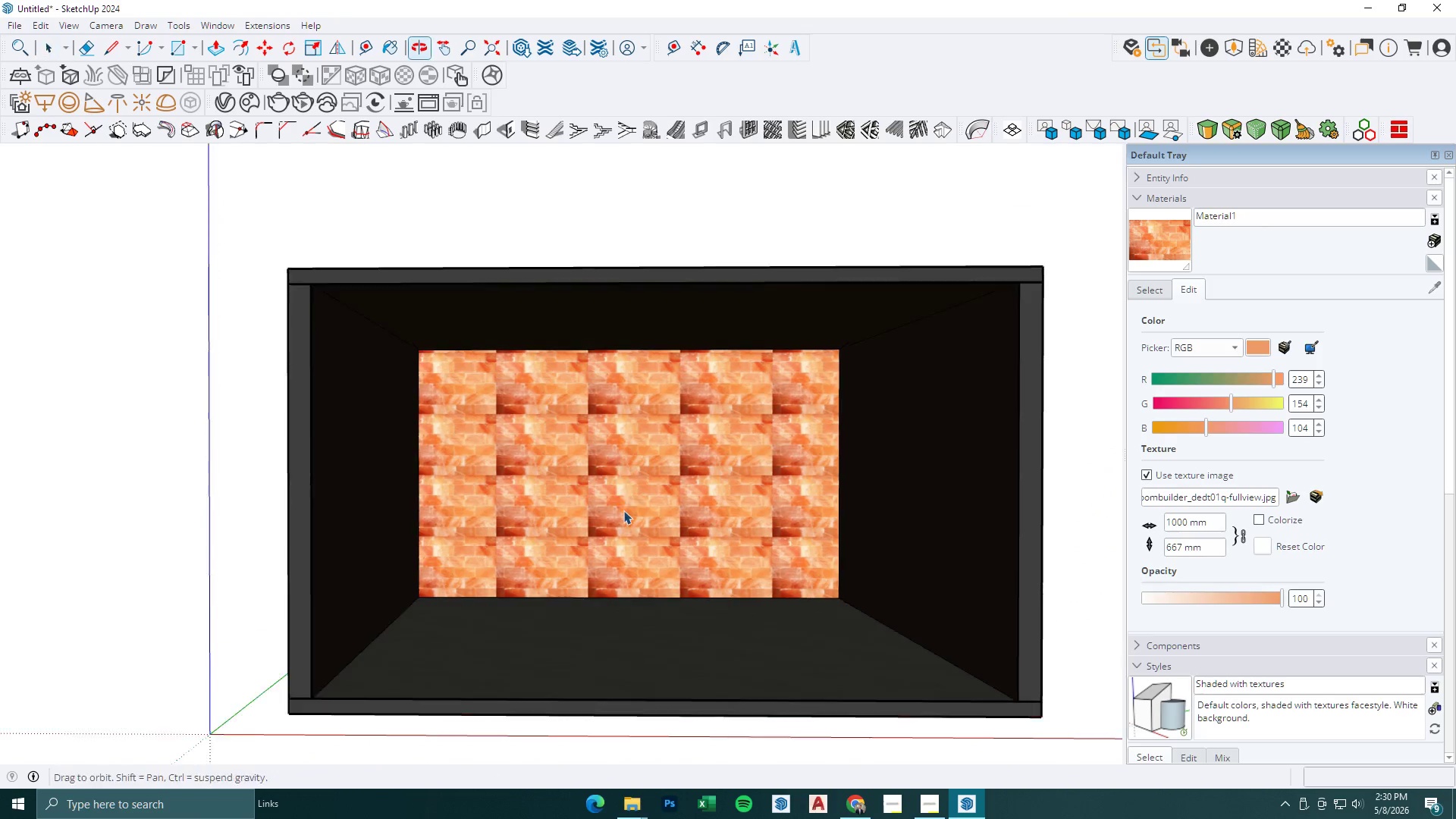 
scroll: coordinate [625, 450], scroll_direction: down, amount: 4.0
 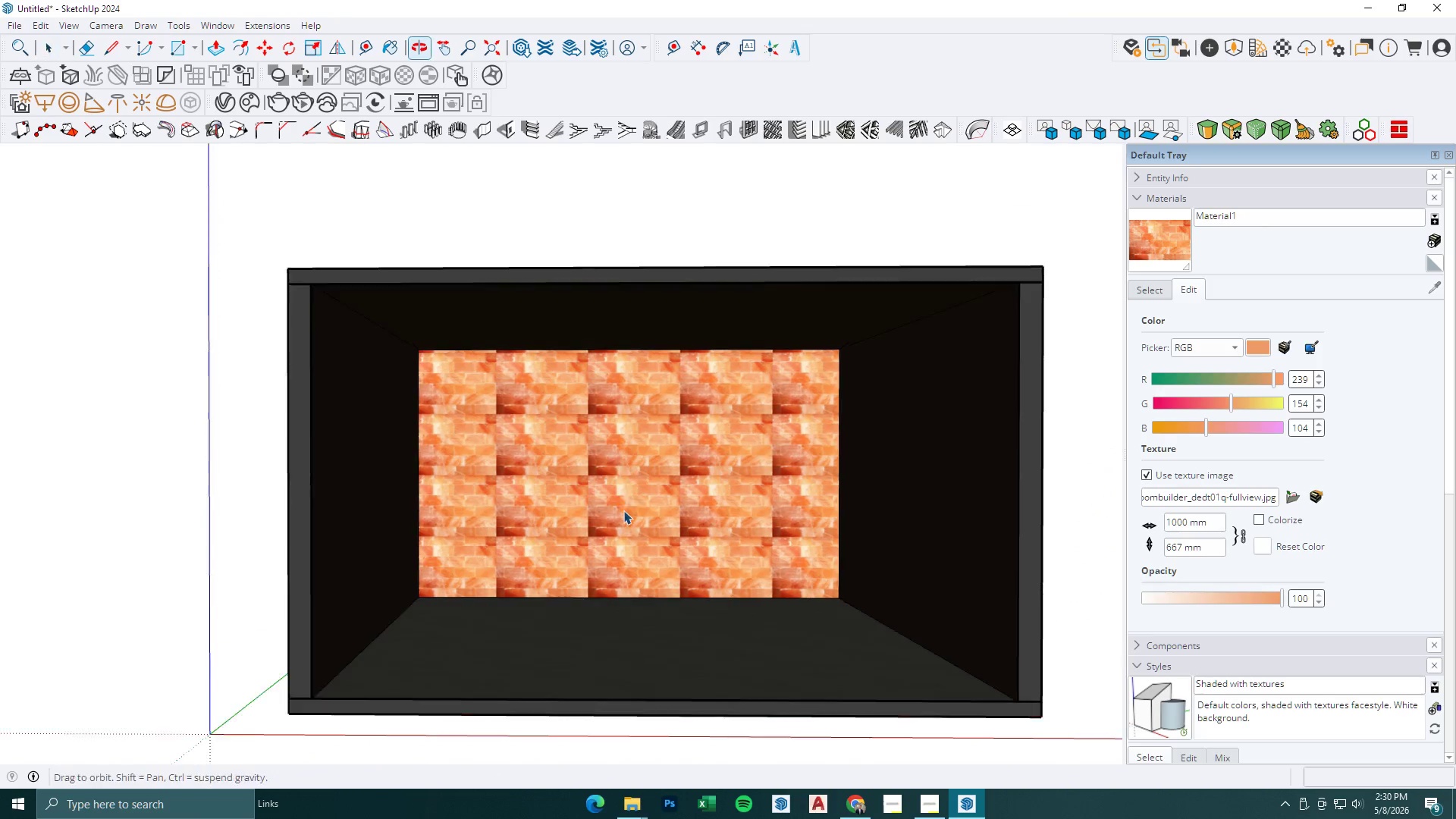 
scroll: coordinate [618, 517], scroll_direction: up, amount: 8.0
 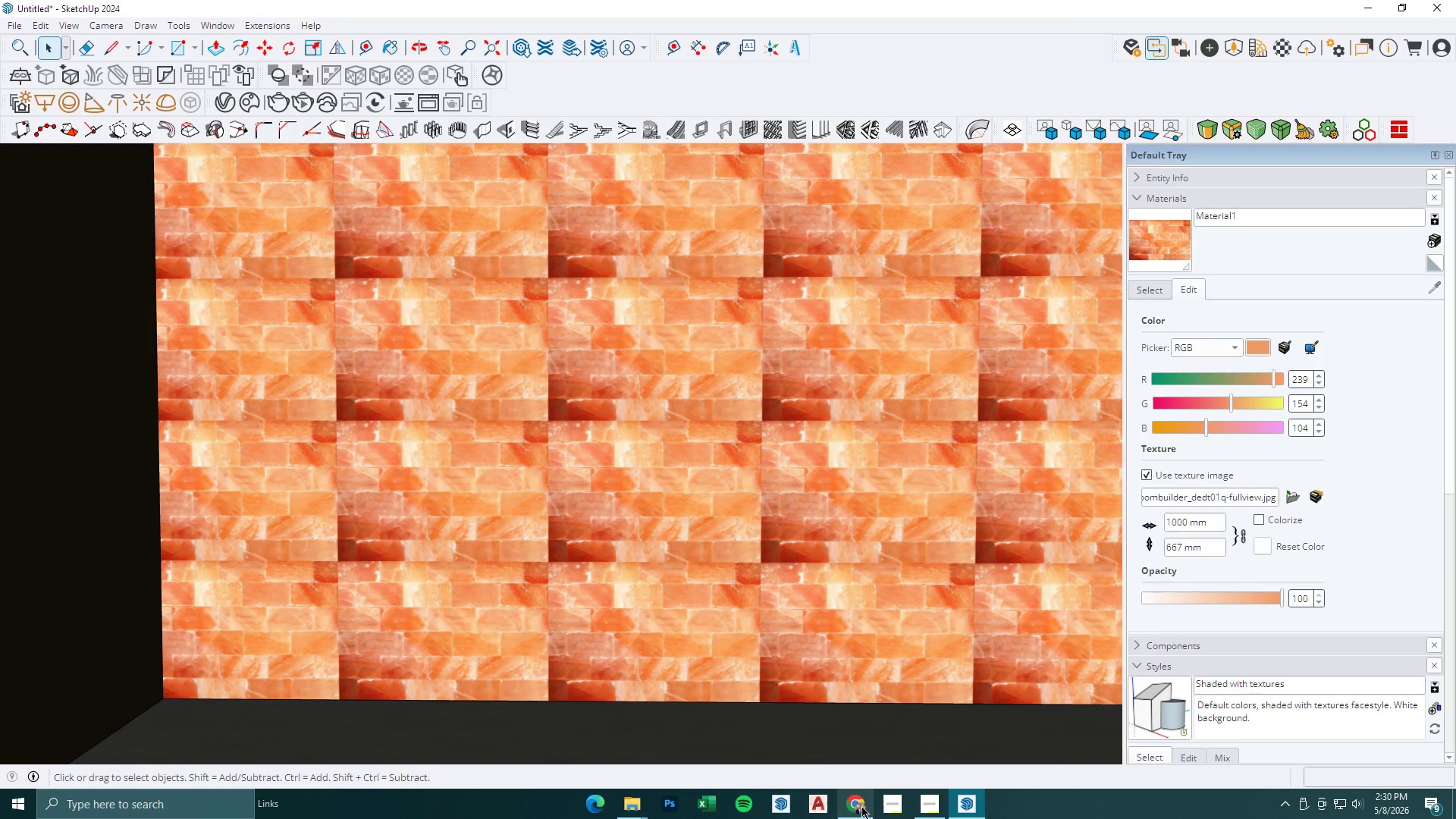 
left_click([858, 805])
 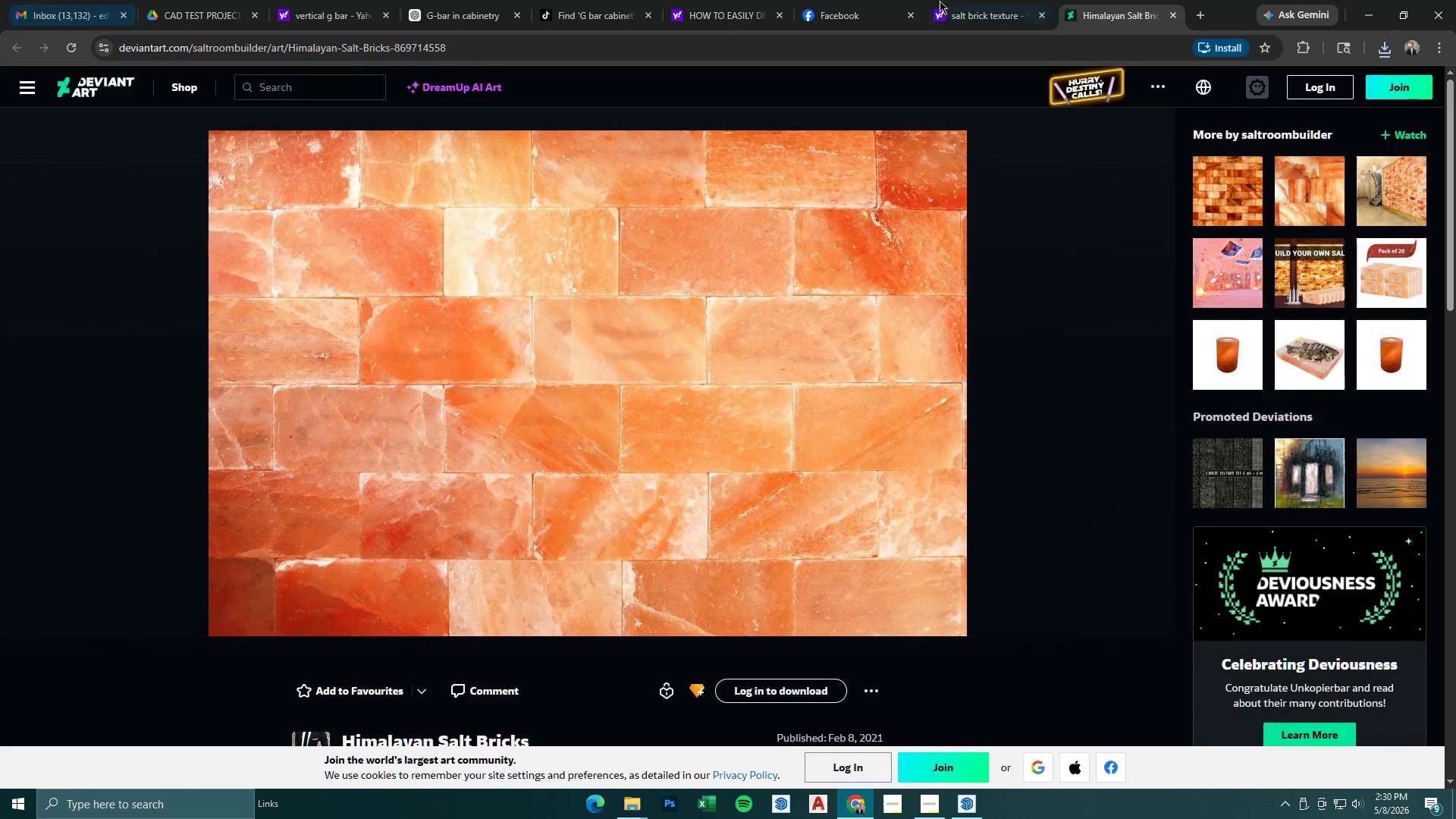 
left_click([988, 2])
 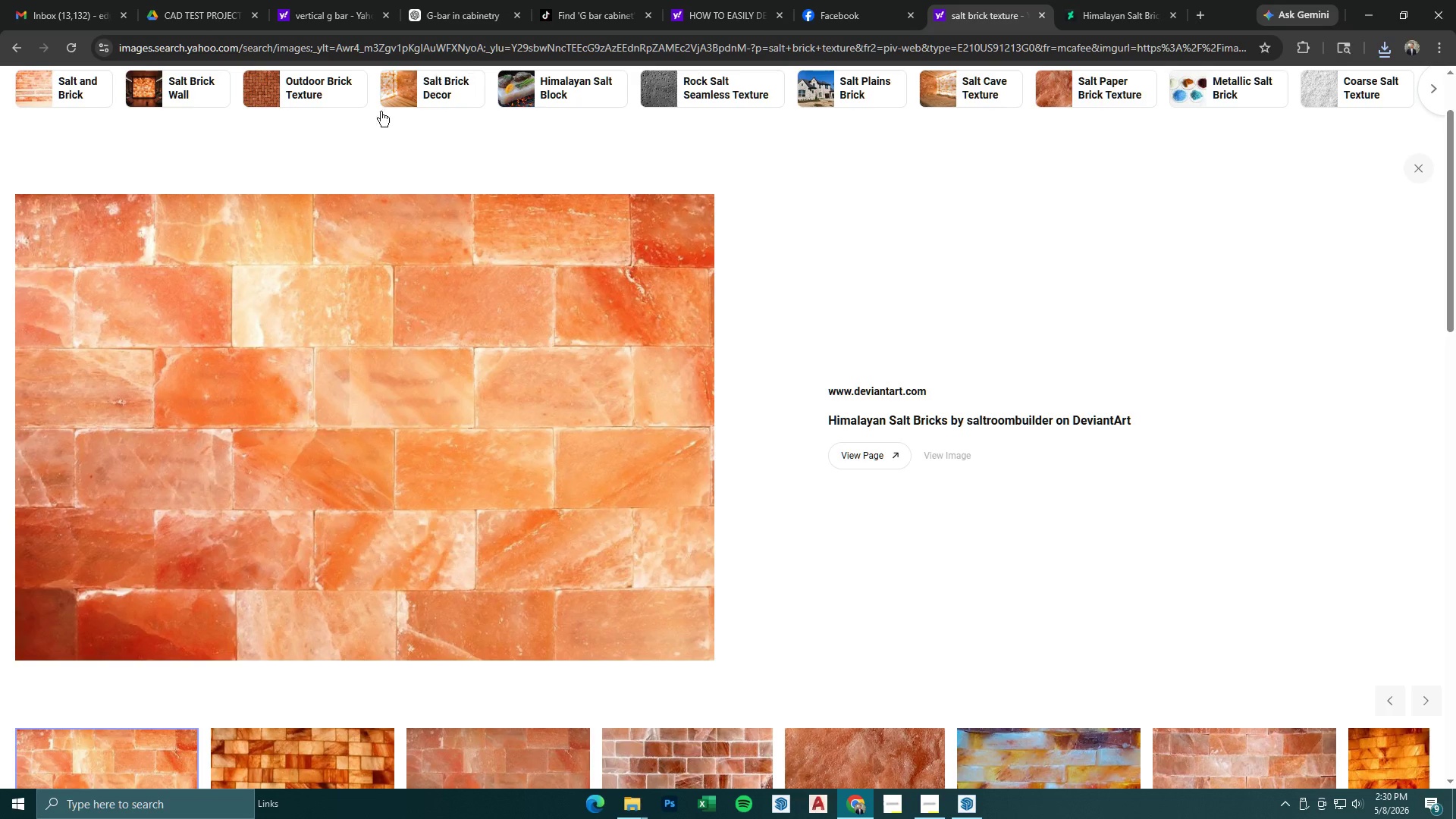 
left_click([293, 96])
 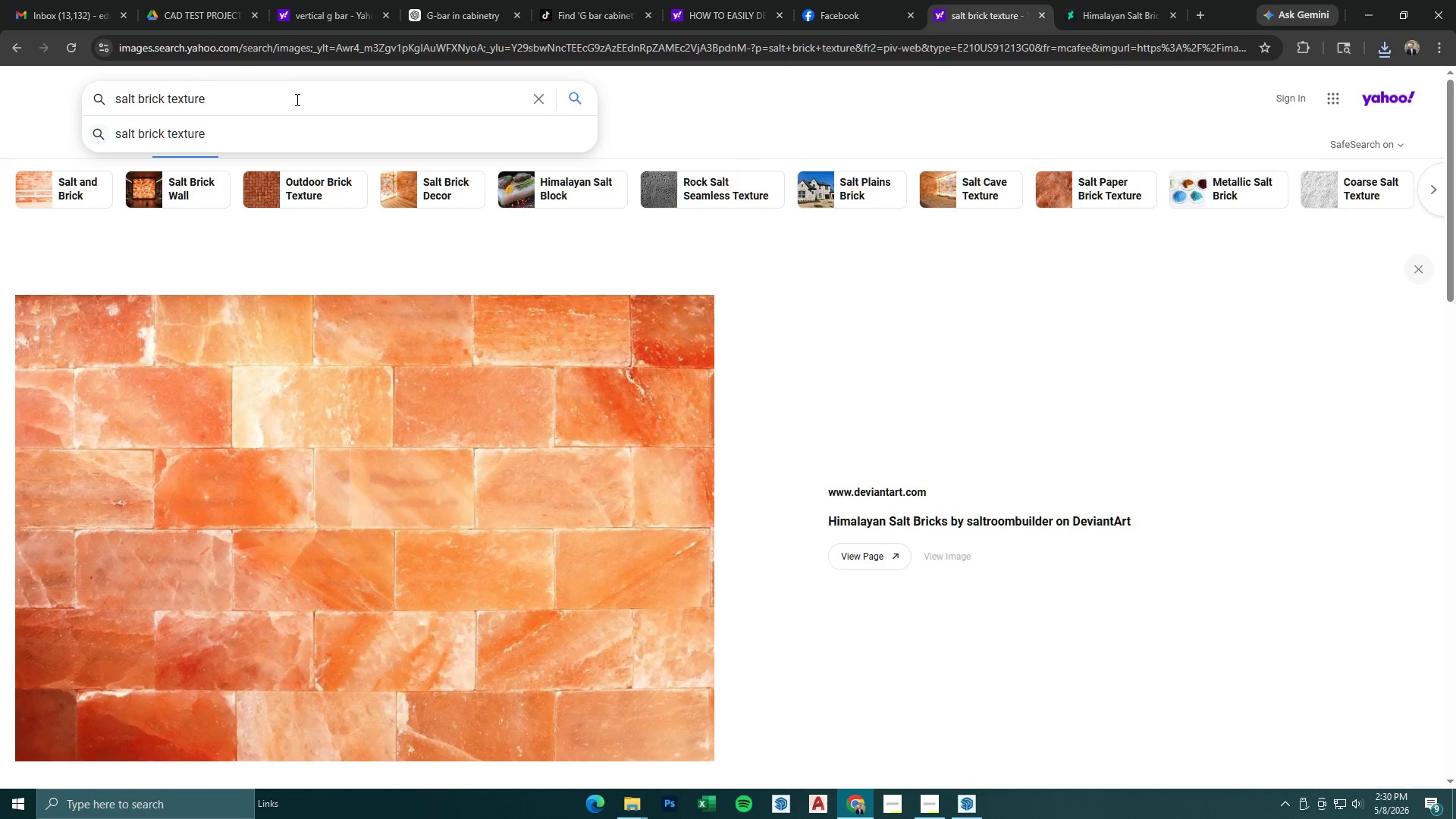 
scroll: coordinate [375, 154], scroll_direction: up, amount: 6.0
 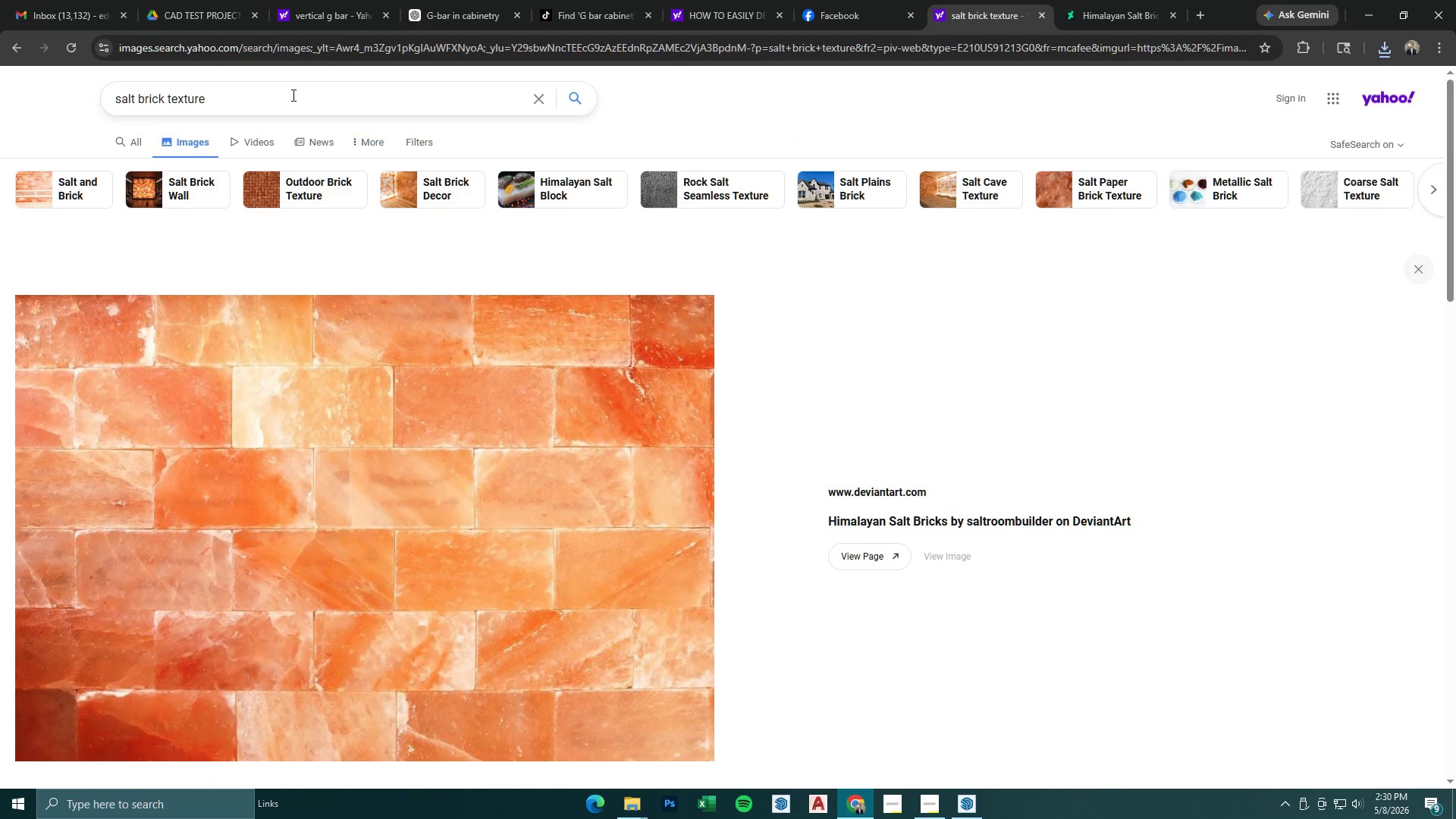 
type( seamless)
 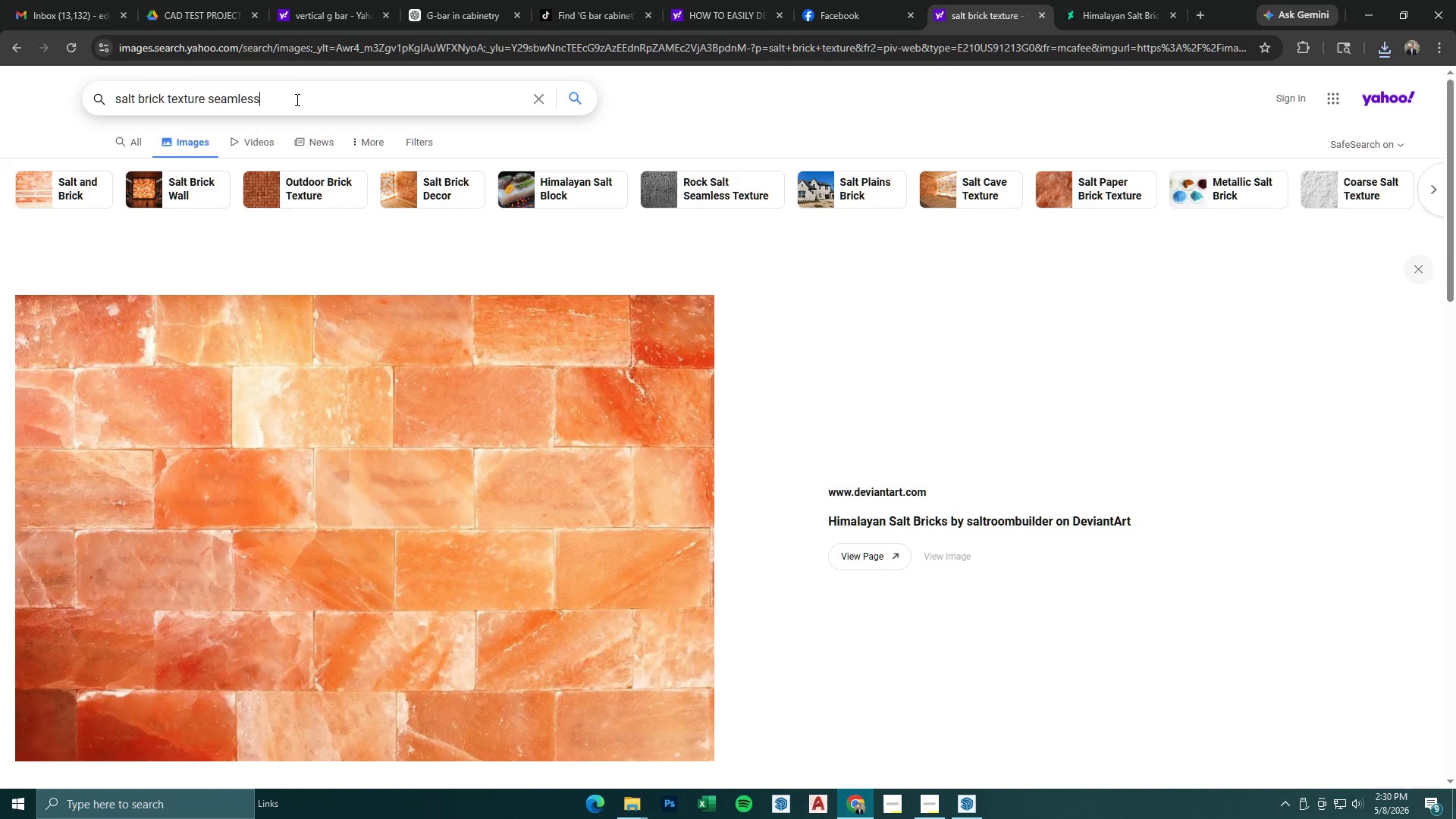 
key(Enter)
 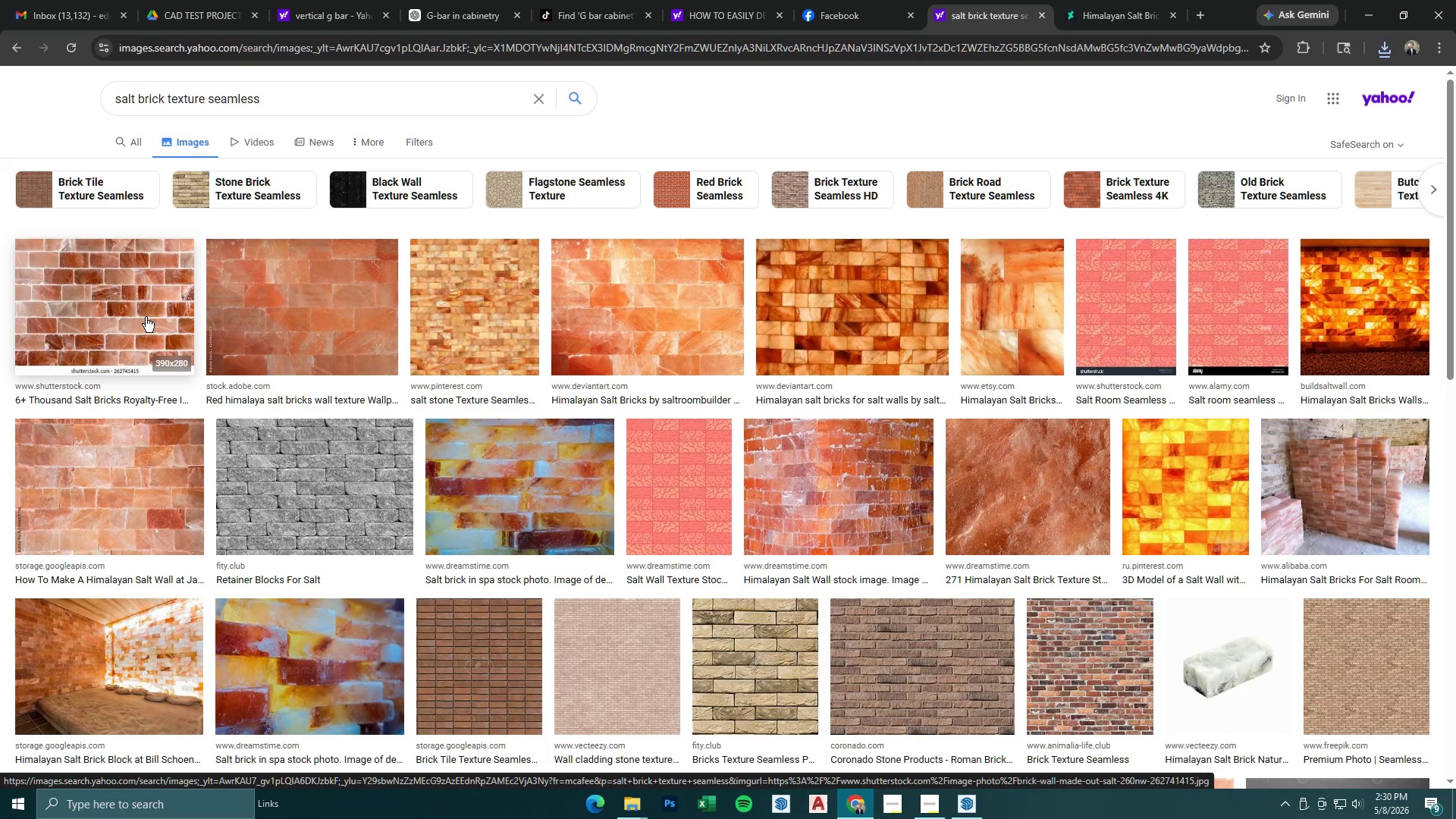 
wait(11.31)
 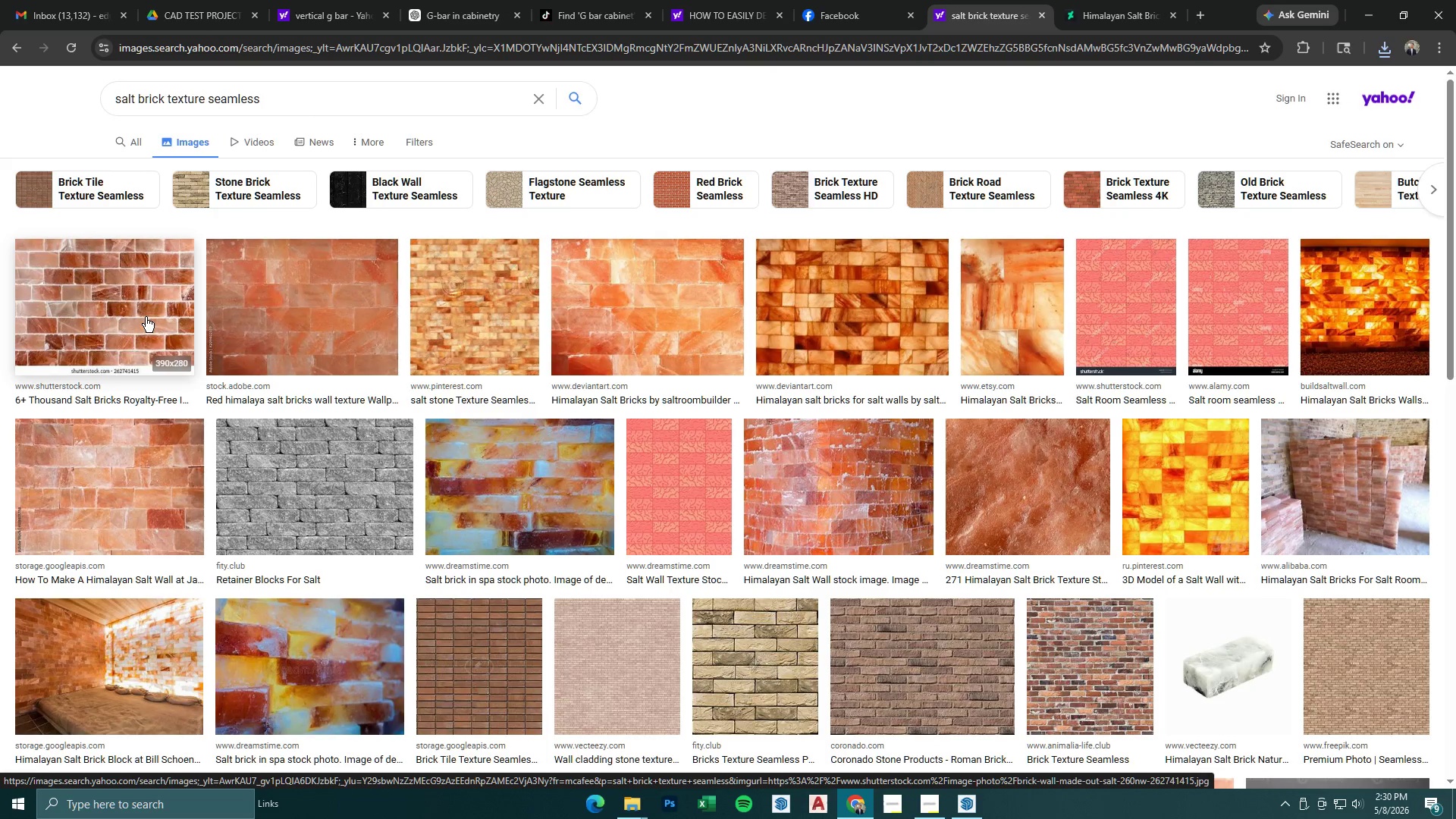 
left_click([893, 318])
 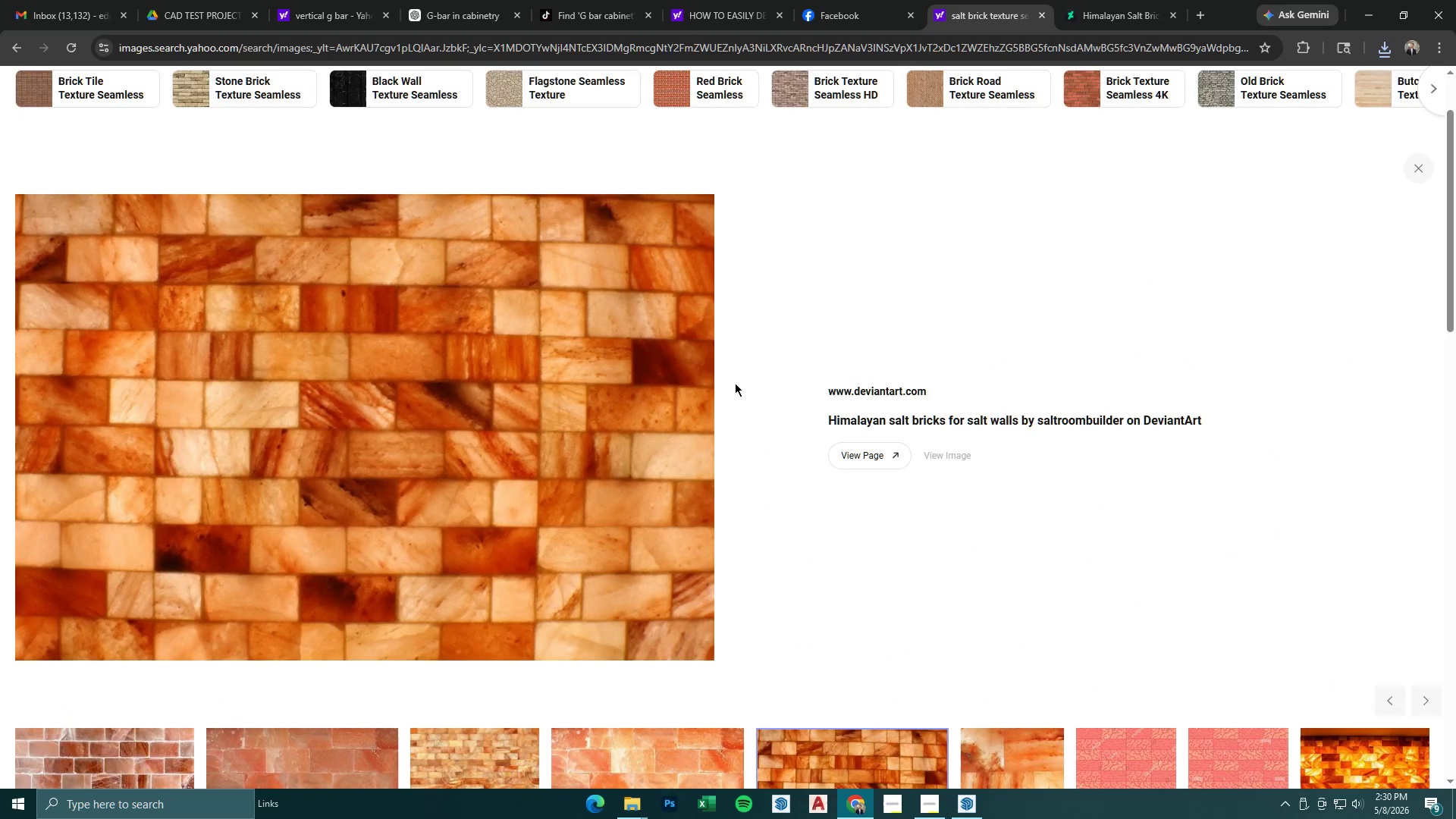 
left_click([870, 455])
 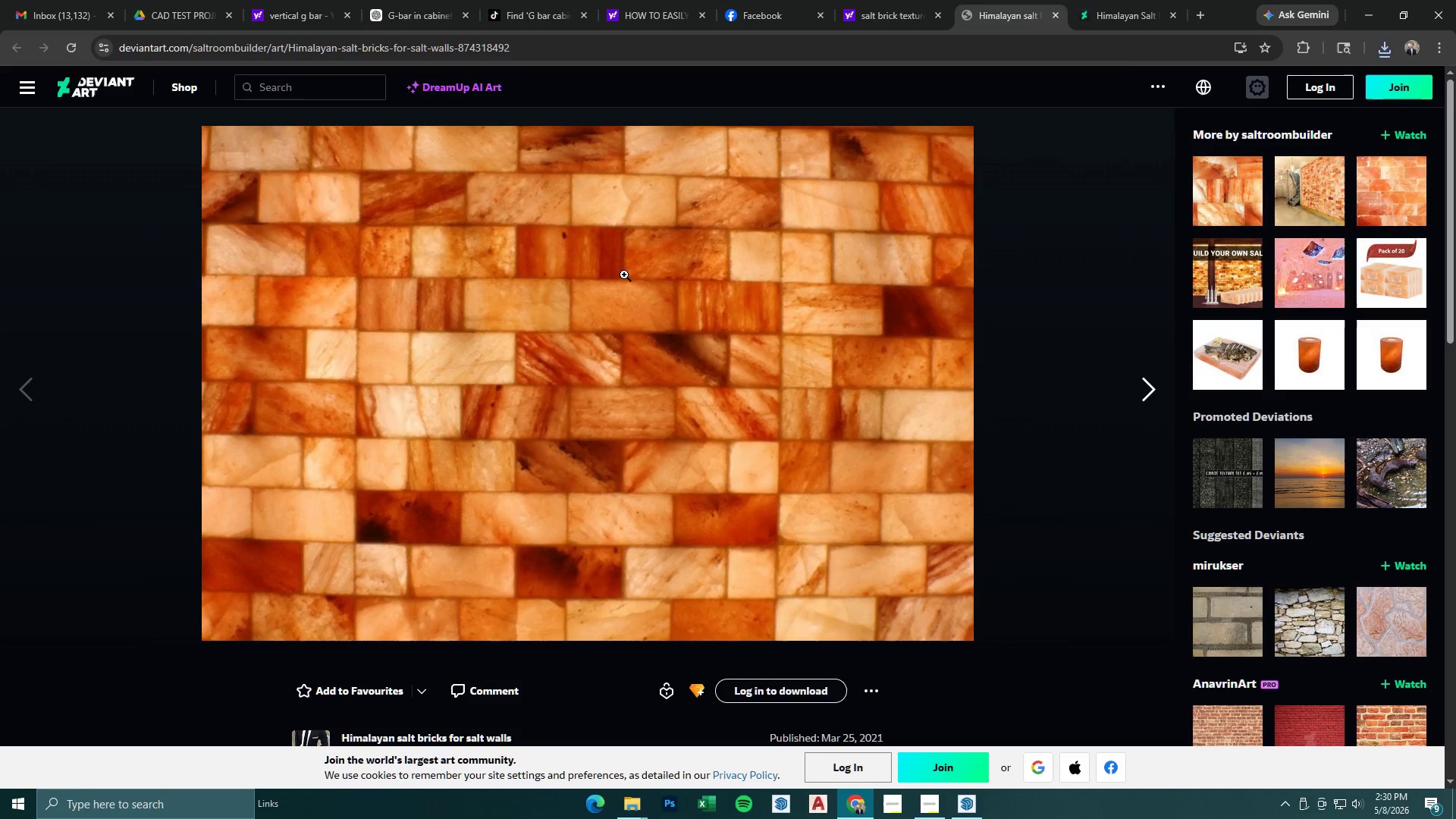 
right_click([658, 289])
 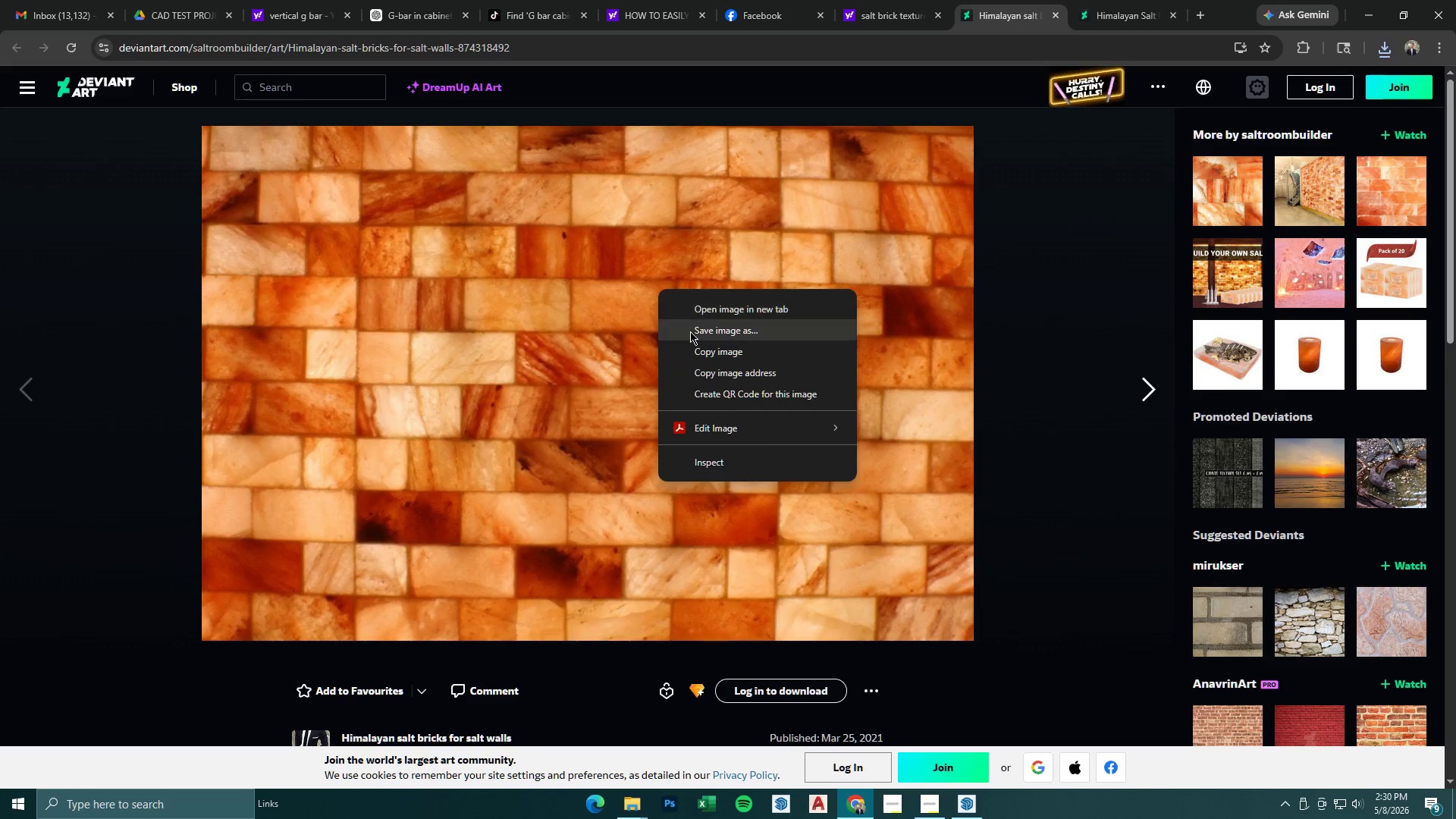 
left_click([690, 331])
 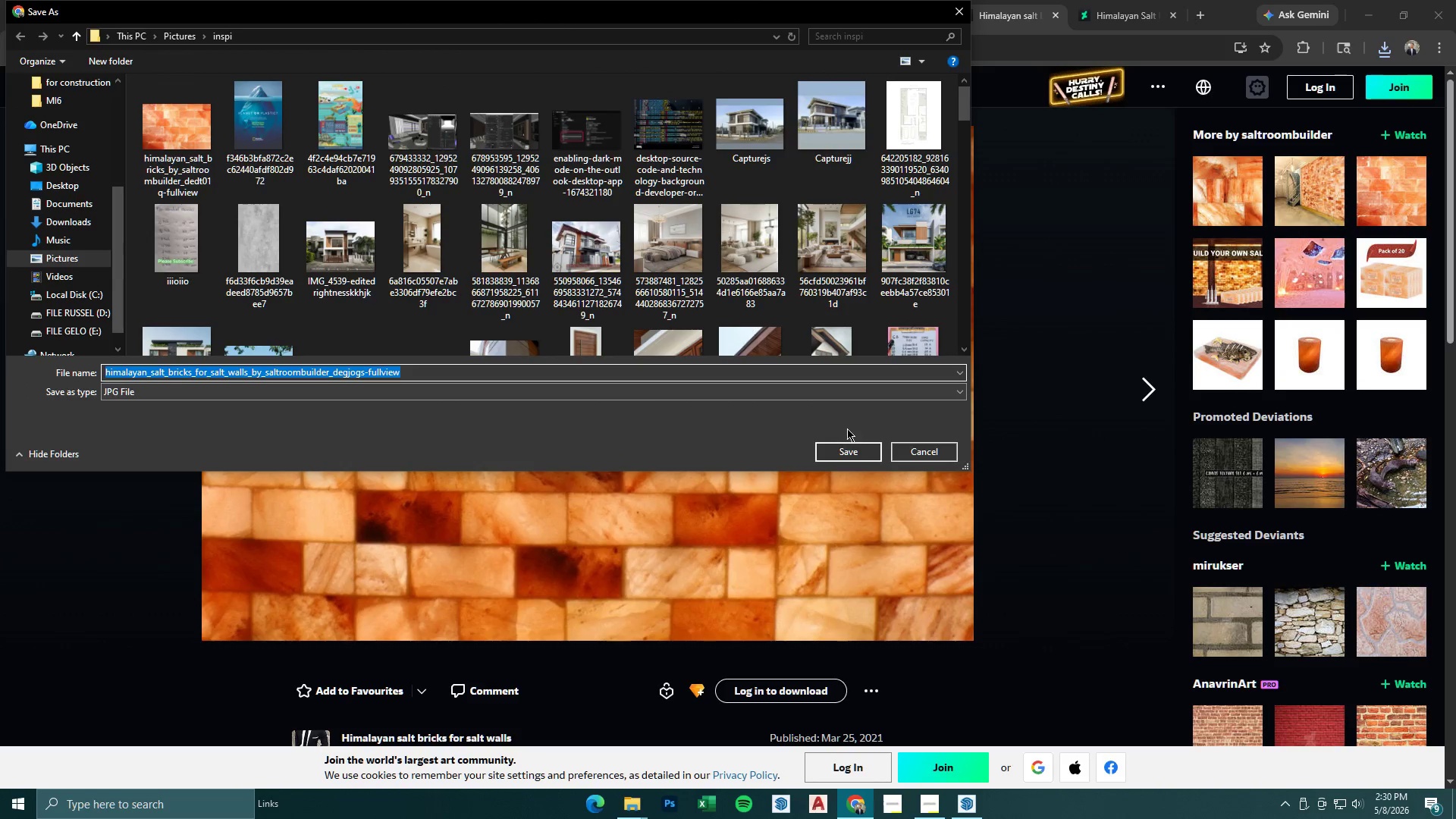 
left_click_drag(start_coordinate=[849, 442], to_coordinate=[849, 447])
 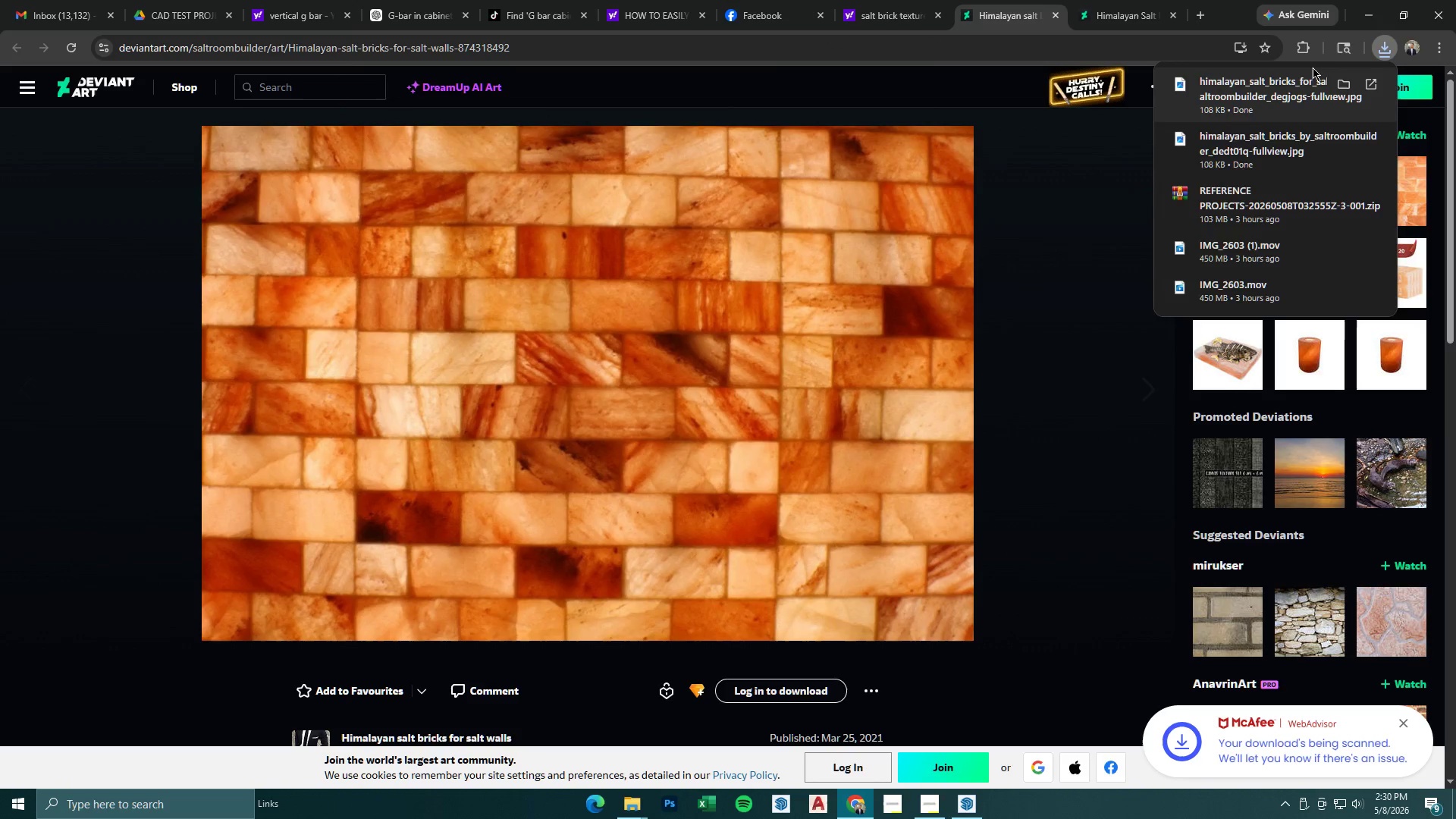 
left_click([1366, 14])
 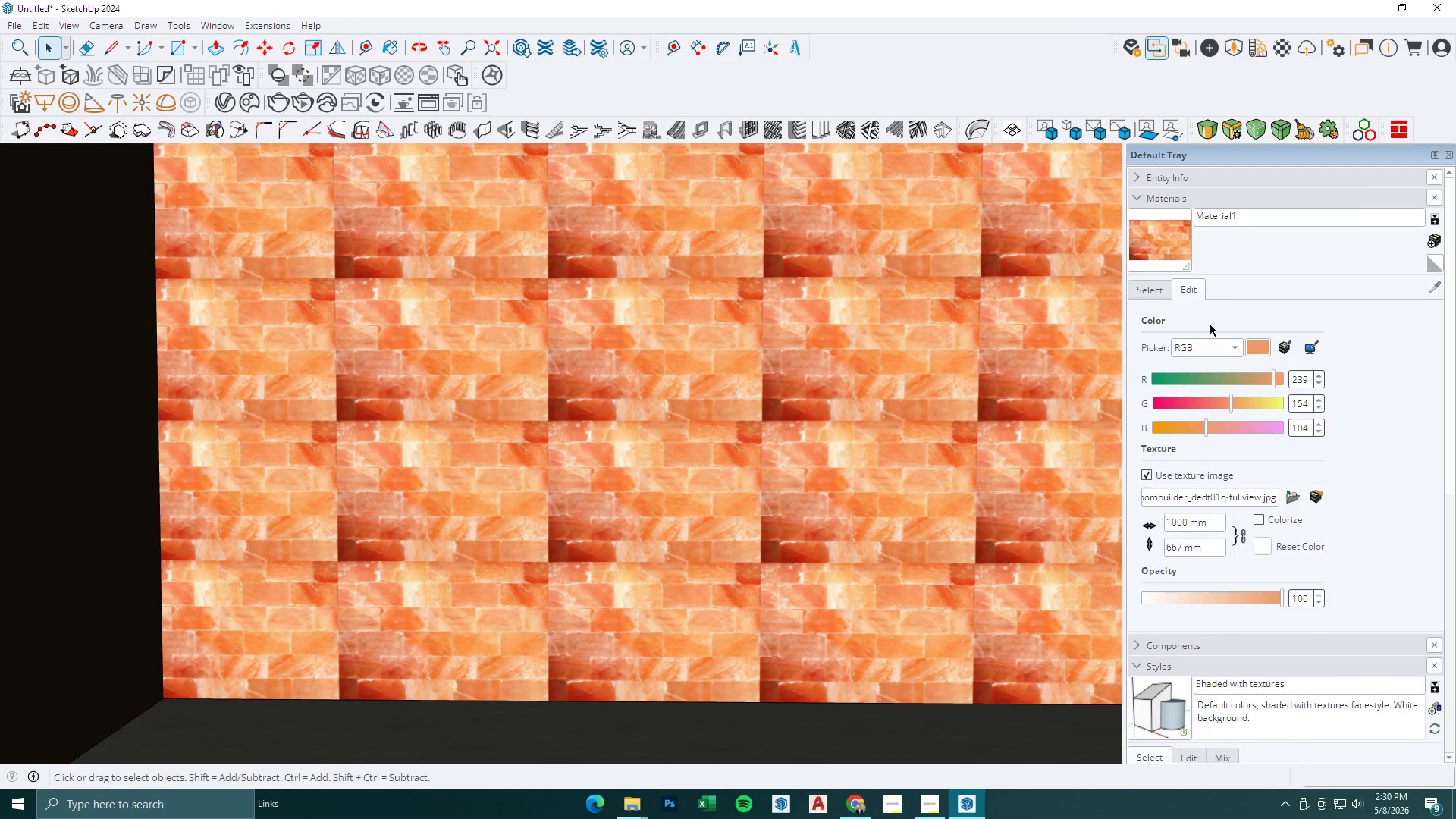 
double_click([1191, 288])
 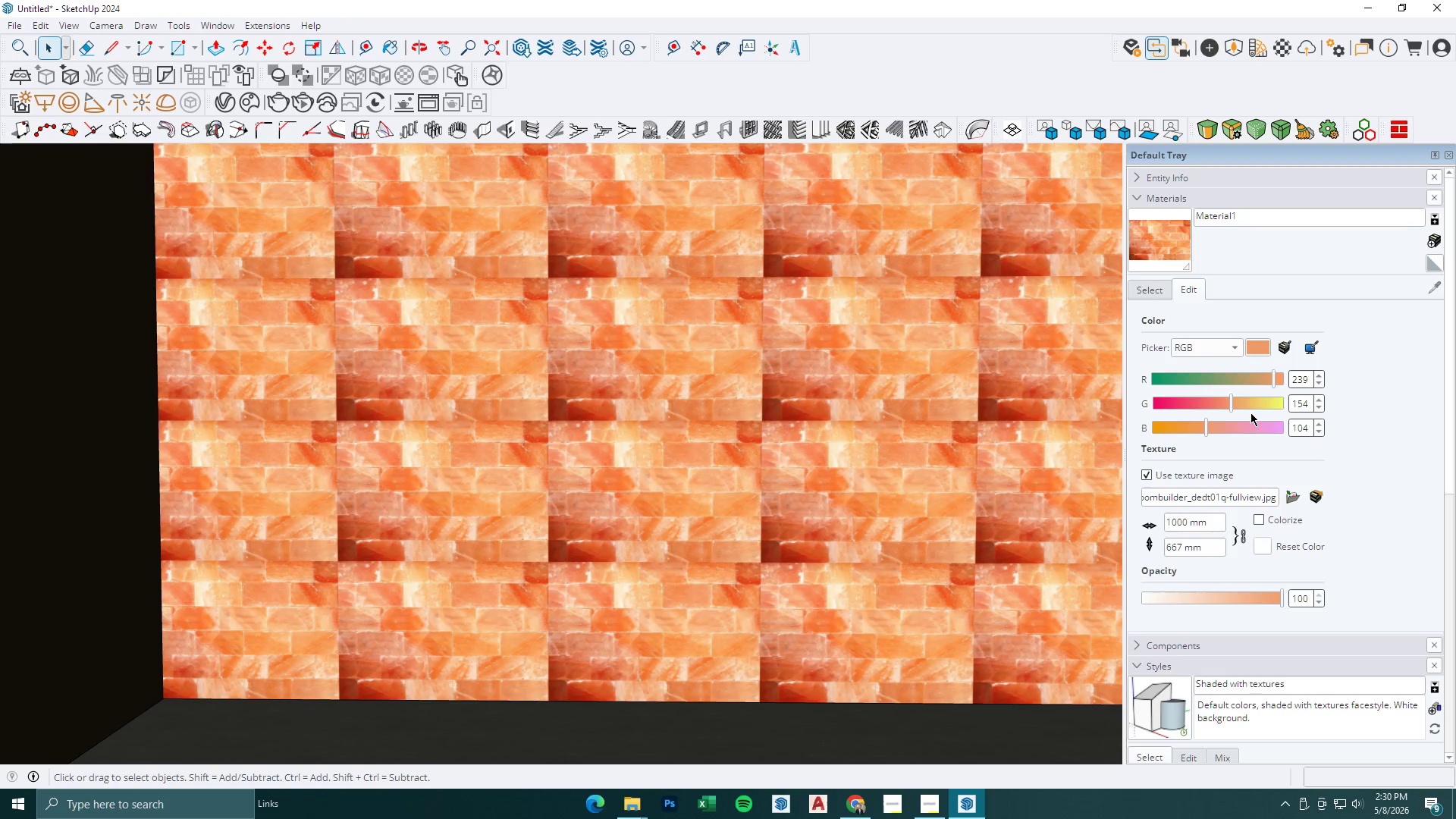 
left_click([1294, 497])
 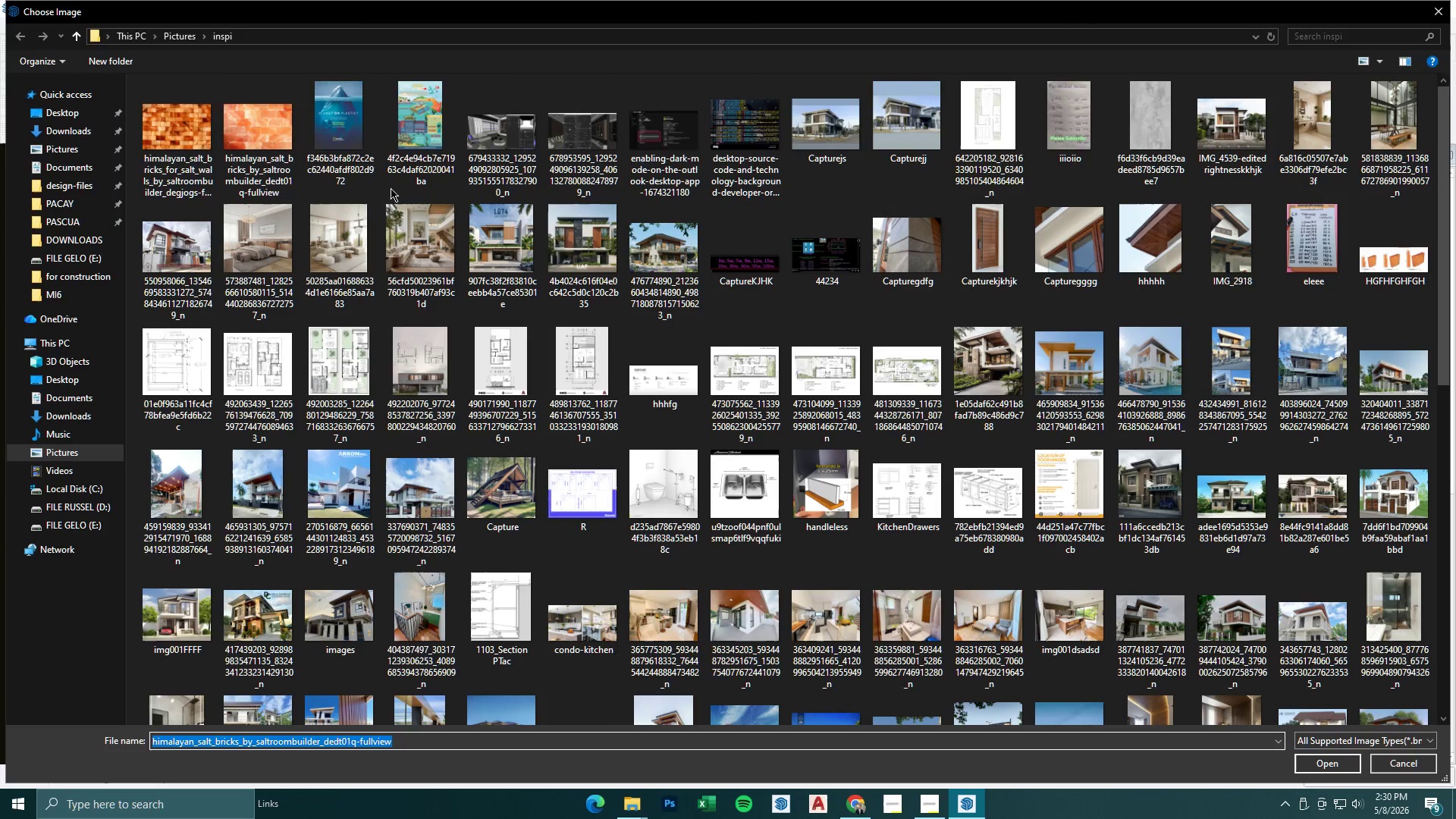 
left_click([155, 140])
 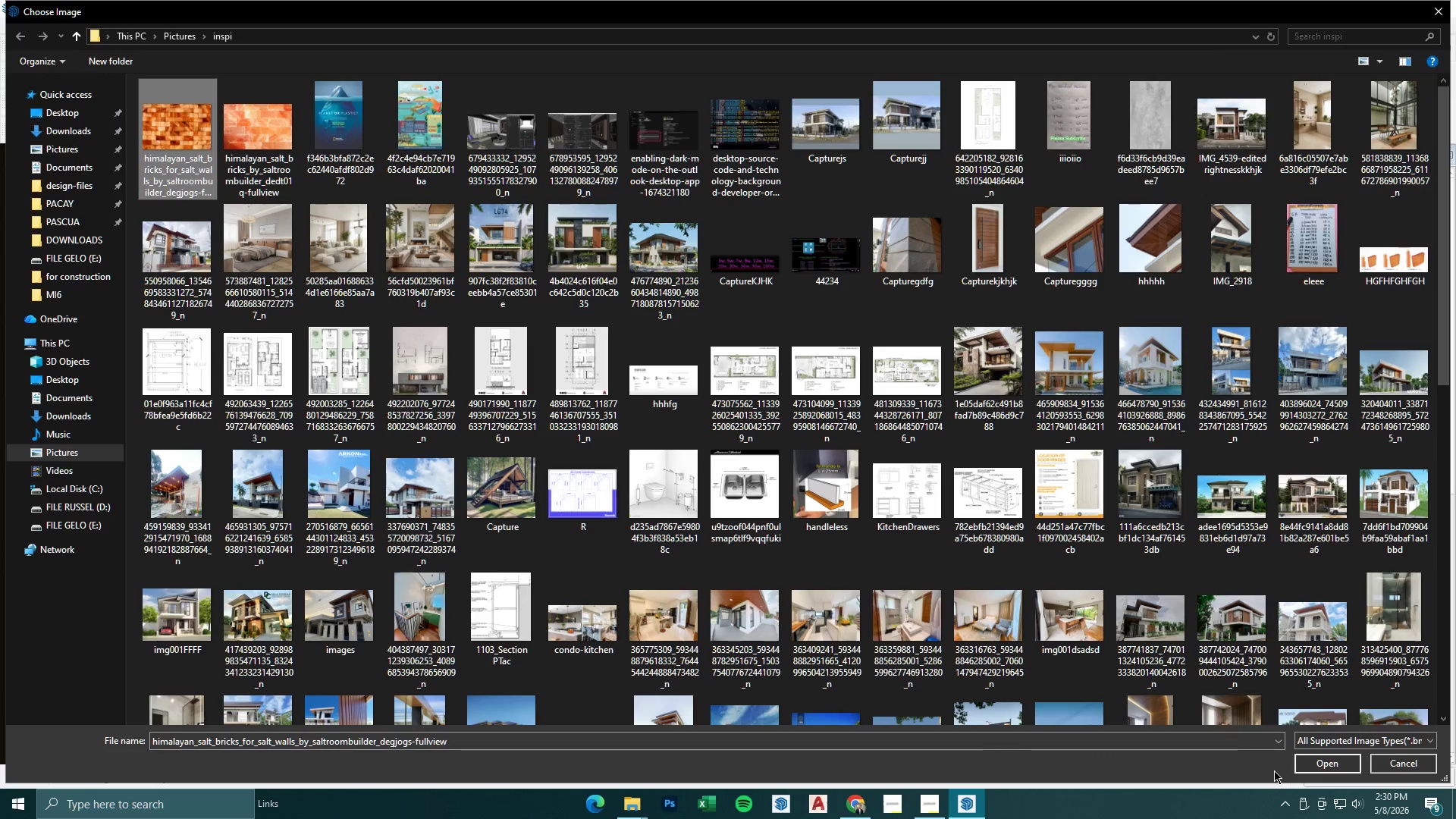 
left_click([1338, 763])
 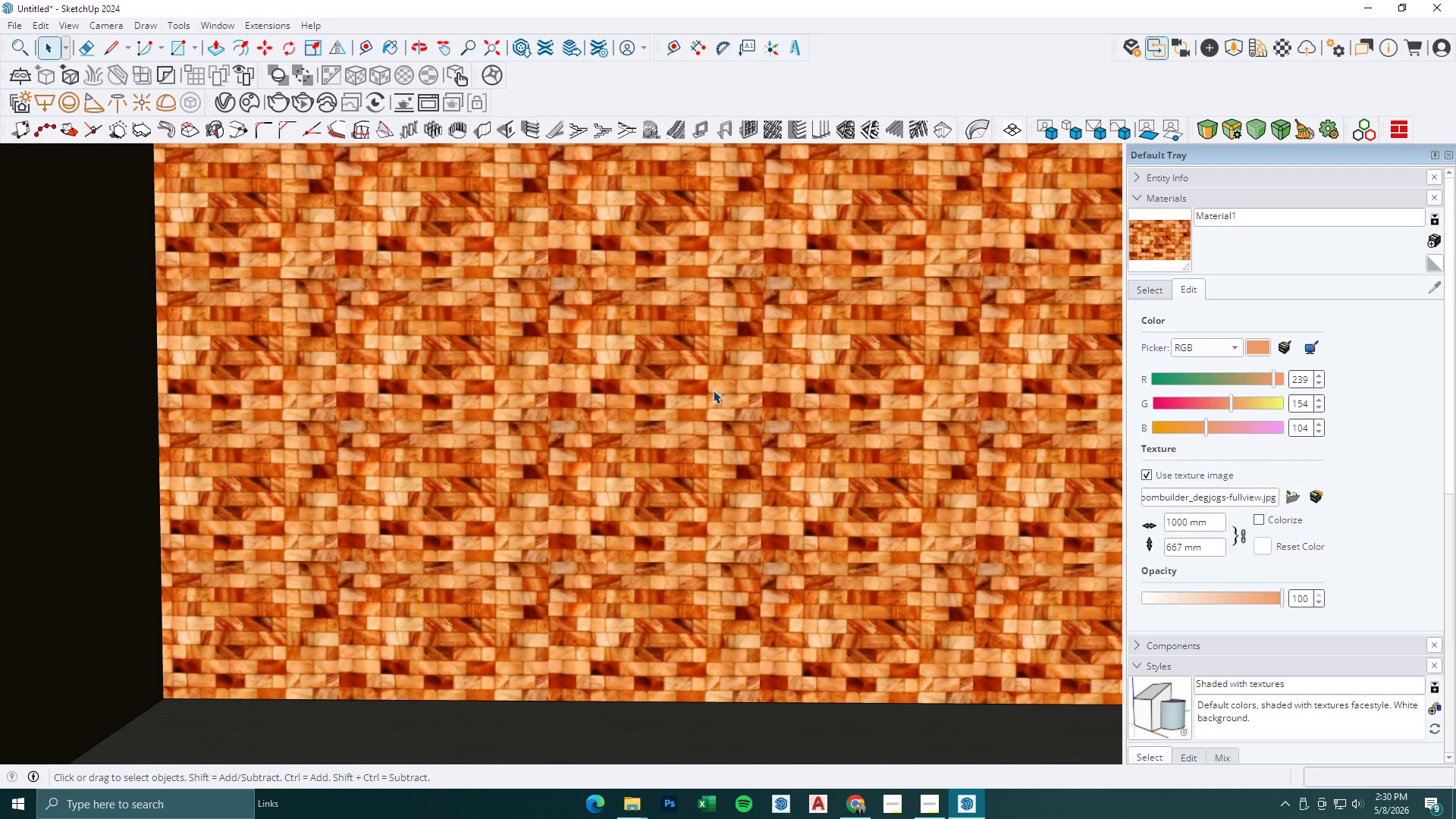 
scroll: coordinate [639, 385], scroll_direction: down, amount: 14.0
 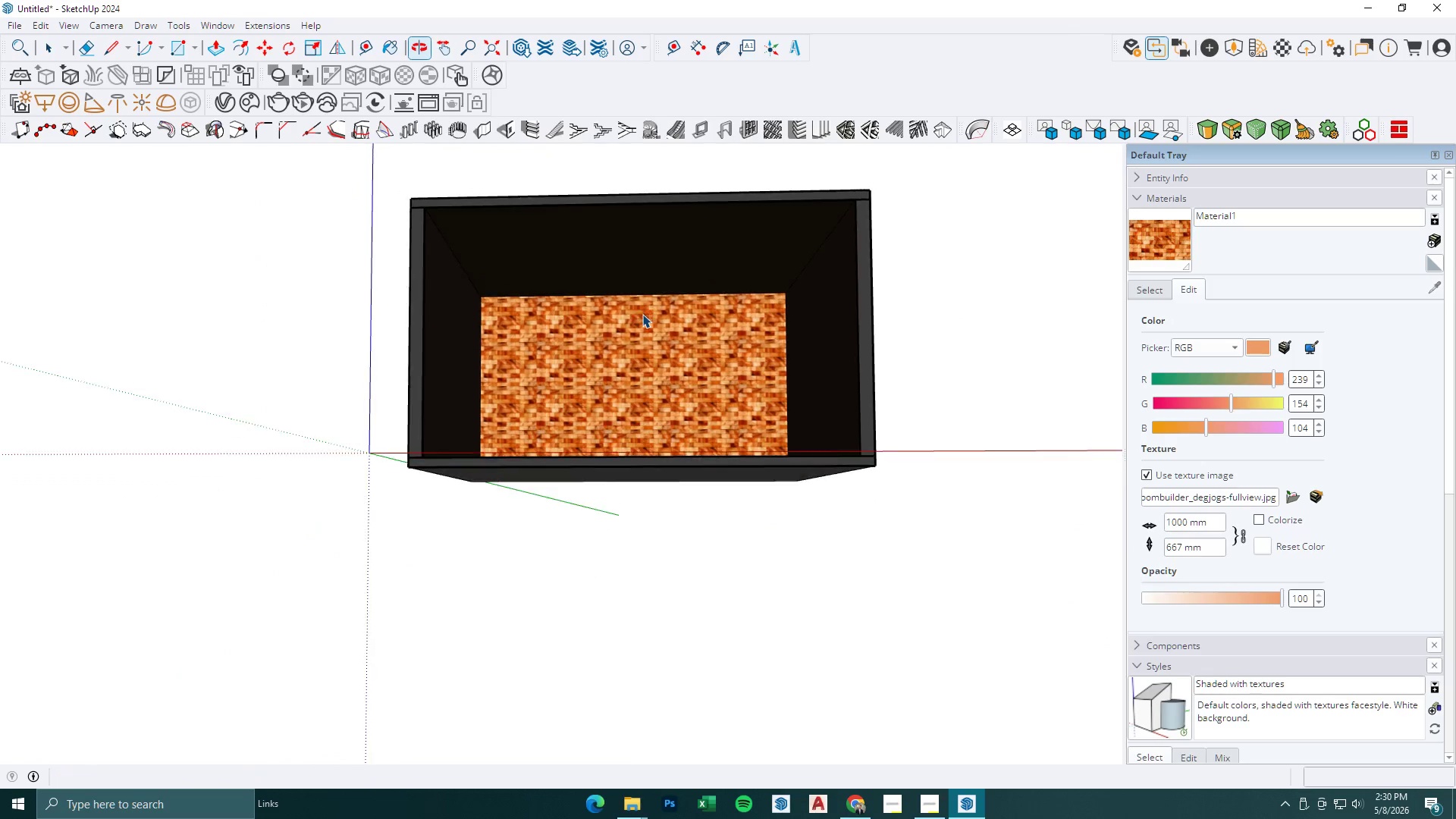 
scroll: coordinate [648, 314], scroll_direction: up, amount: 8.0
 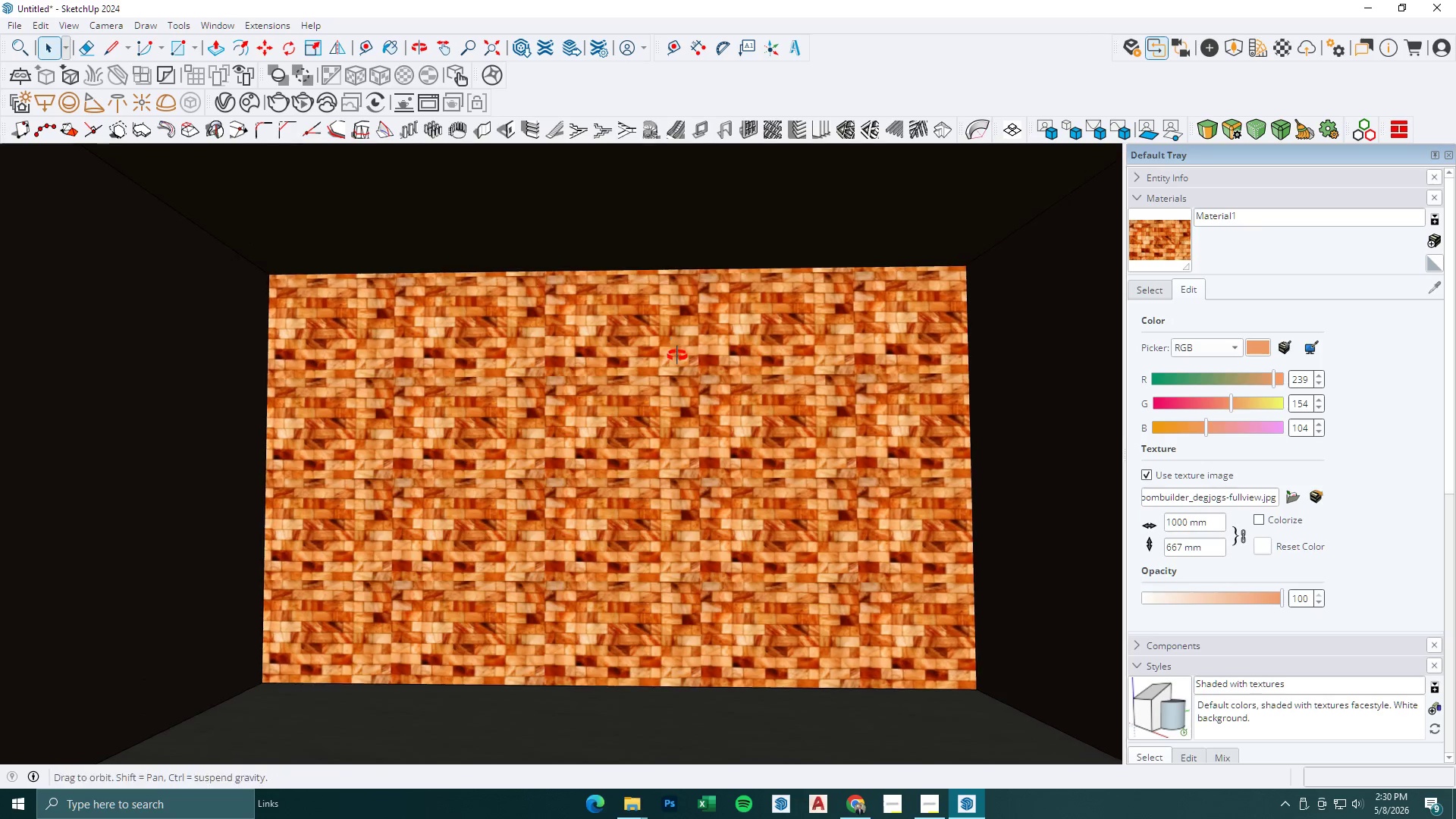 
key(Space)
 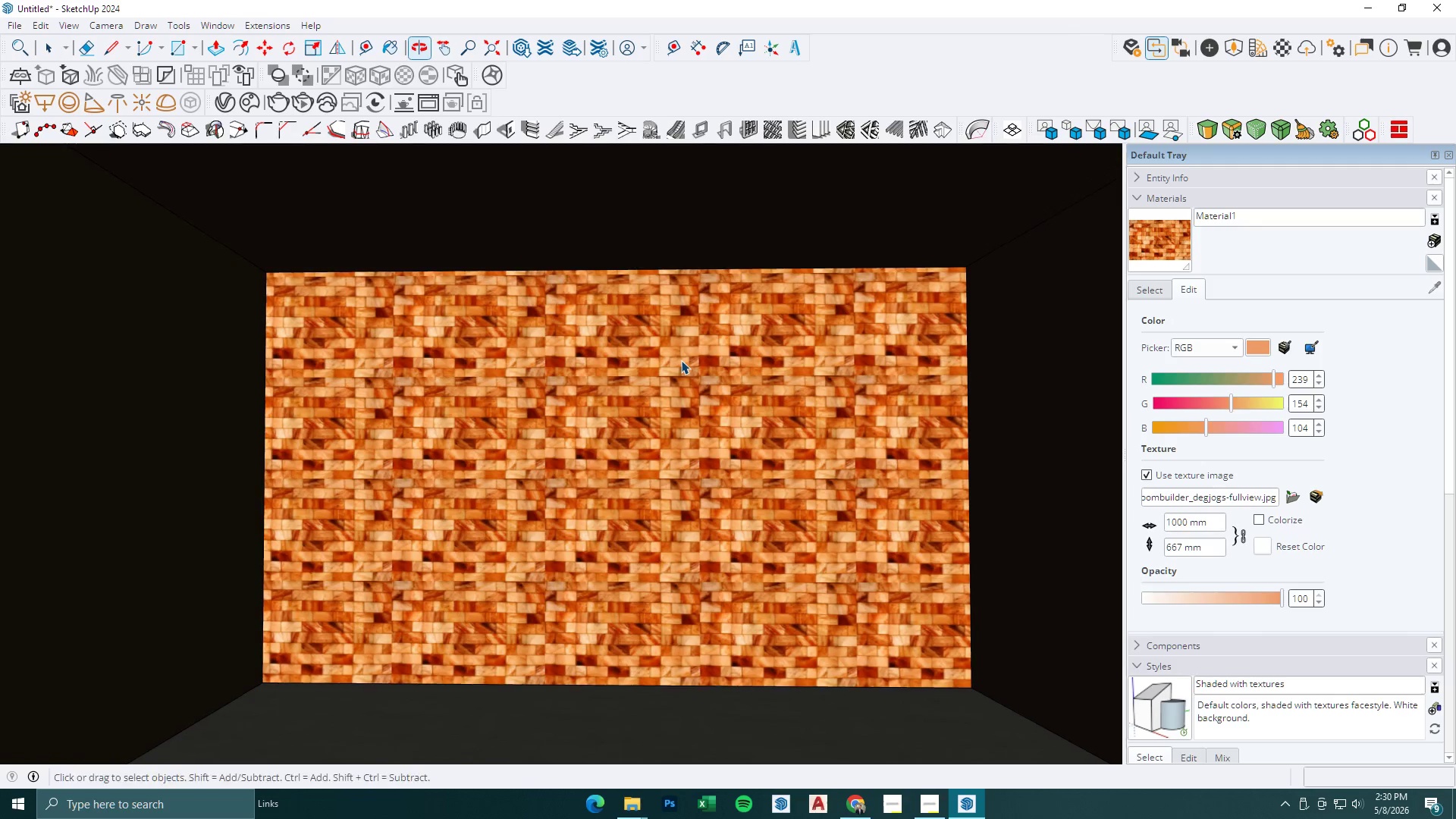 
key(Escape)
 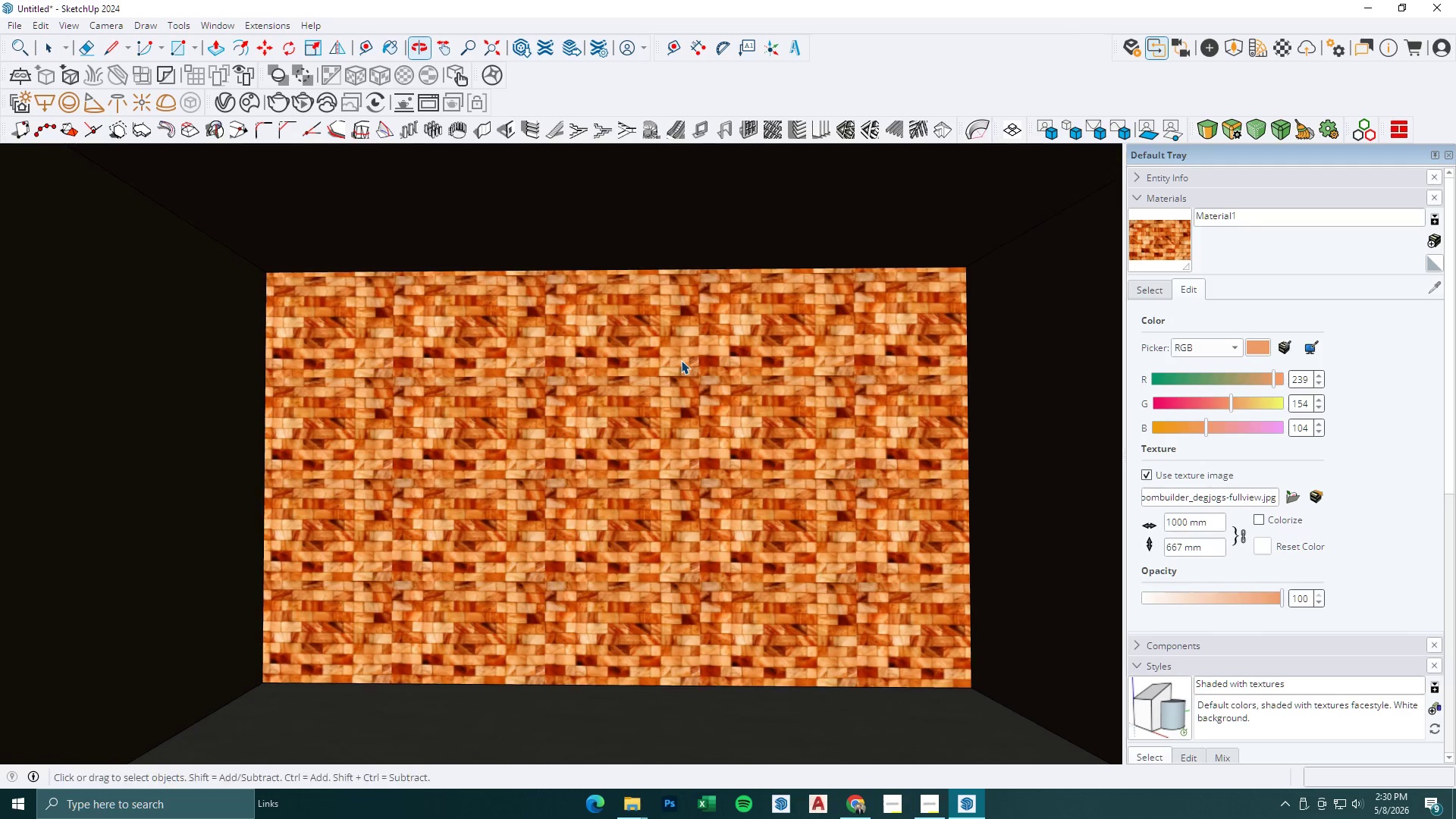 
left_click([681, 360])
 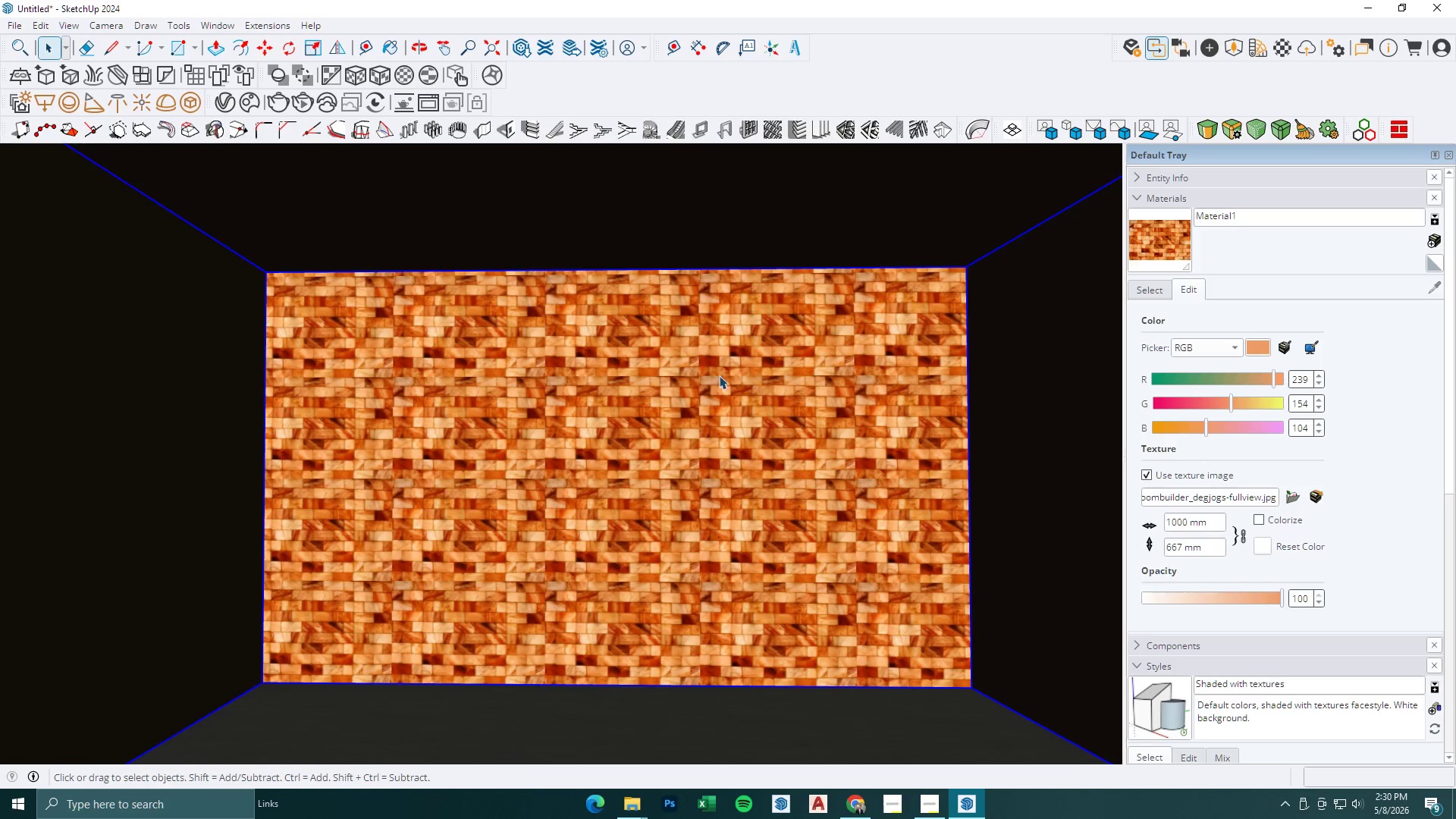 
scroll: coordinate [715, 372], scroll_direction: down, amount: 3.0
 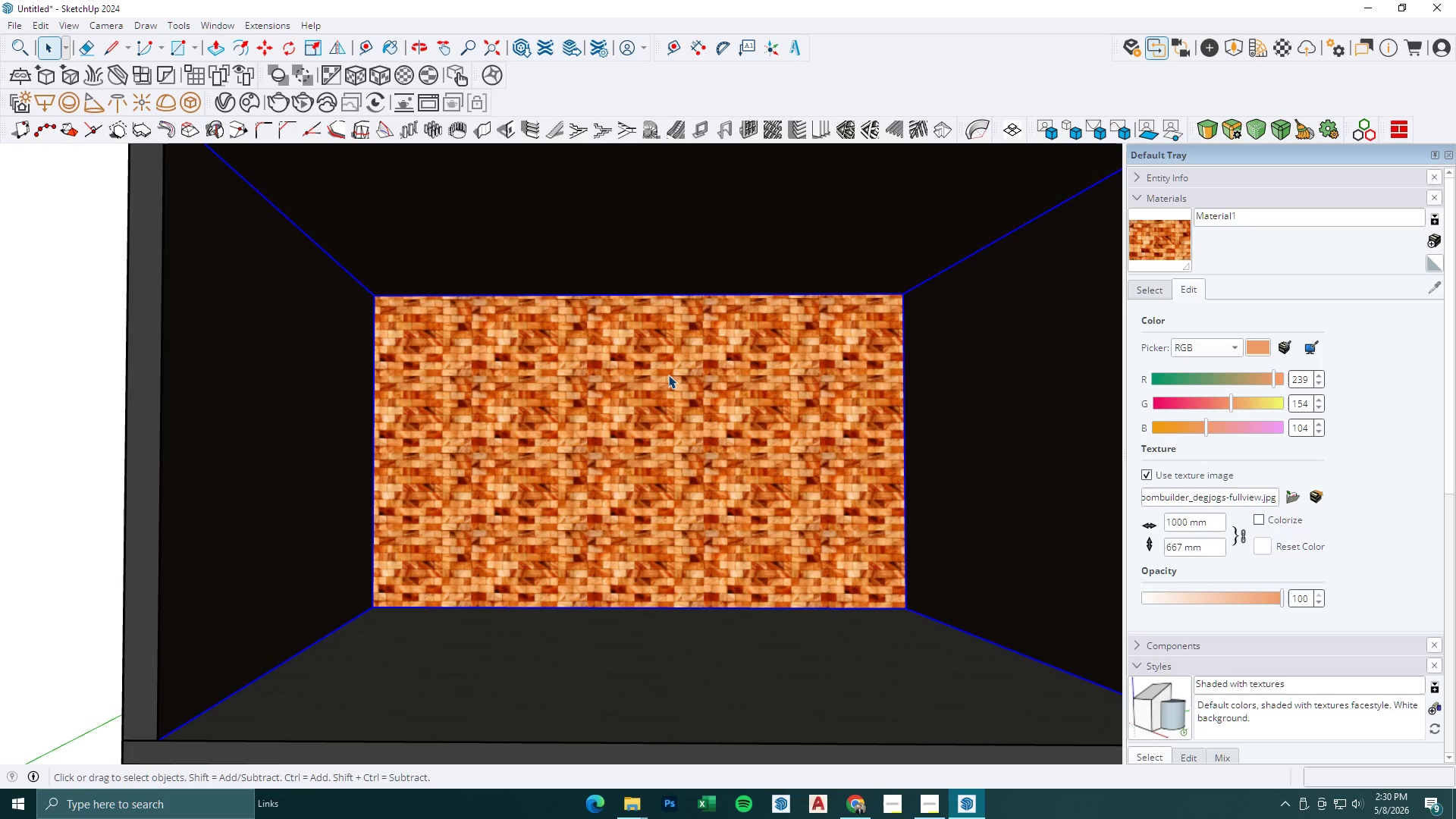 
double_click([695, 416])
 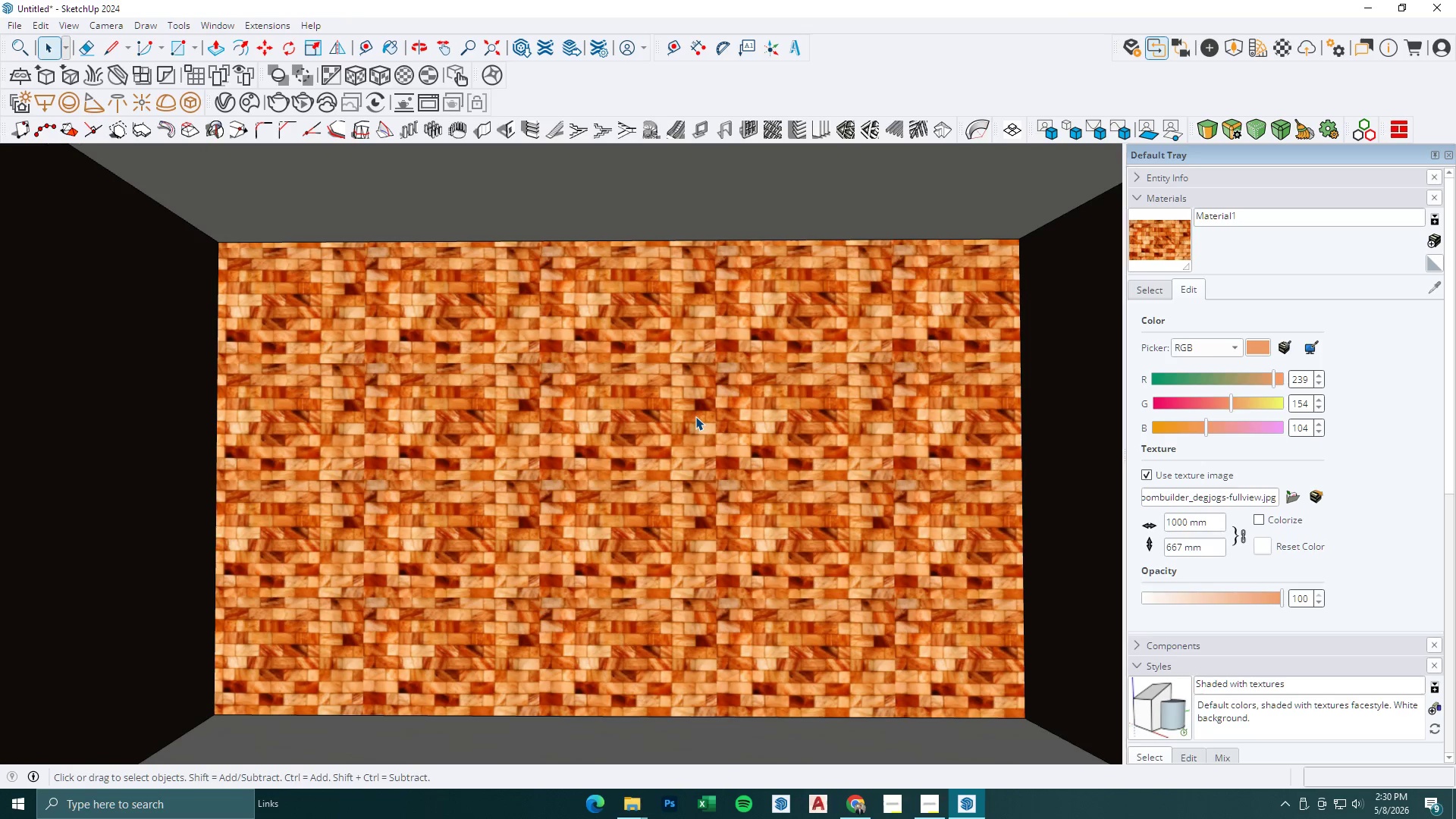 
scroll: coordinate [695, 416], scroll_direction: up, amount: 4.0
 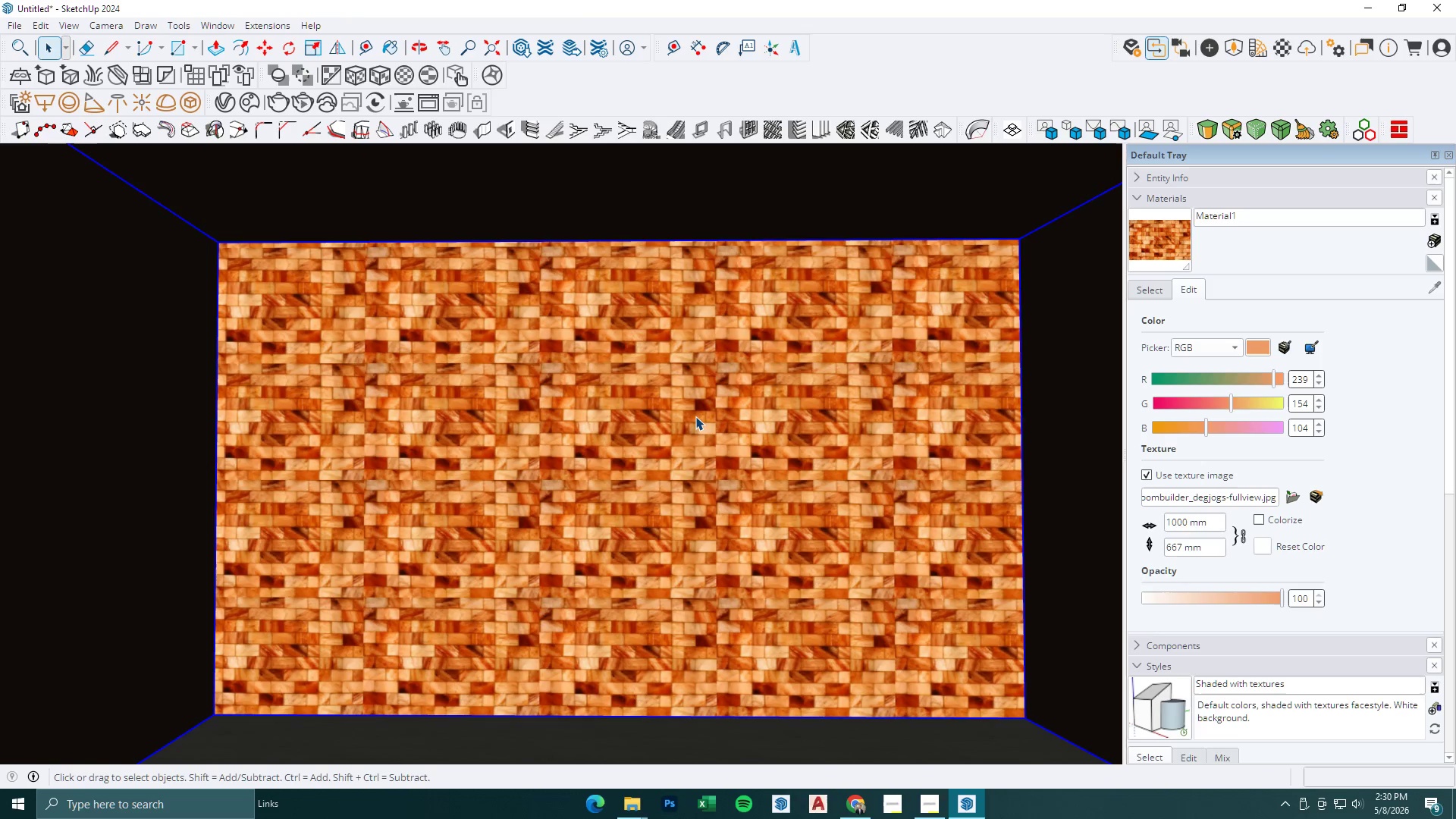 
triple_click([671, 392])
 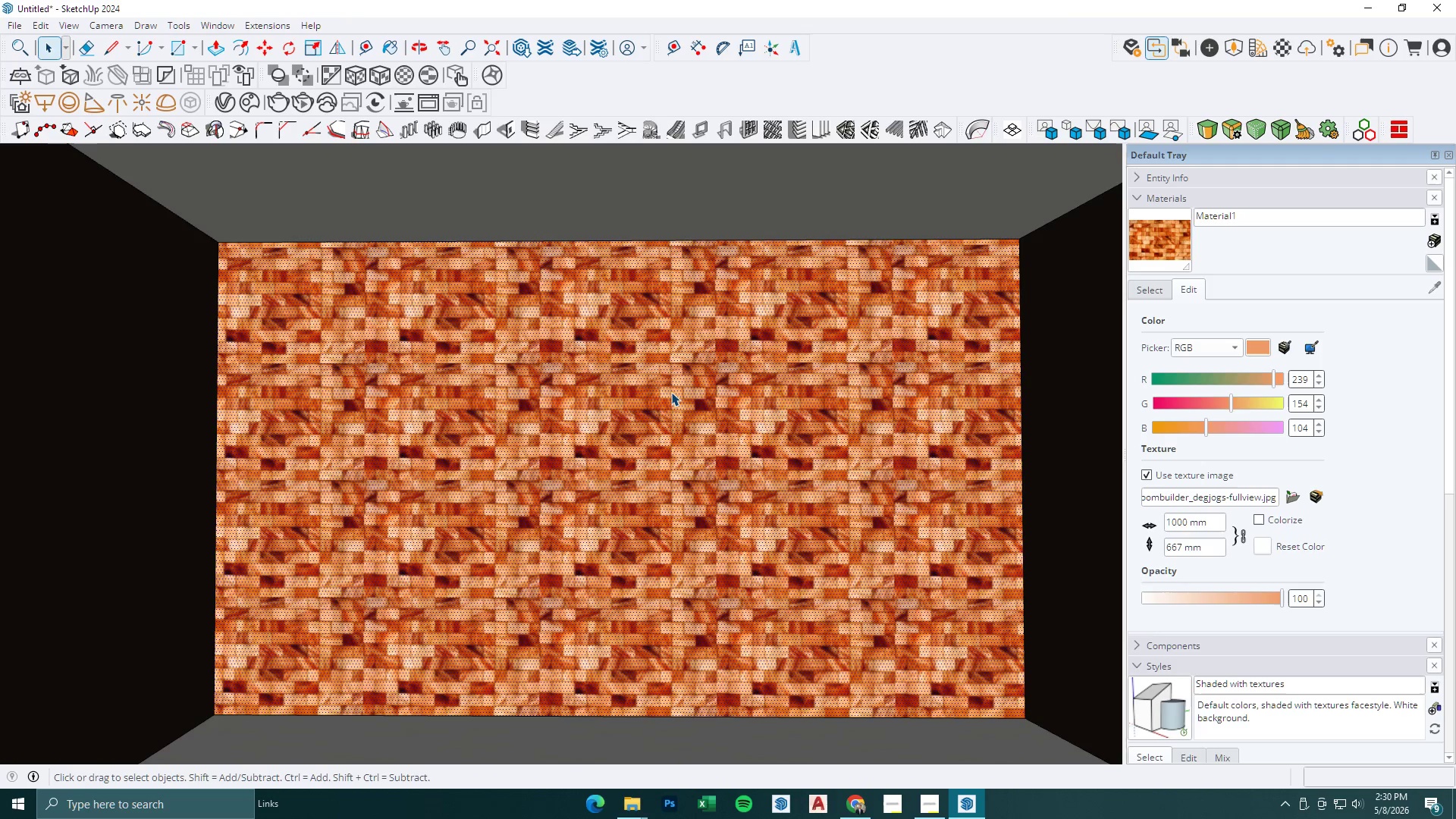 
key(Escape)
 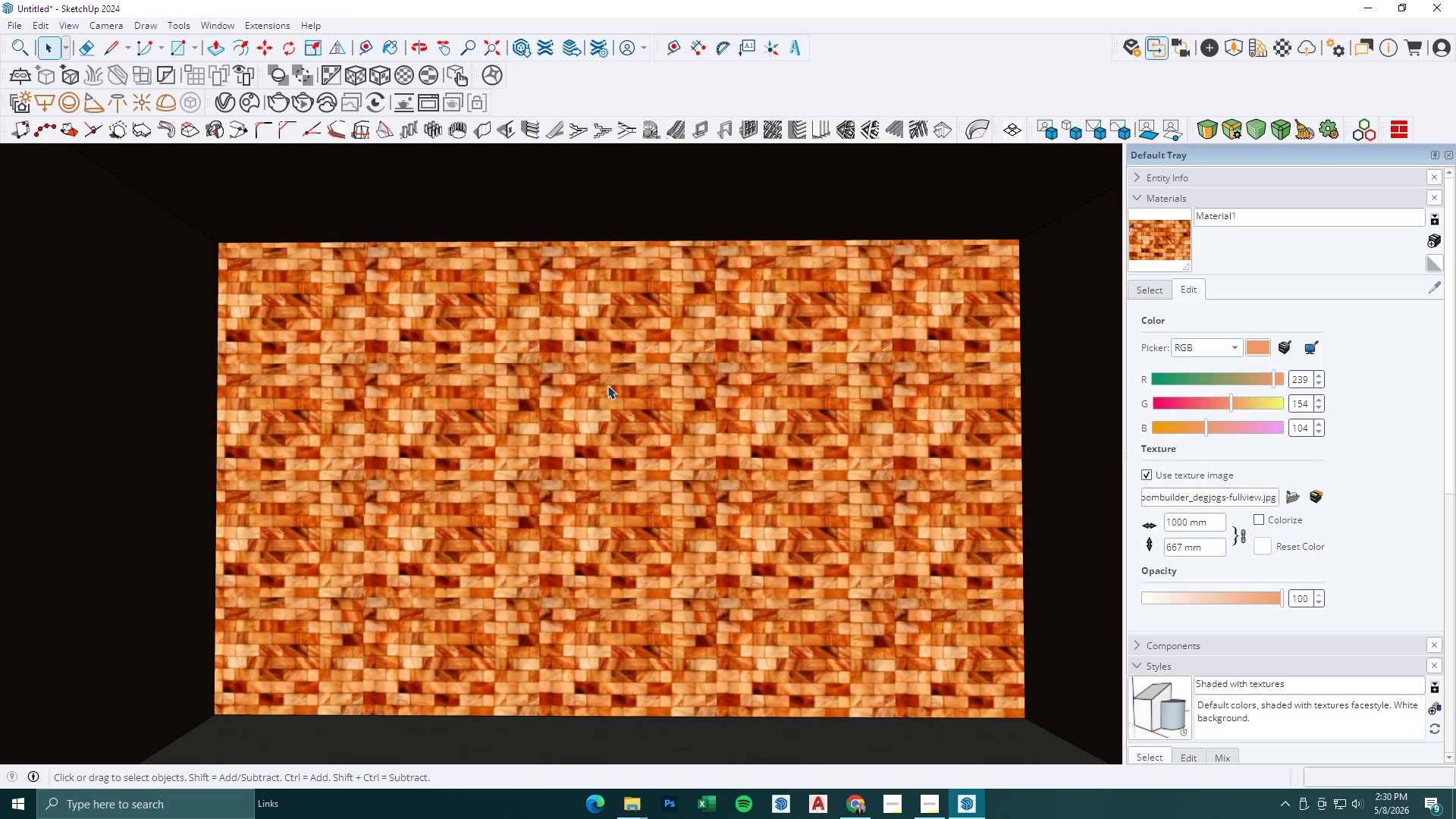 
key(Escape)
 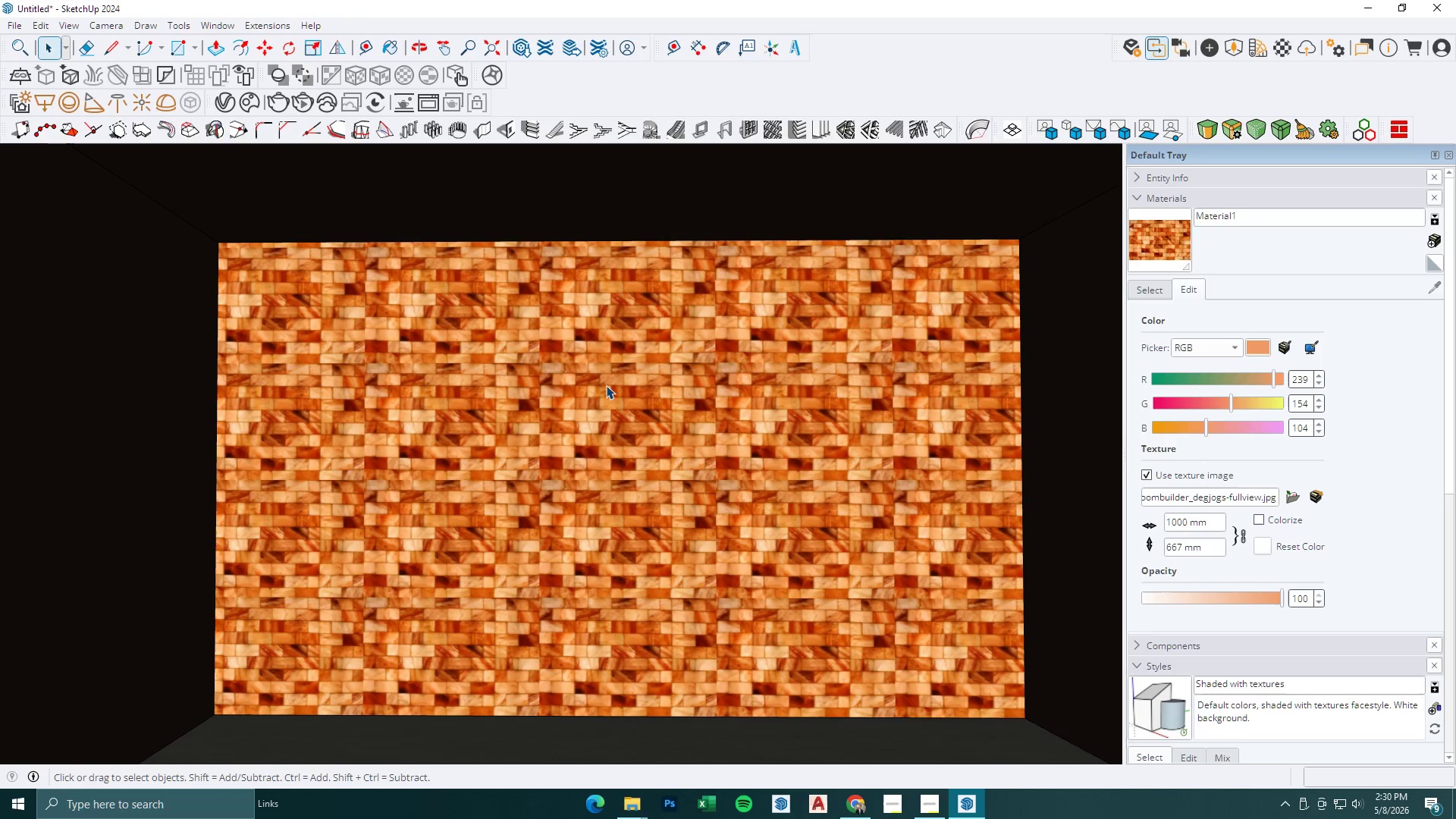 
key(Escape)
 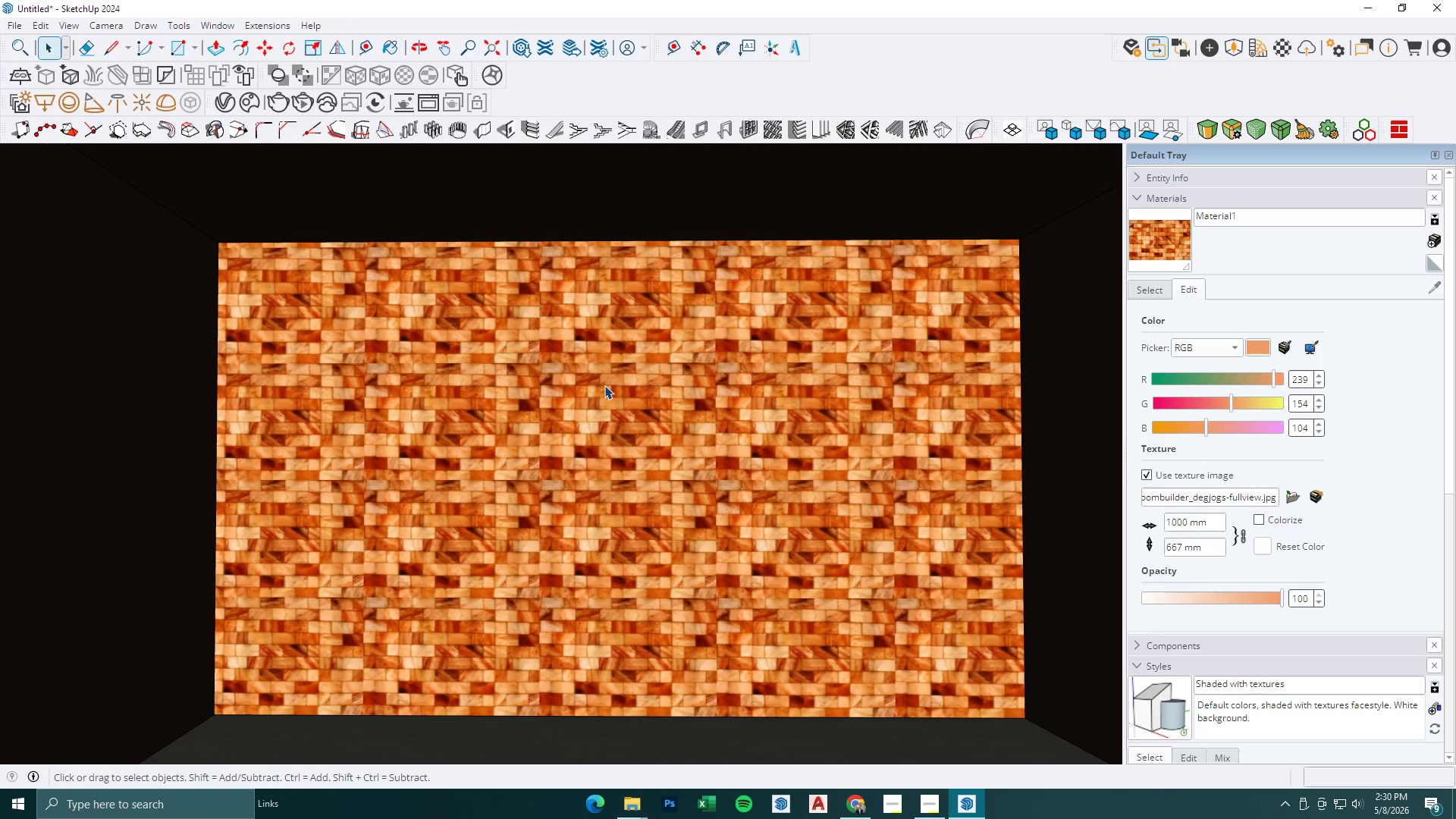 
key(Escape)
 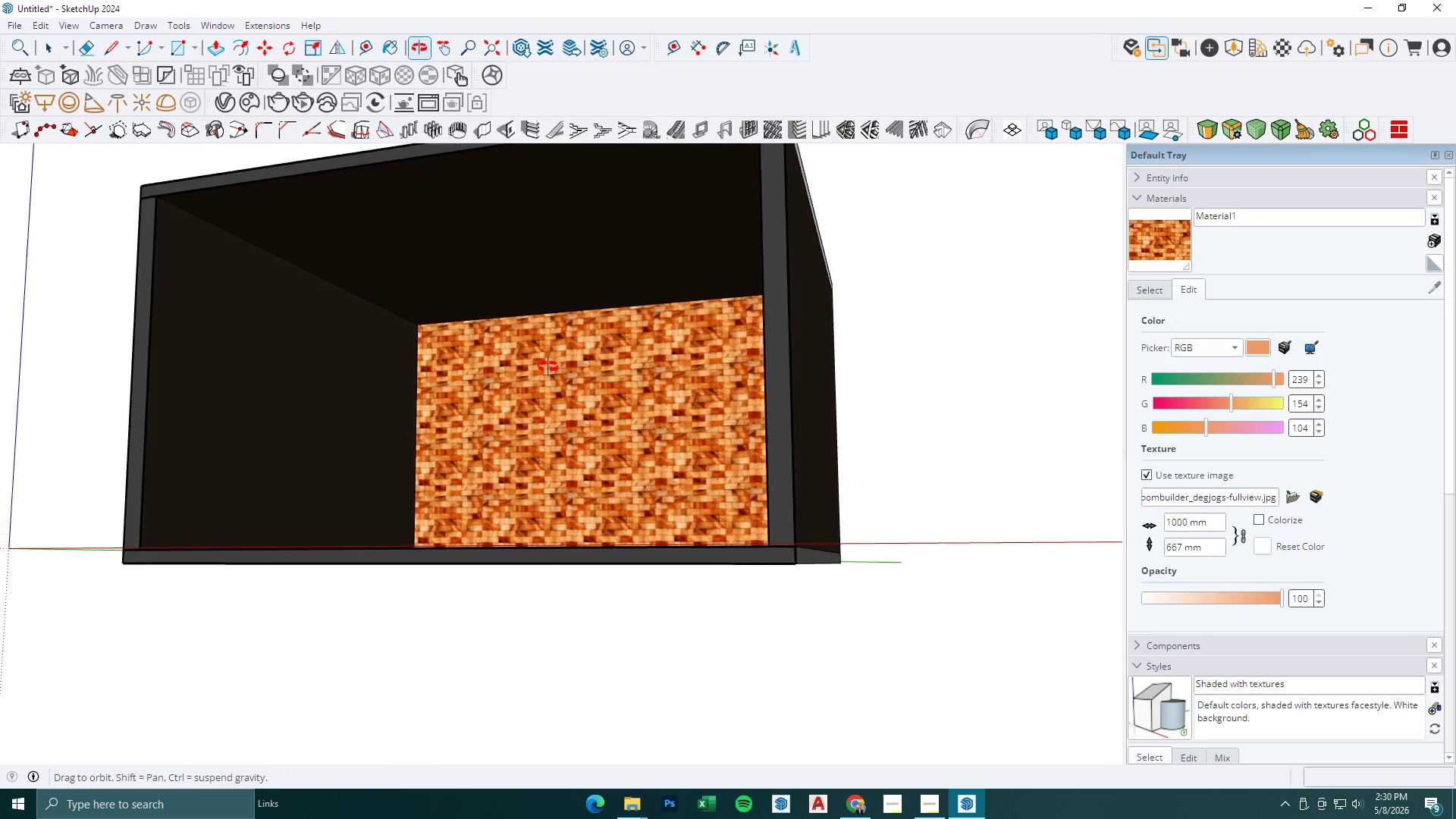 
scroll: coordinate [604, 385], scroll_direction: down, amount: 7.0
 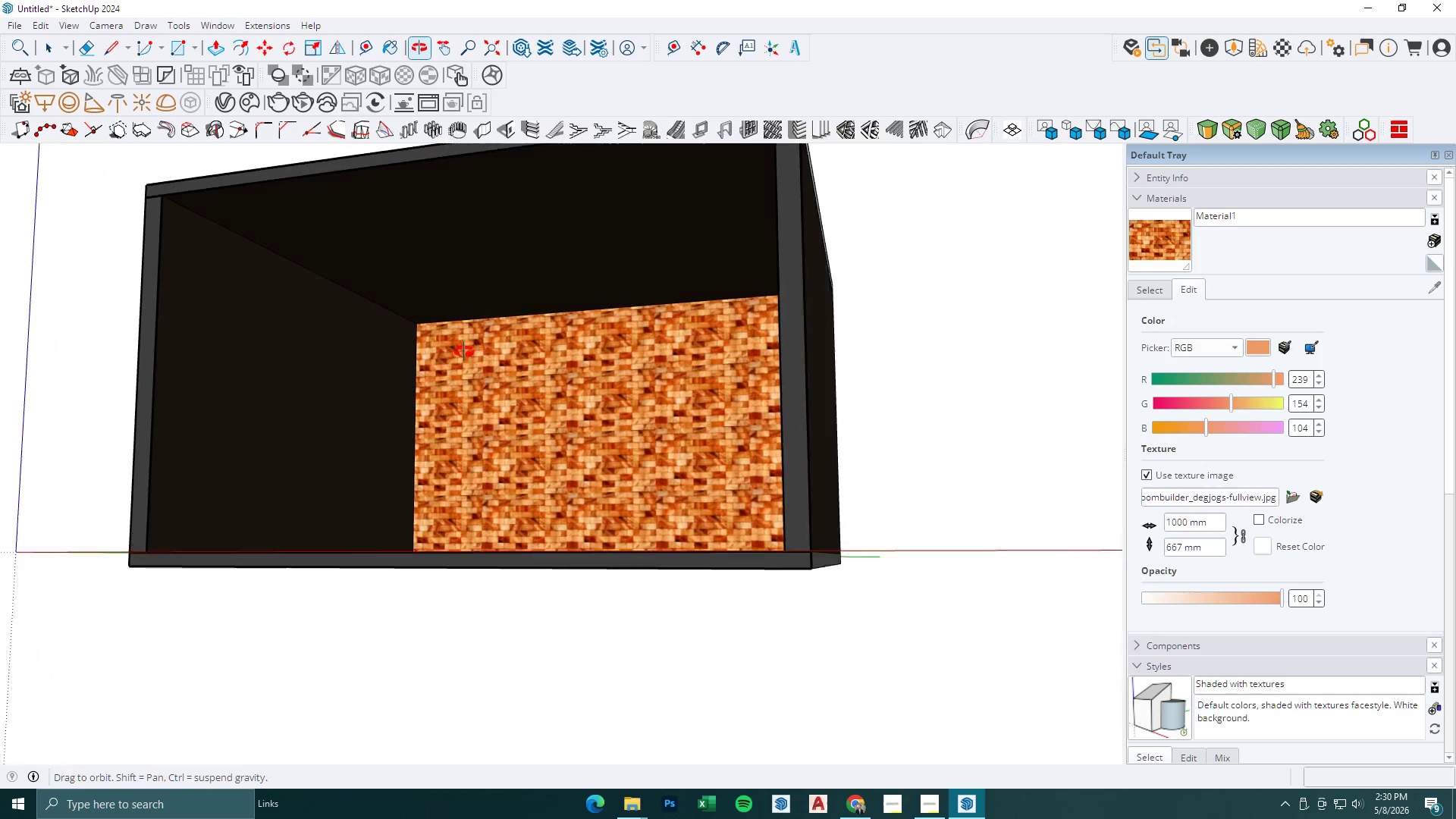 
scroll: coordinate [607, 426], scroll_direction: up, amount: 4.0
 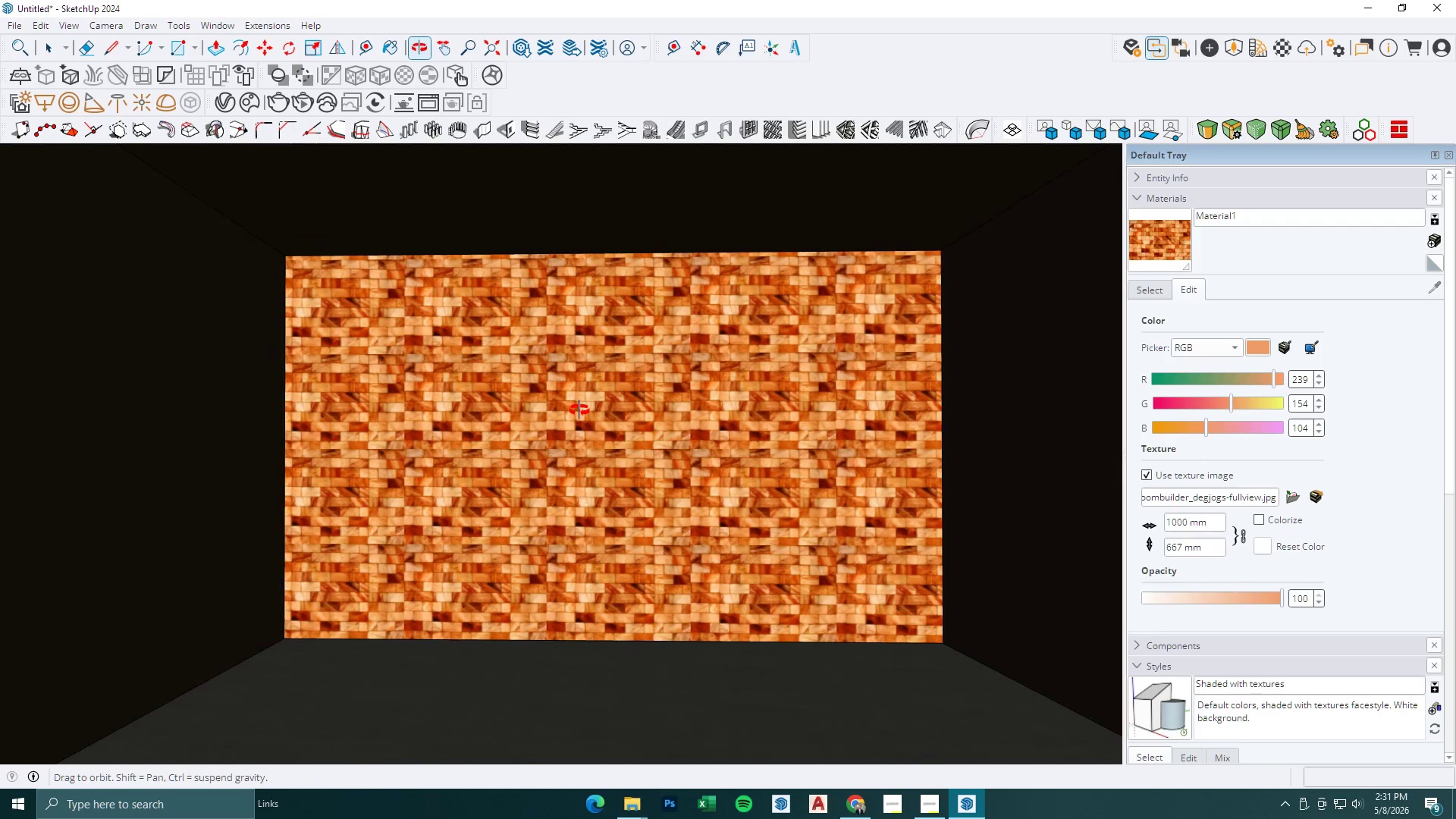 
key(Space)
 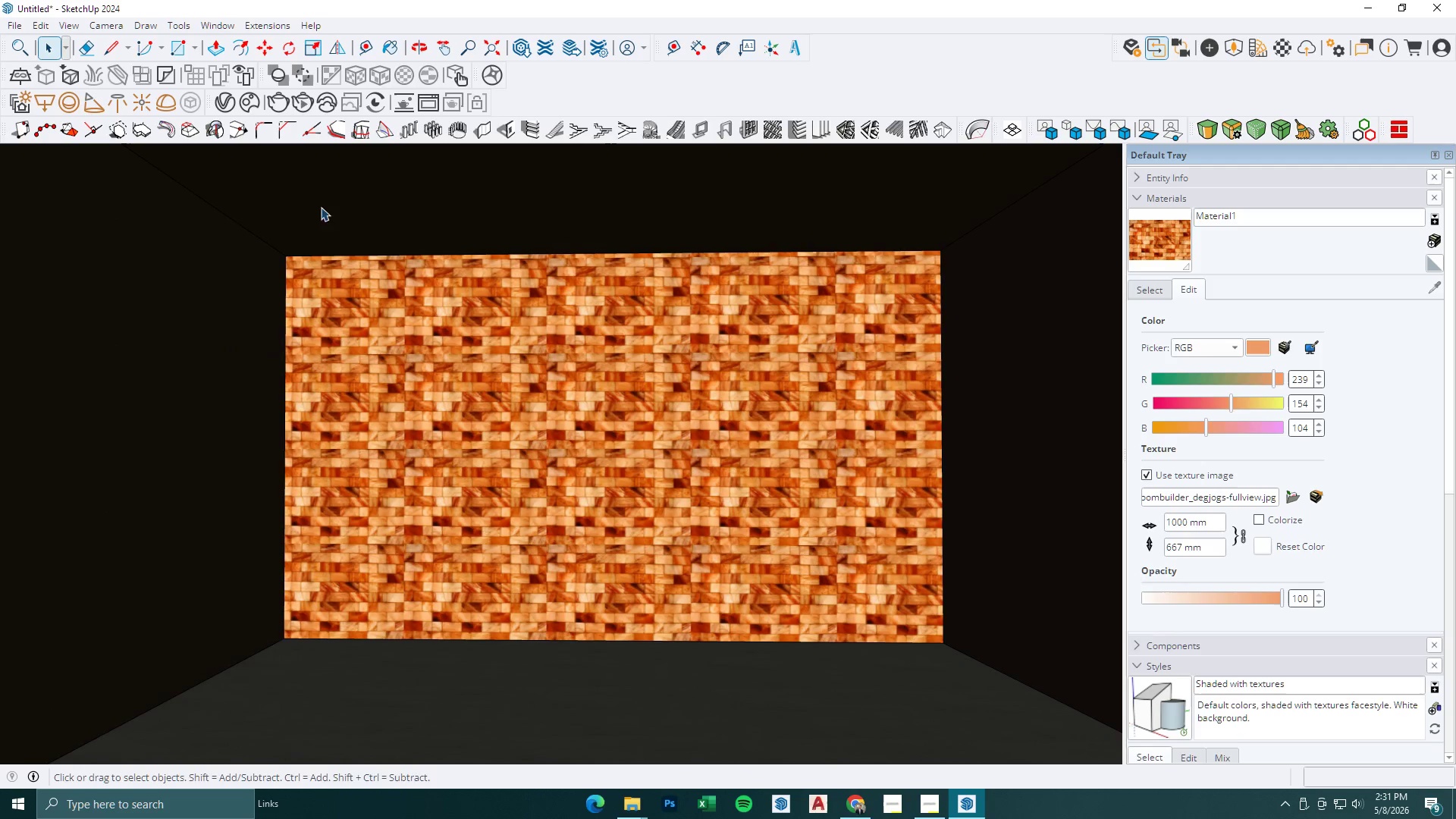 
key(Escape)
 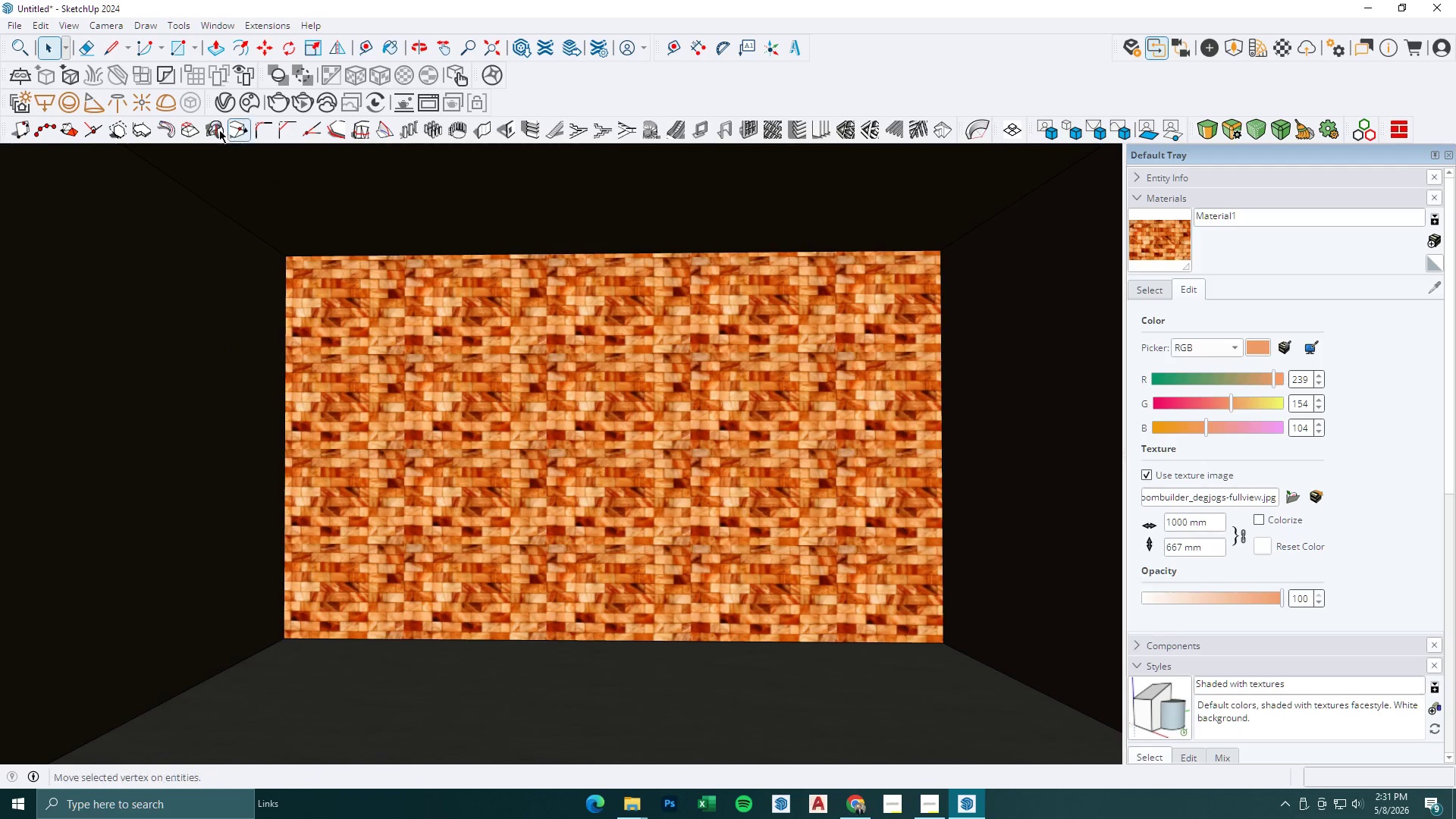 
key(Escape)
 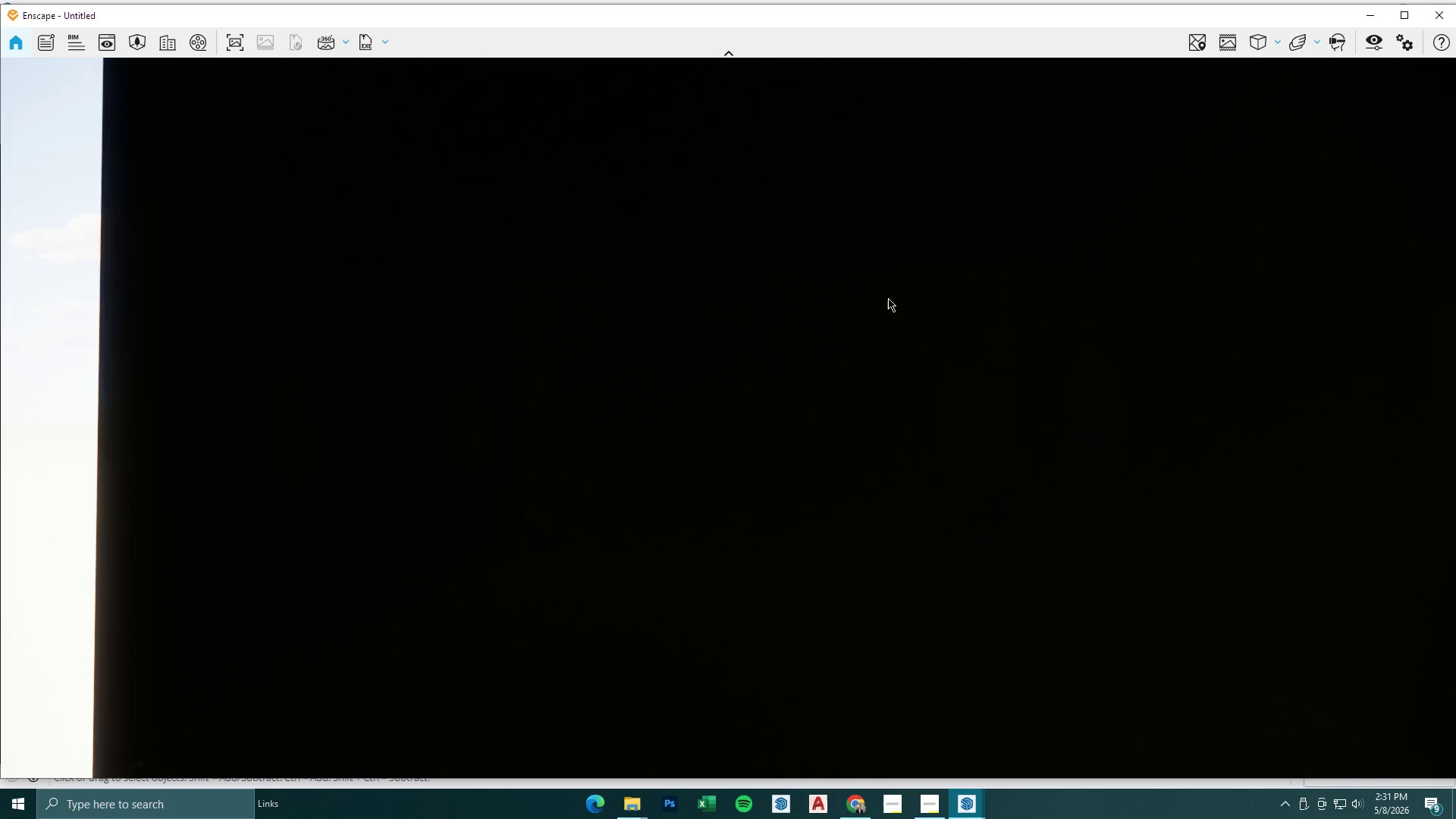 
wait(46.39)
 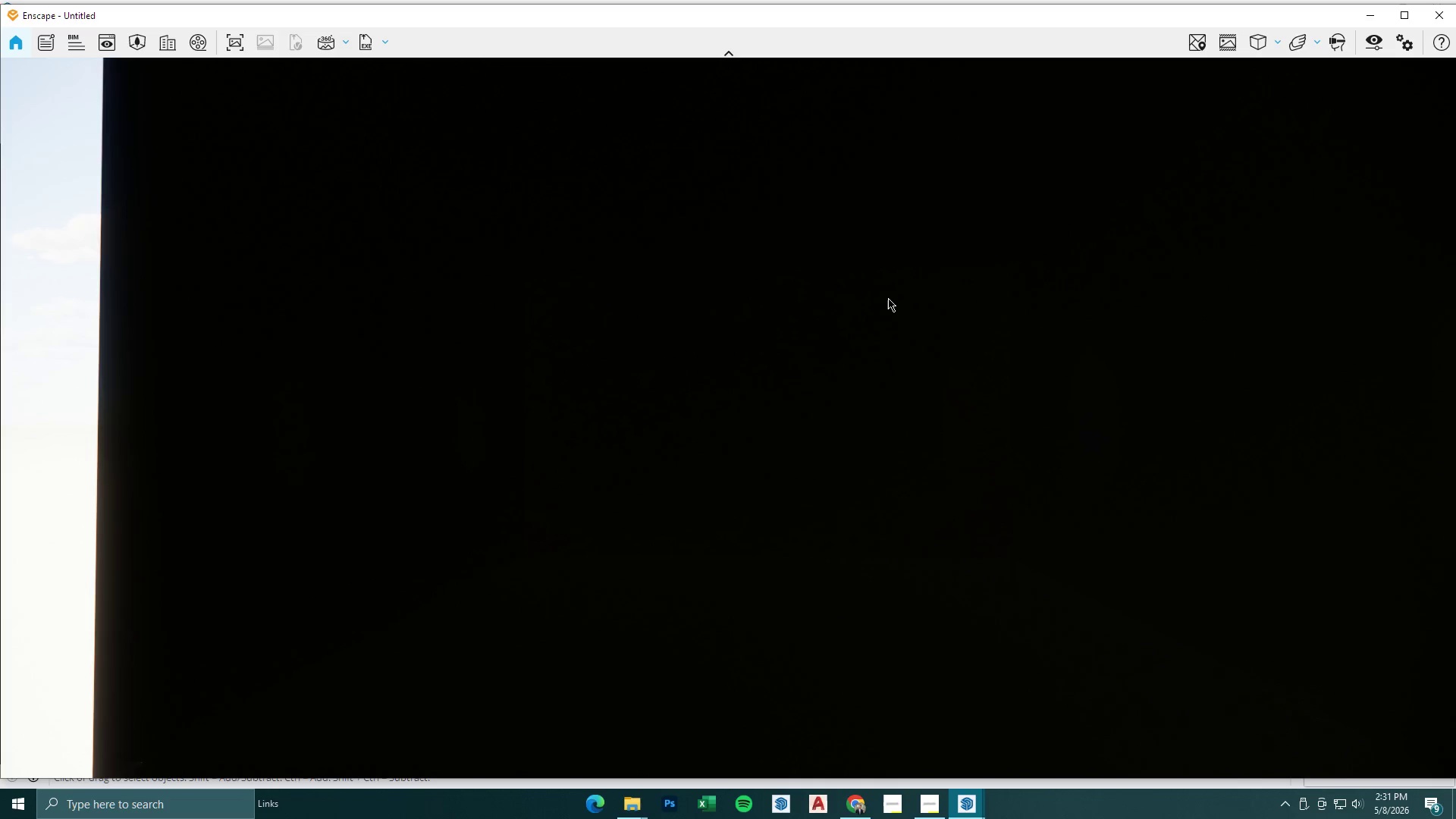 
left_click([1373, 11])
 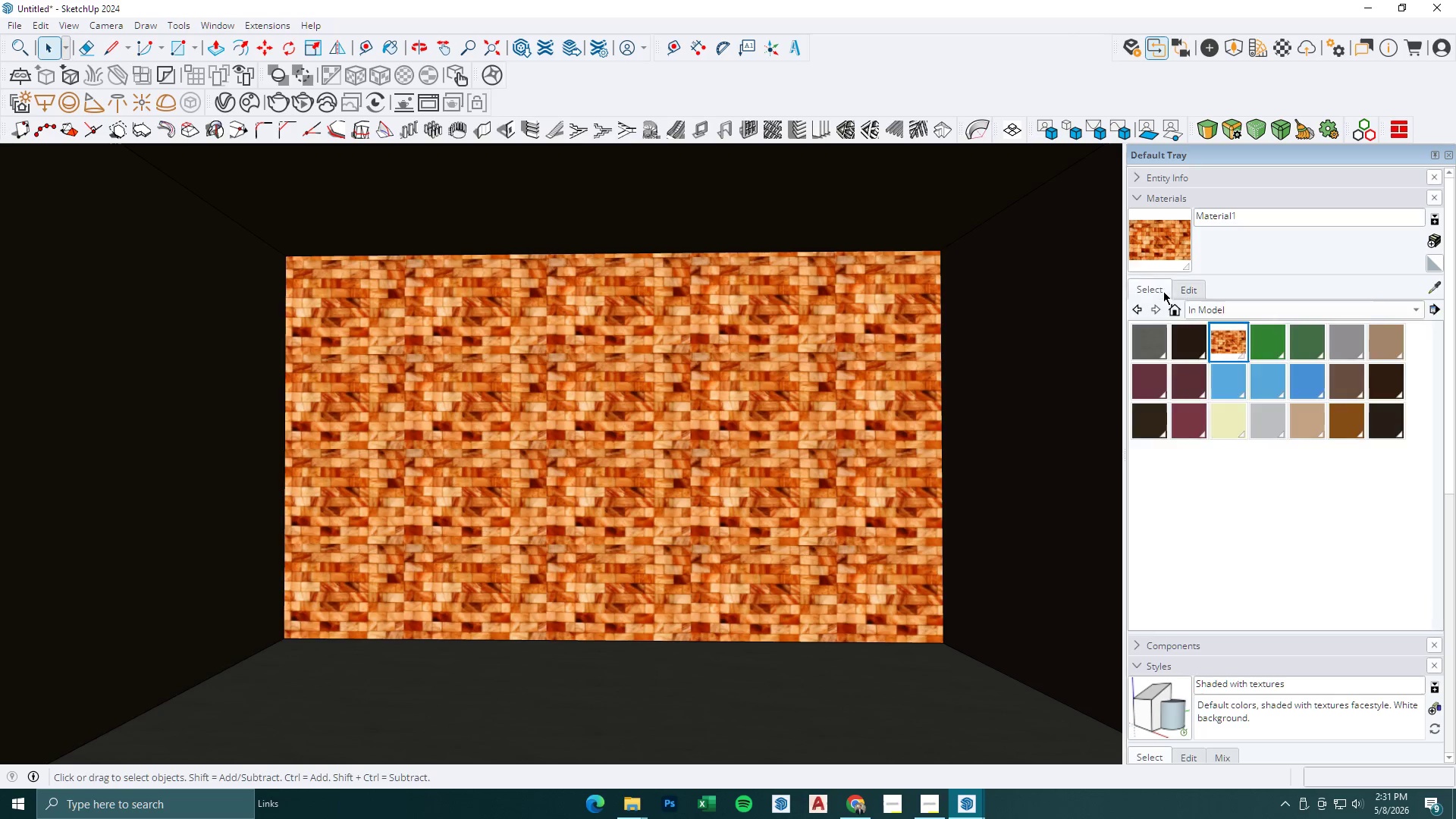 
double_click([1439, 285])
 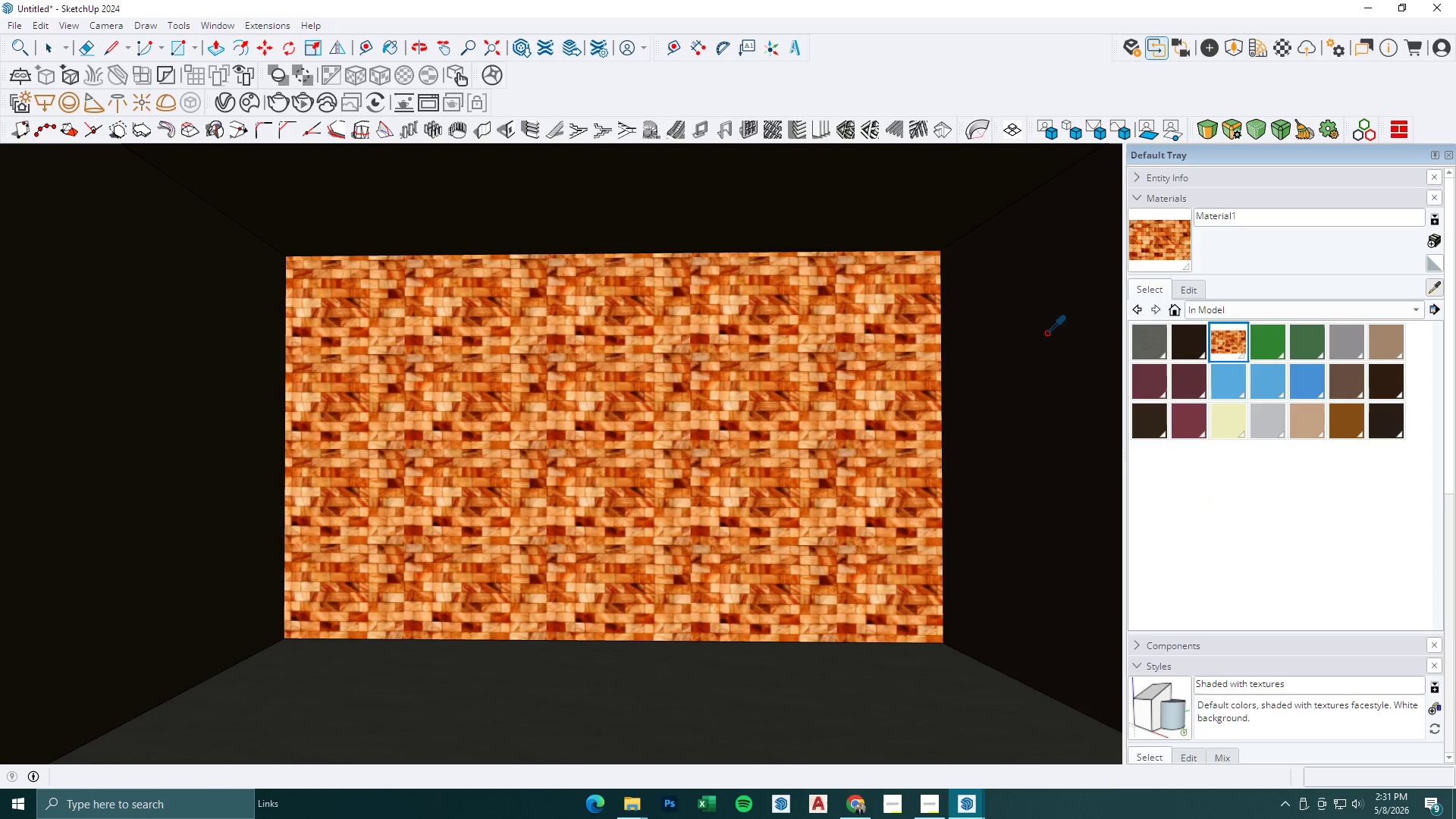 
triple_click([706, 381])
 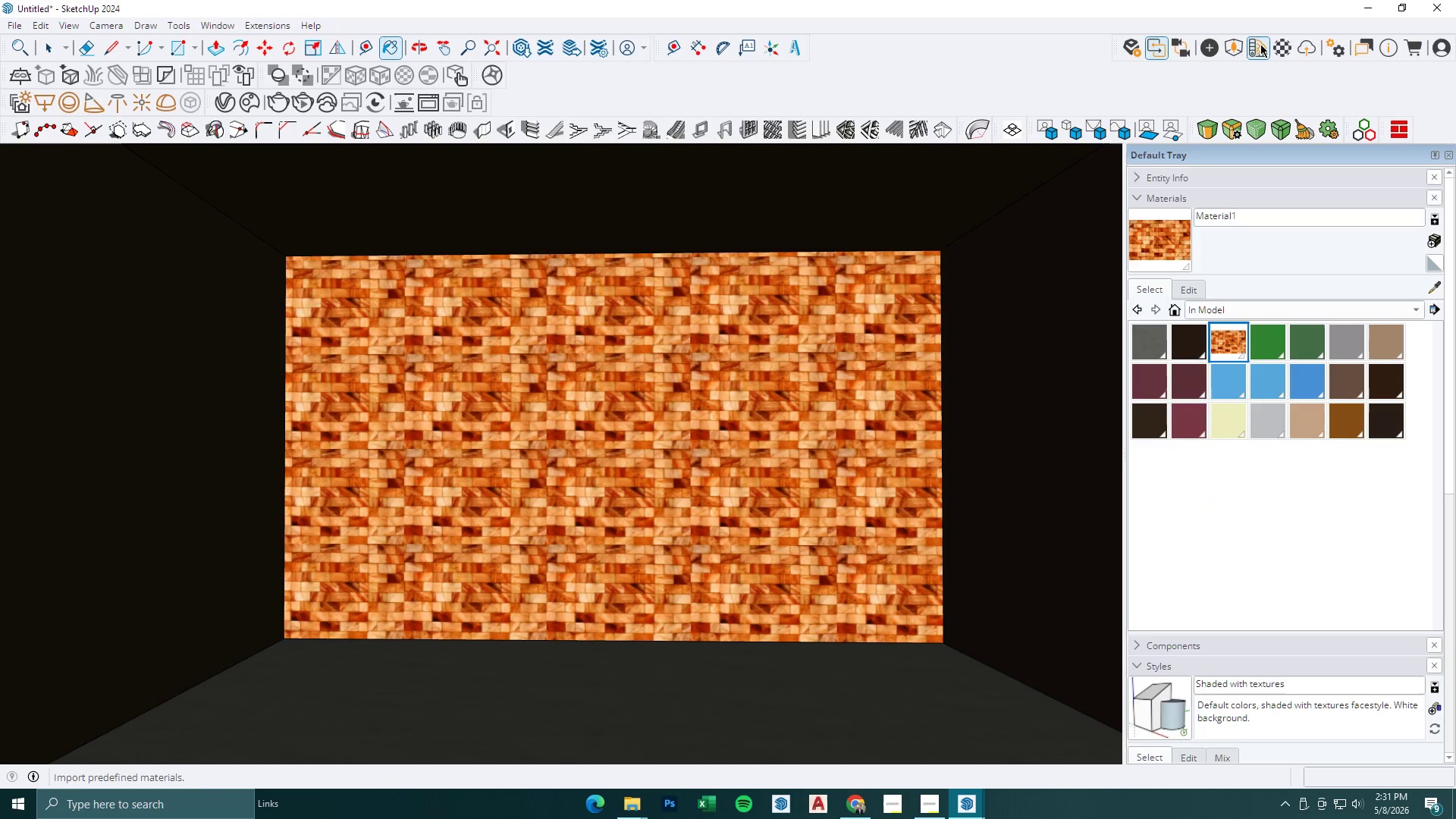 
left_click([1281, 49])
 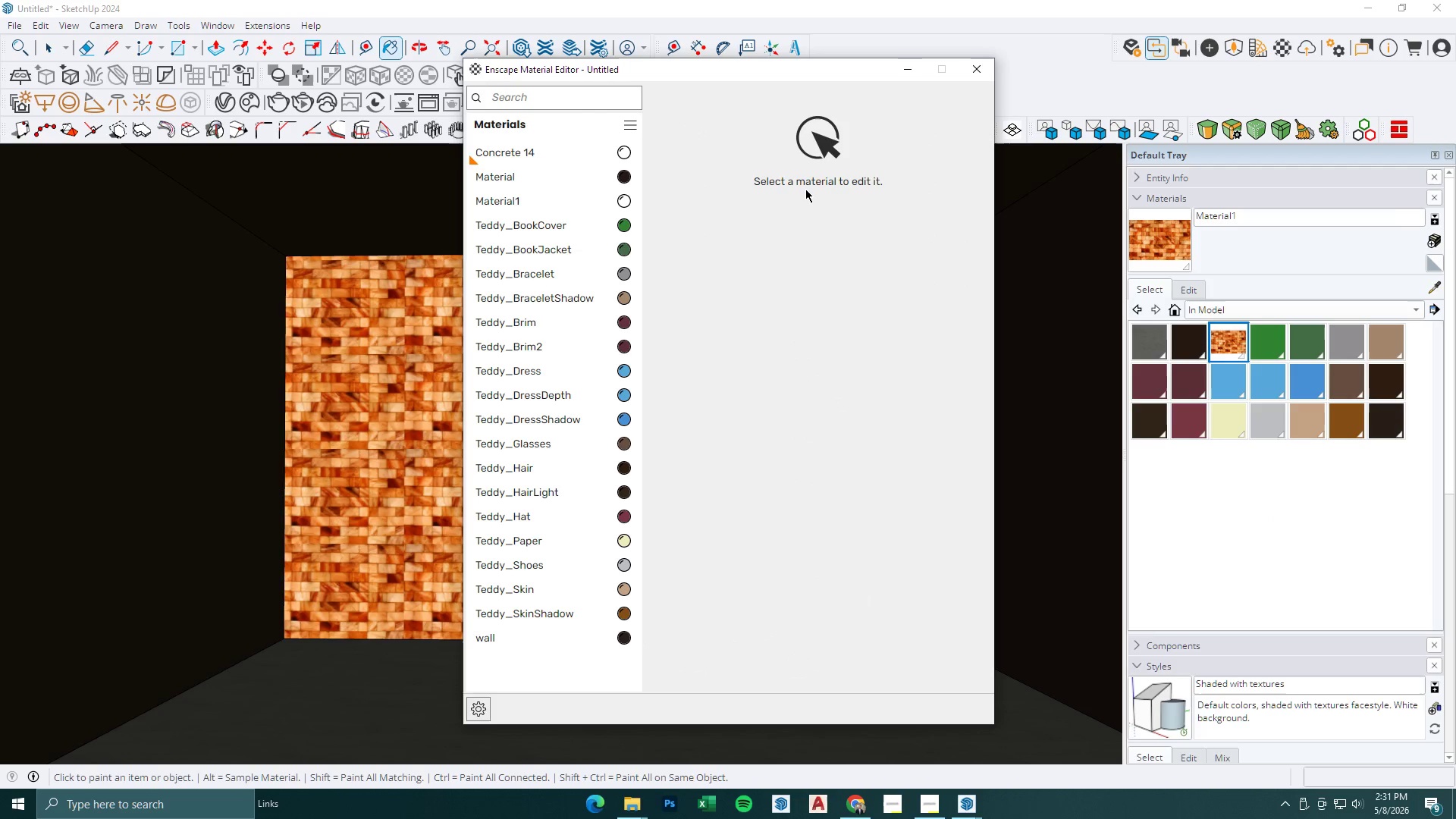 
left_click([1431, 287])
 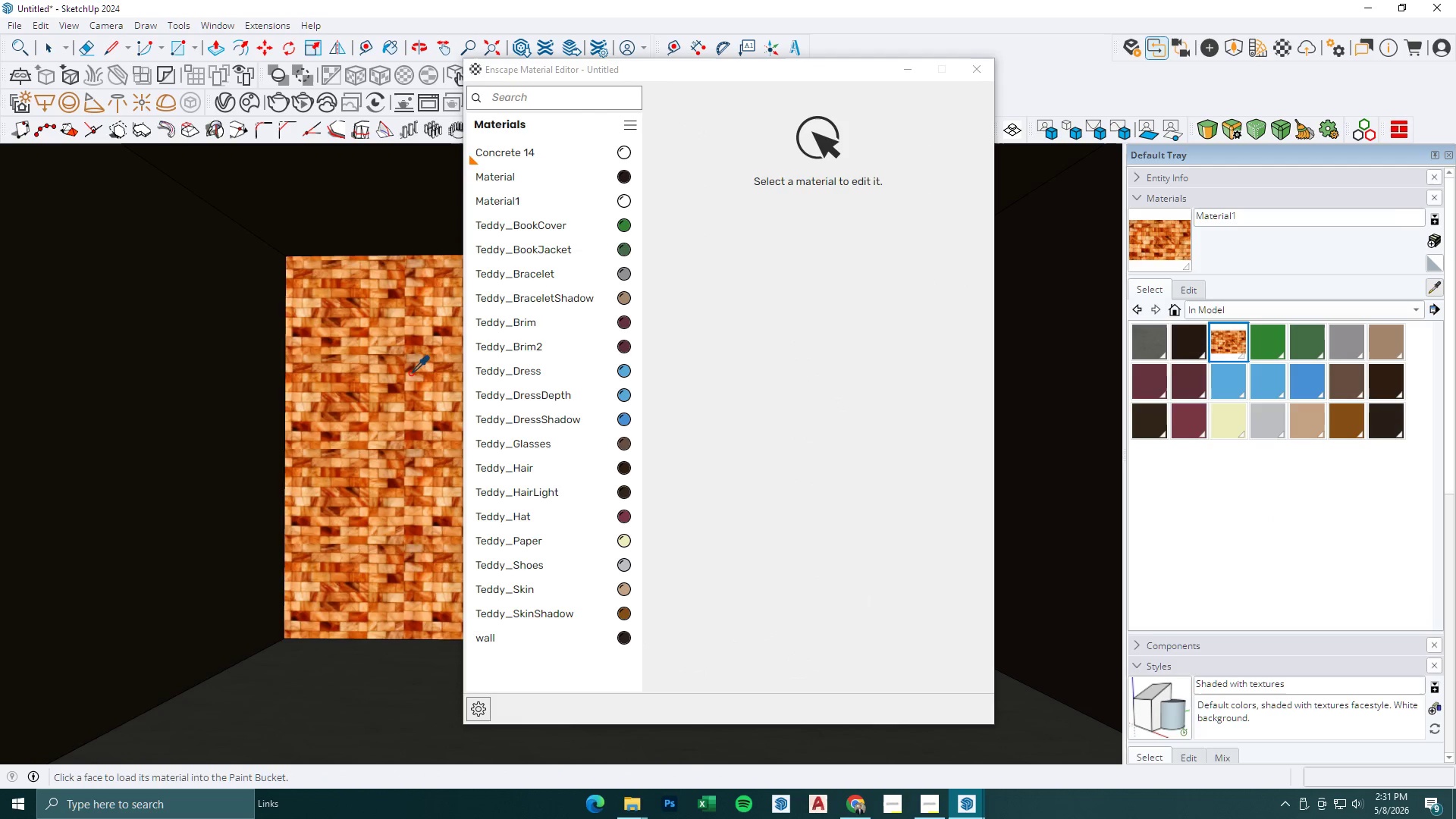 
left_click([394, 389])
 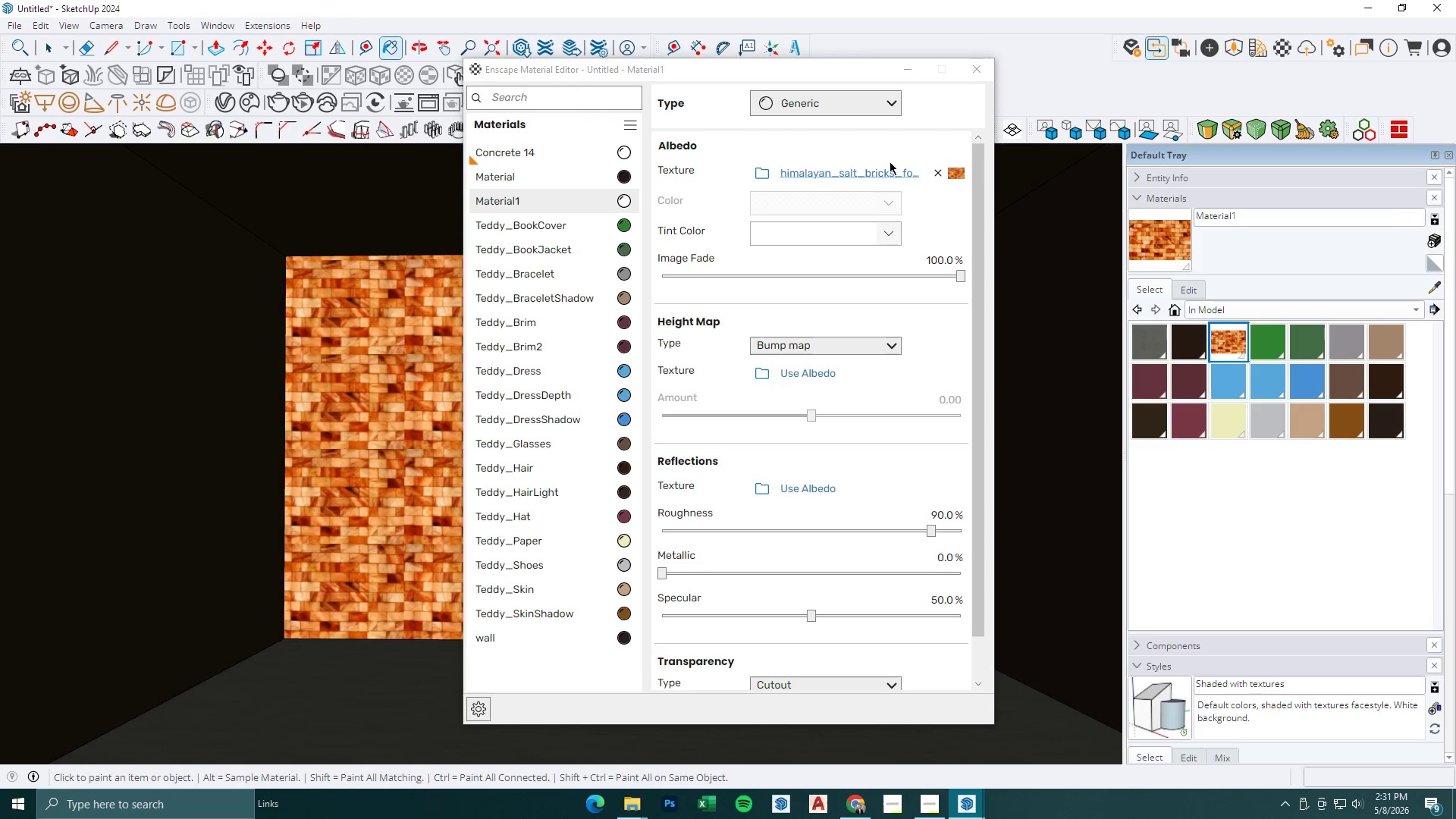 
left_click([883, 107])
 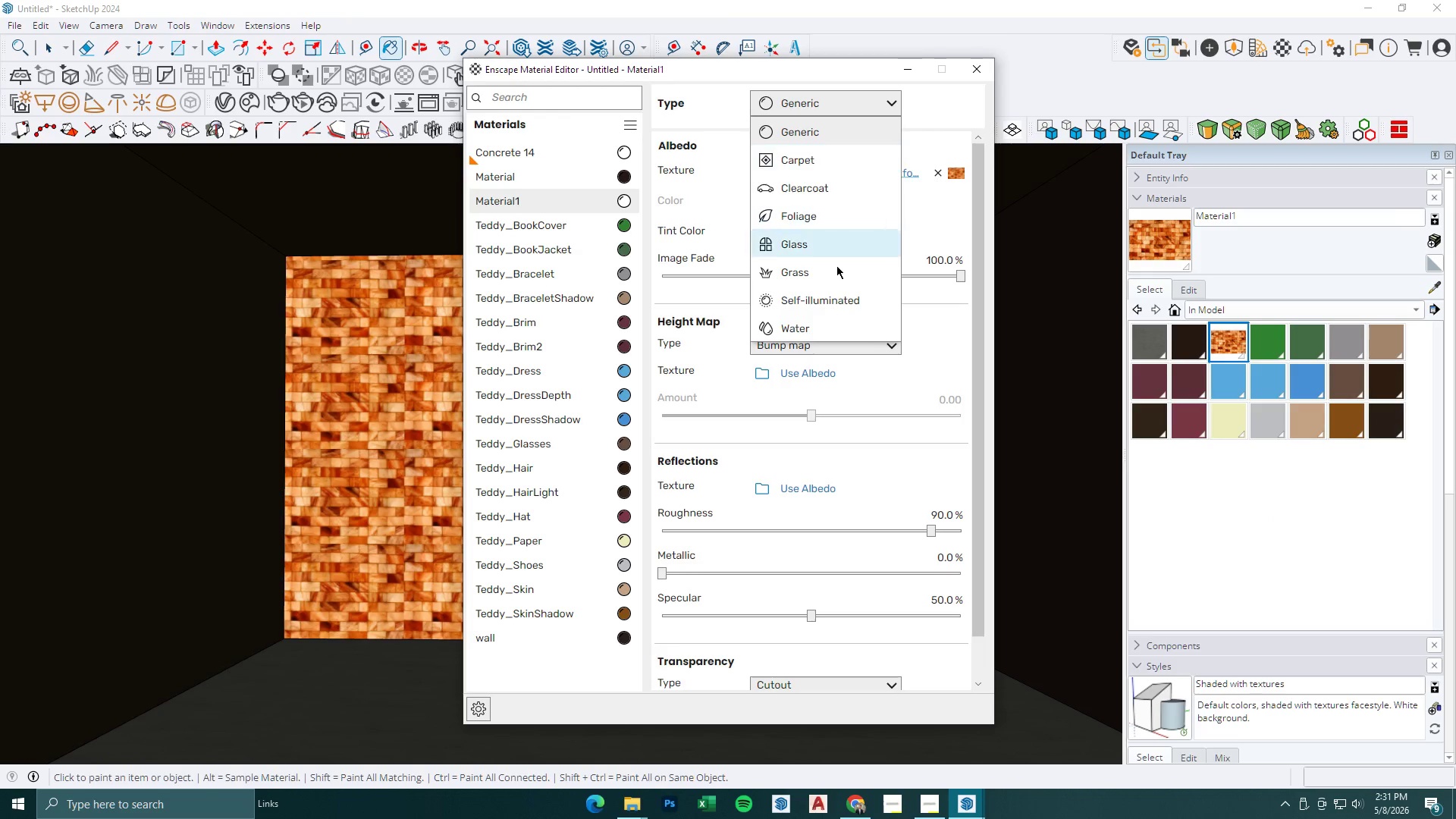 
left_click([838, 306])
 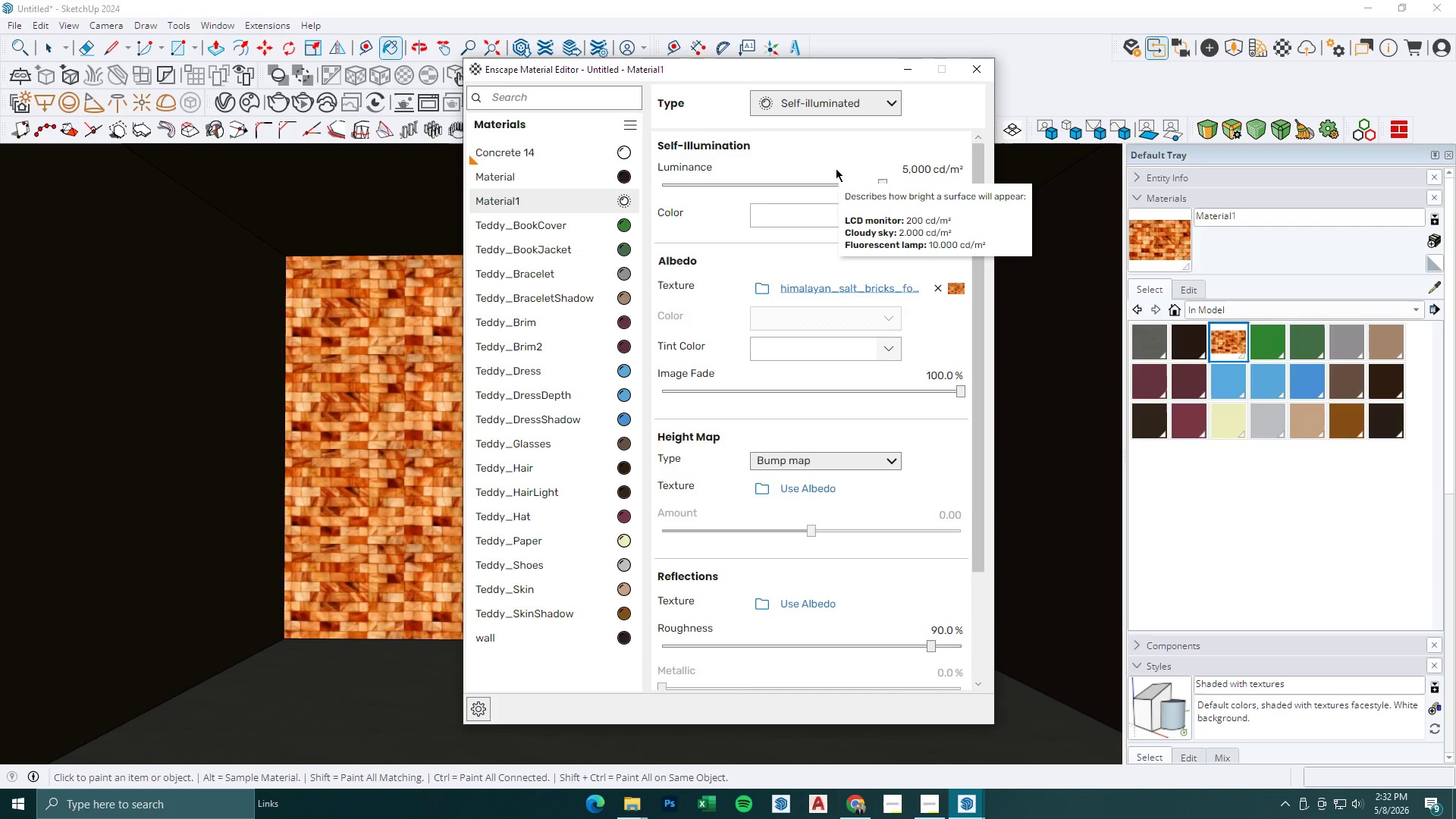 
wait(15.06)
 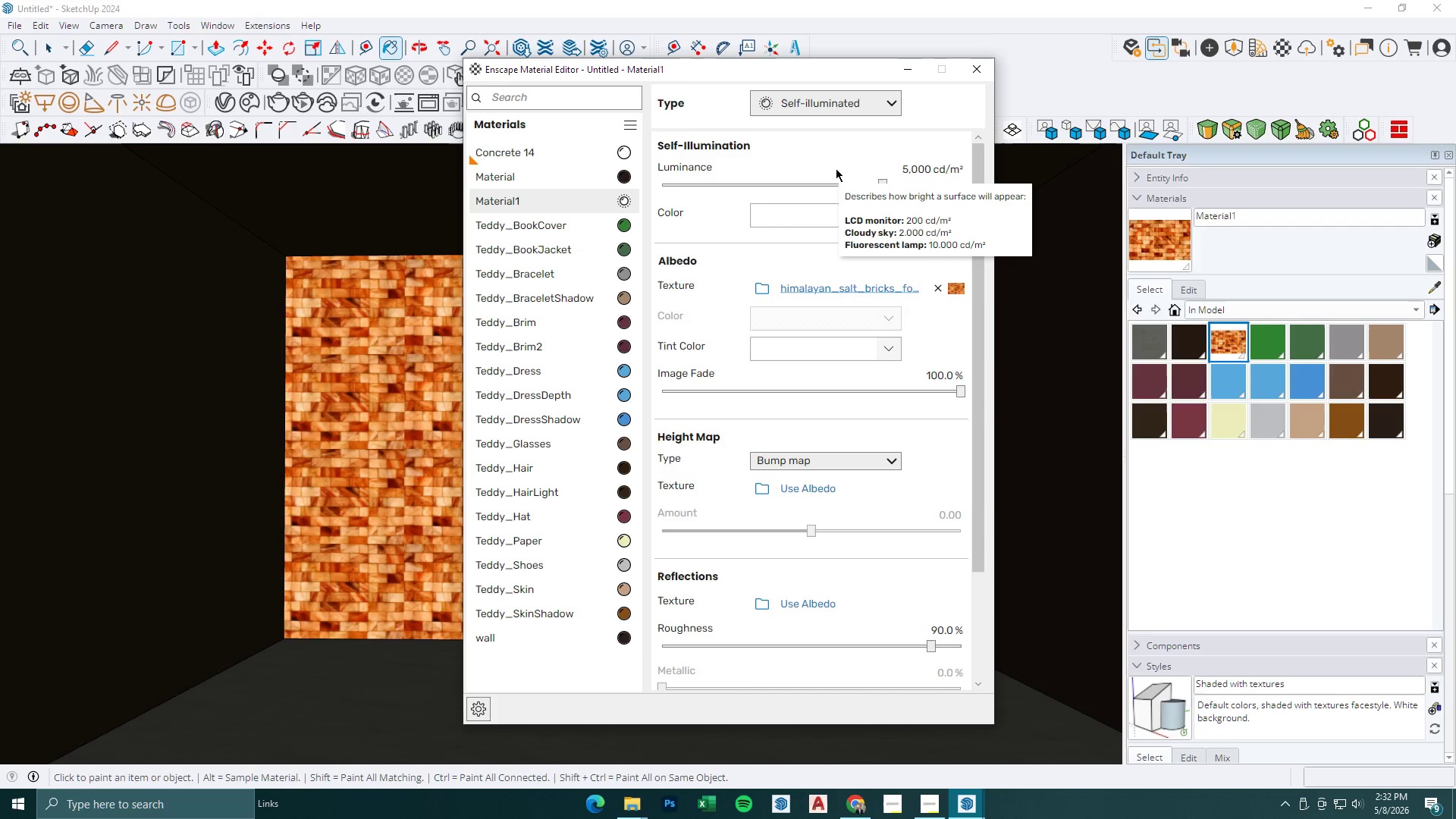 
left_click([909, 64])
 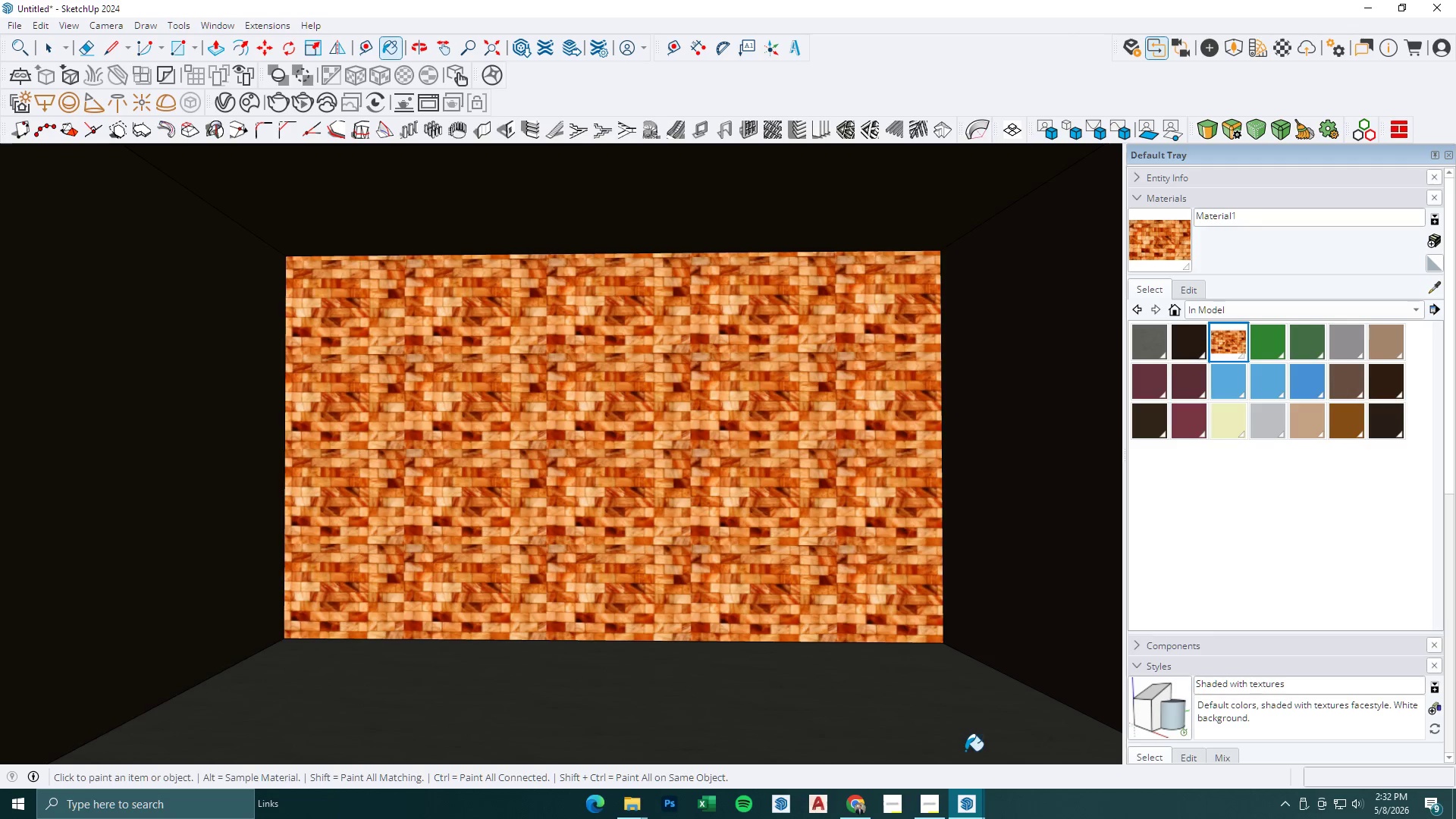 
left_click([969, 814])
 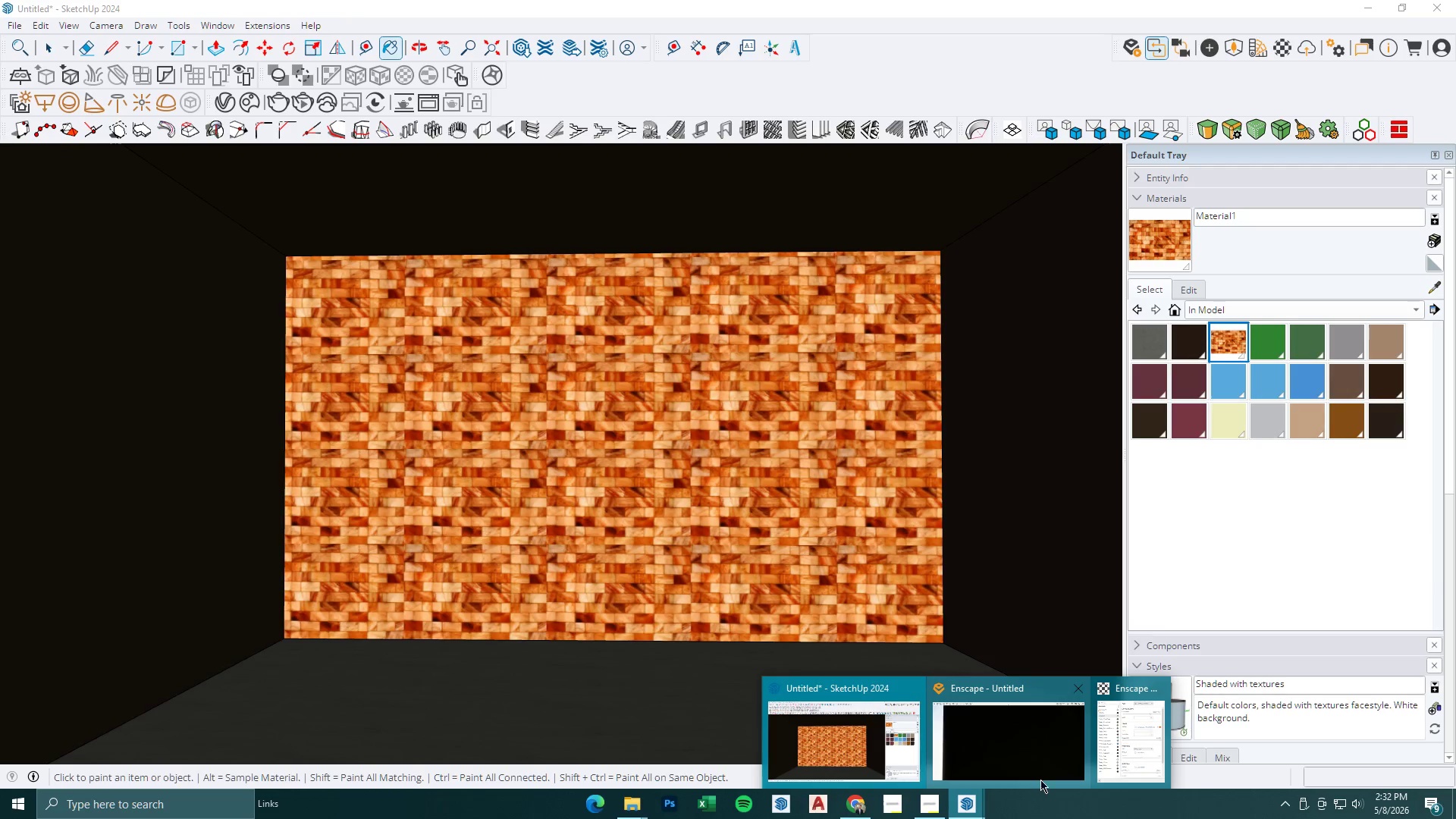 
left_click([1035, 768])
 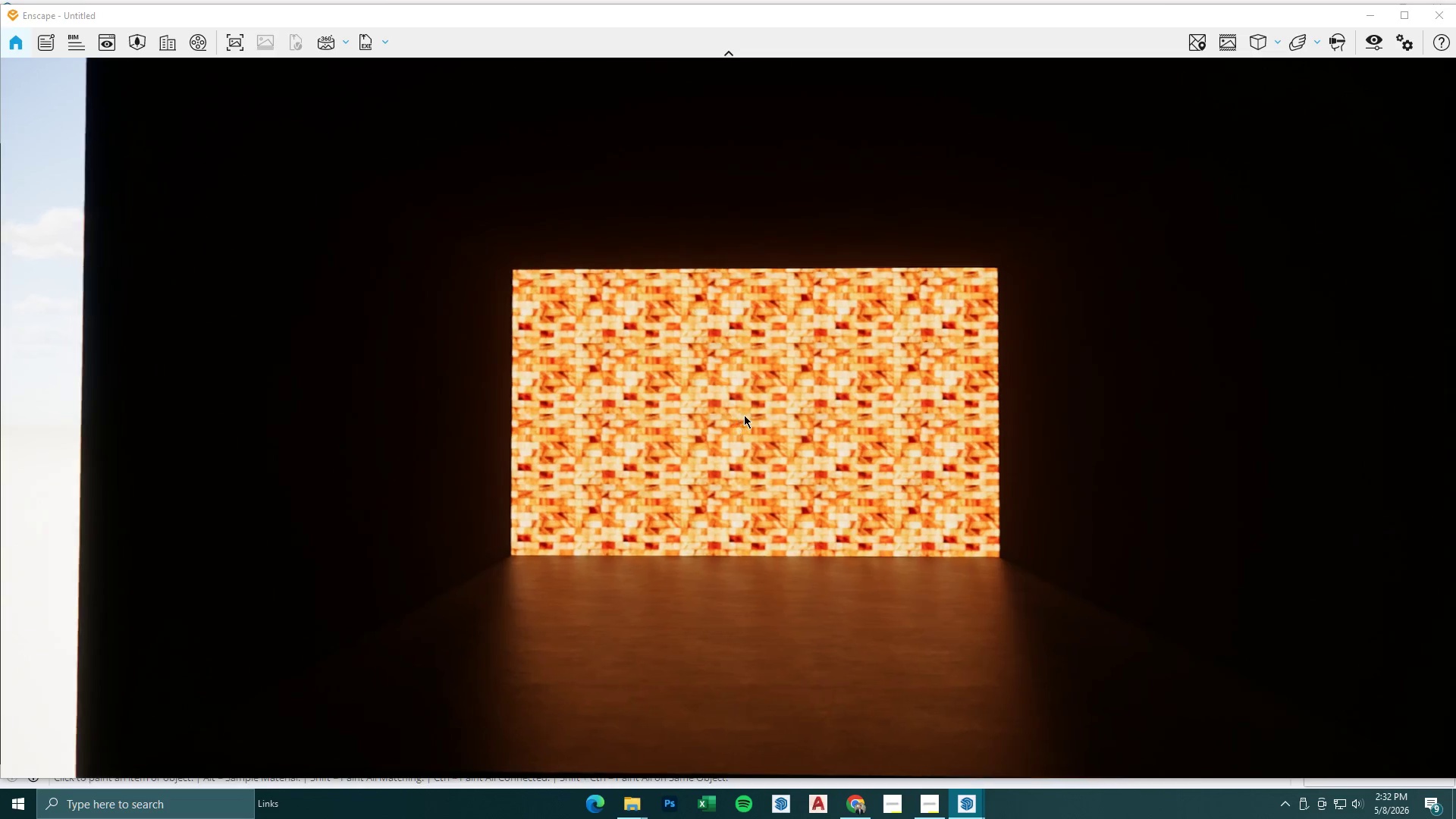 
hold_key(key=W, duration=1.02)
 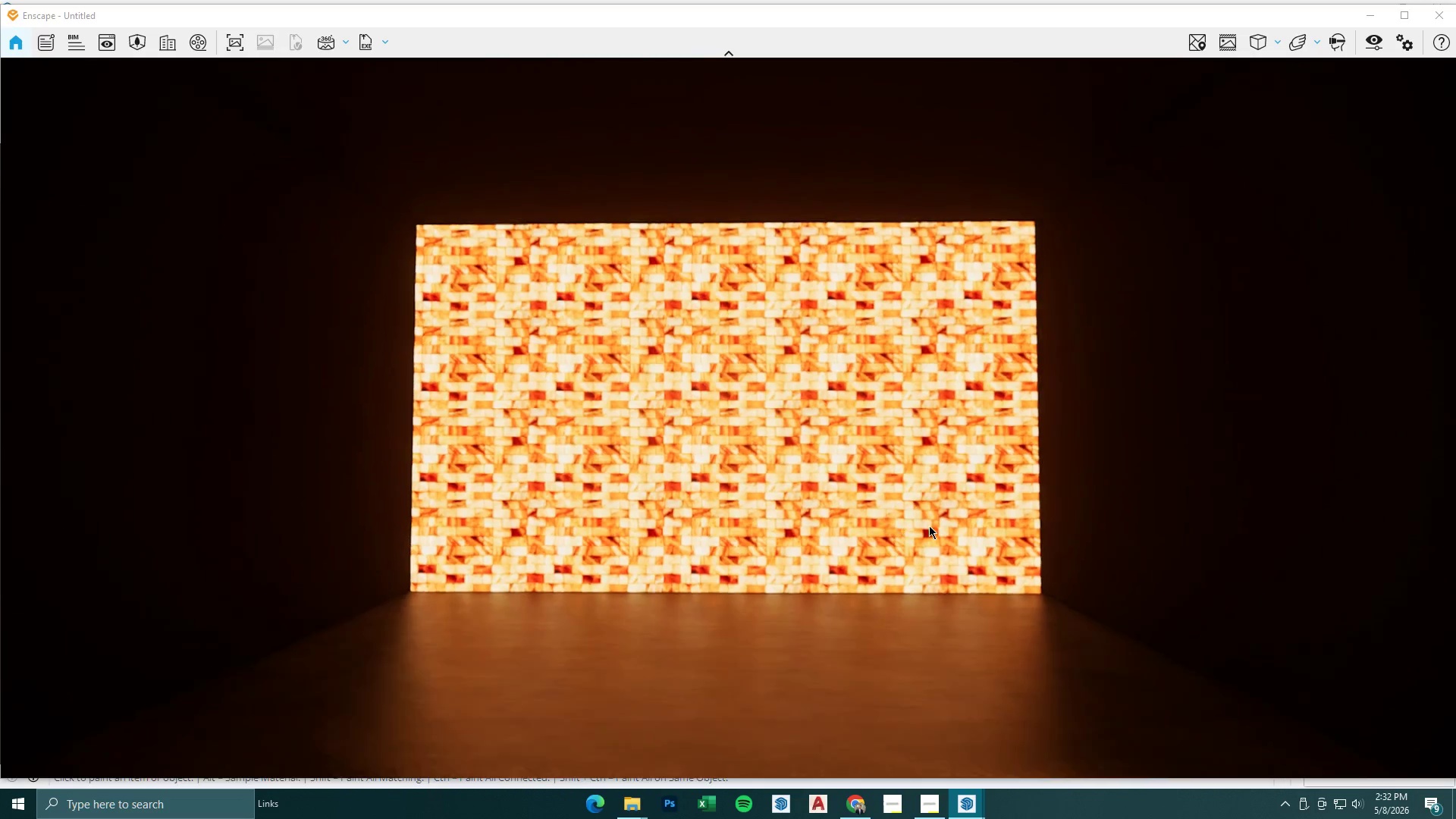 
type(qedaawsd)
 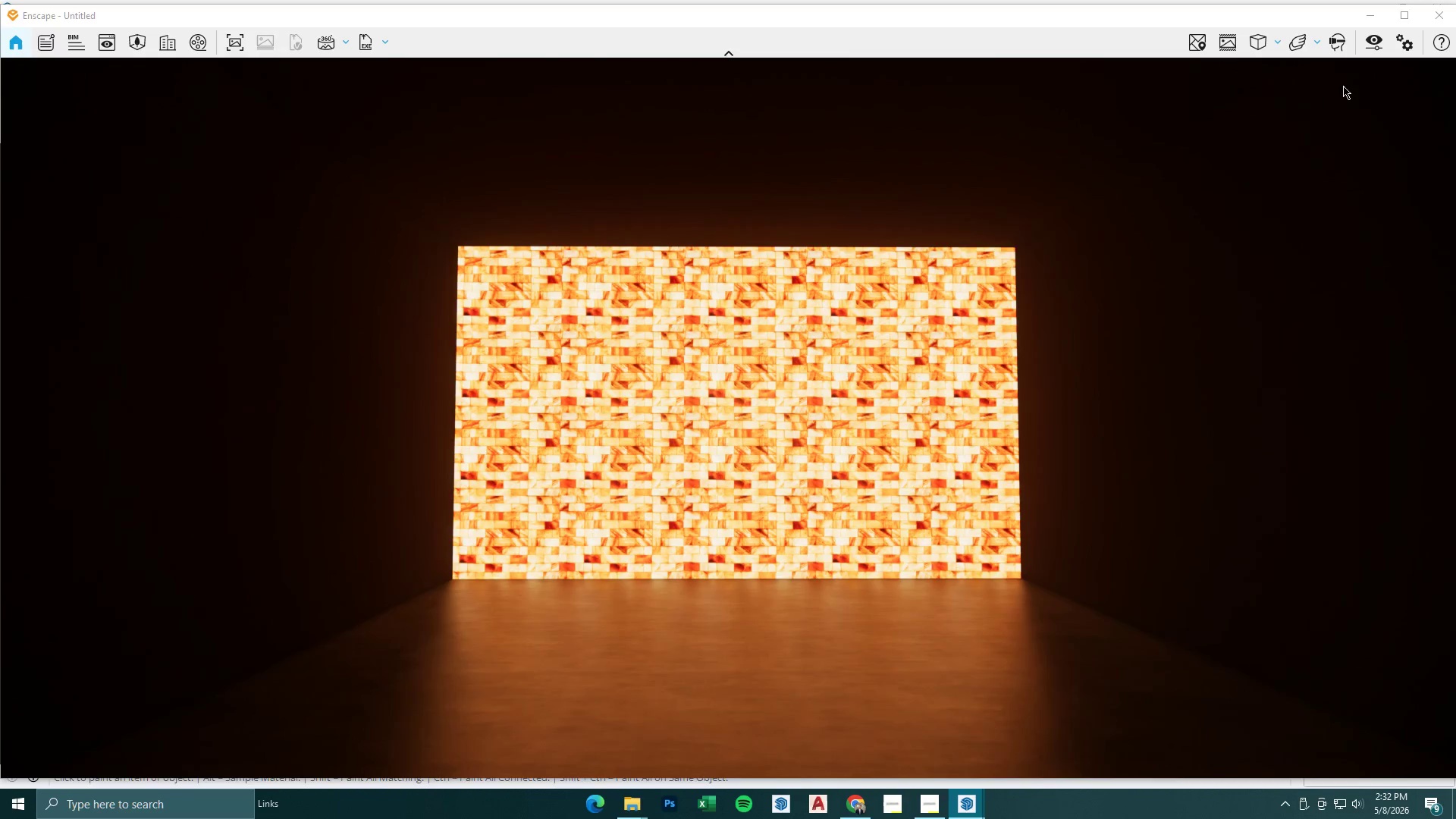 
wait(49.42)
 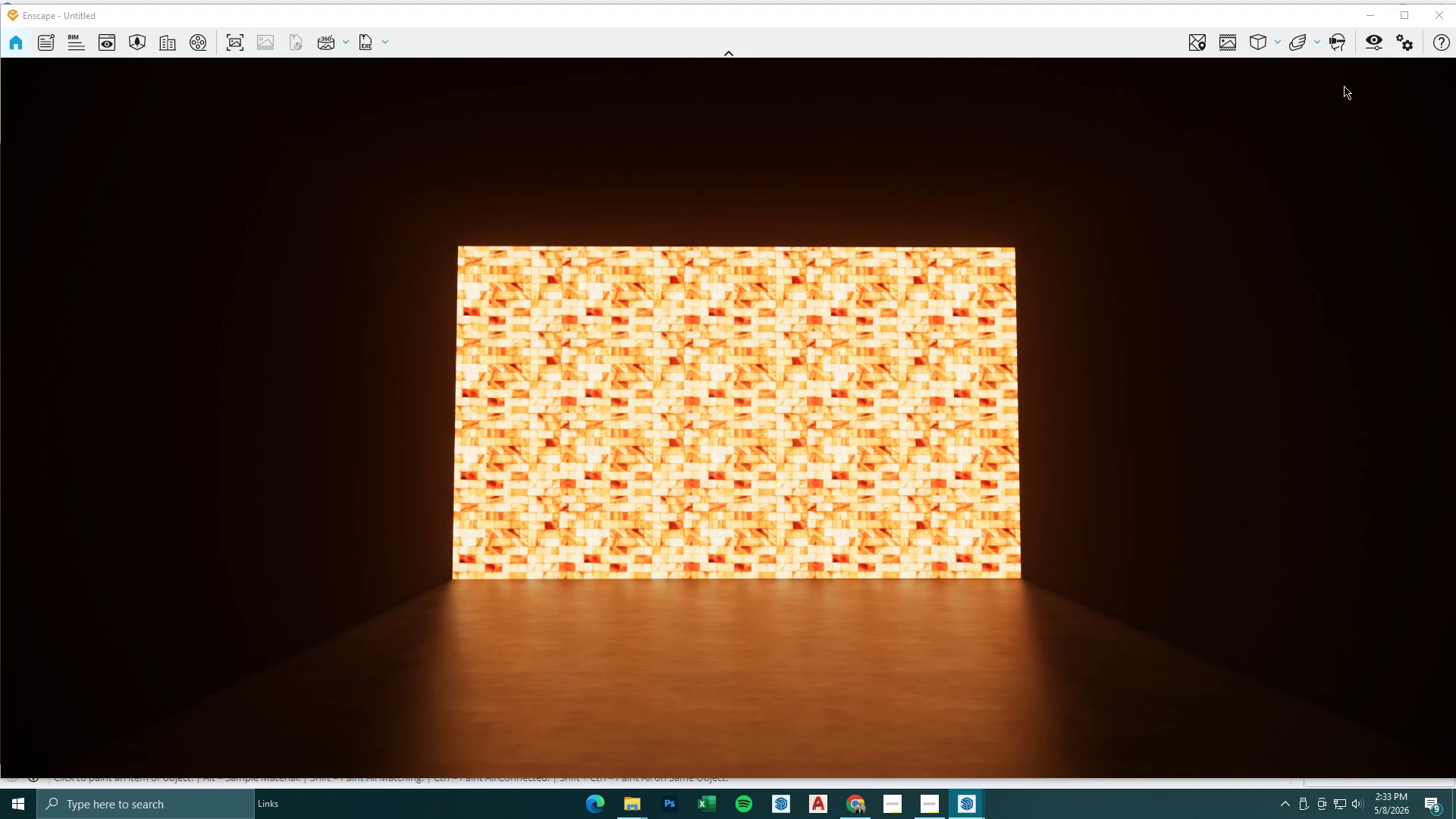 
left_click([1364, 8])
 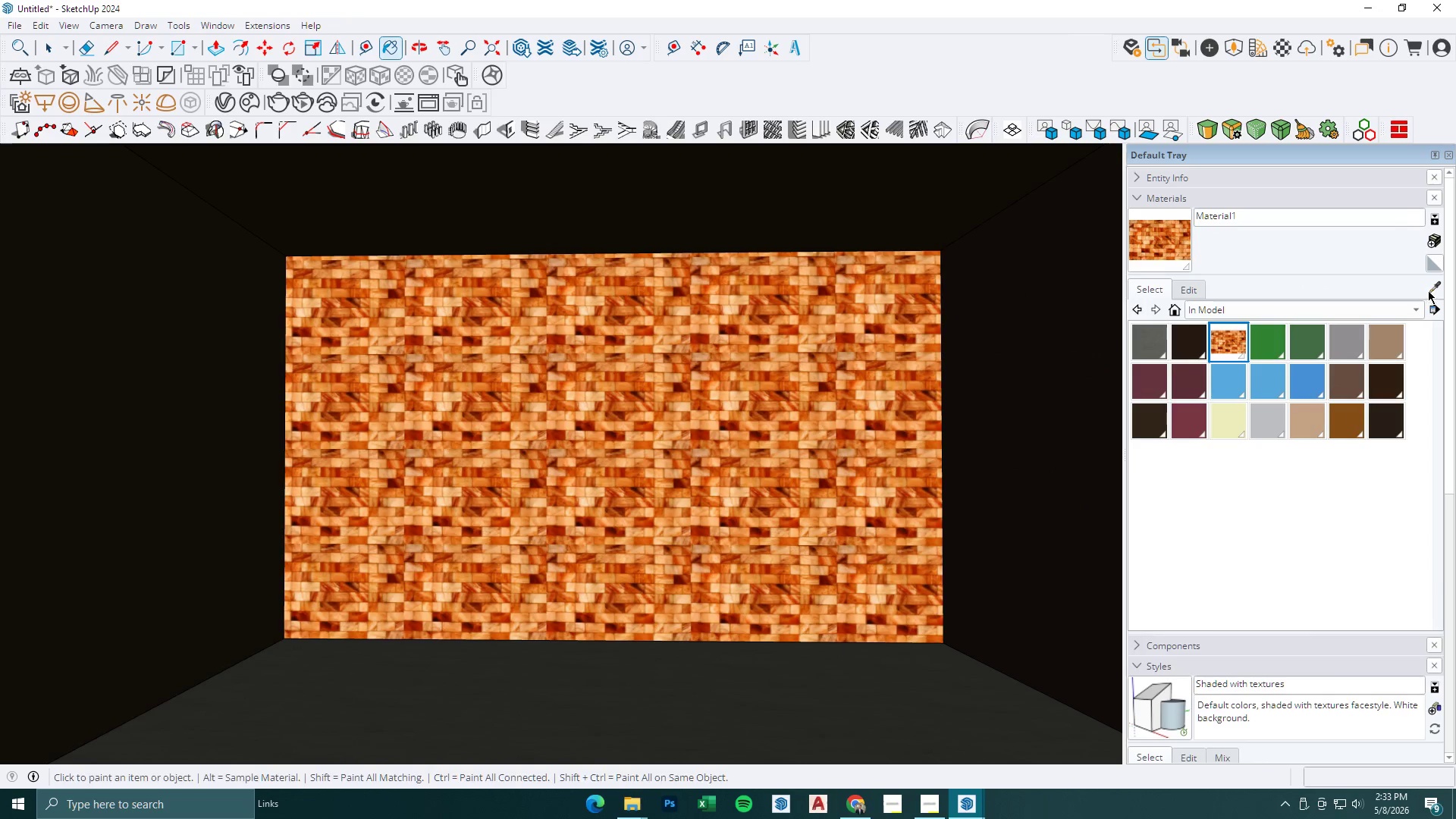 
double_click([832, 428])
 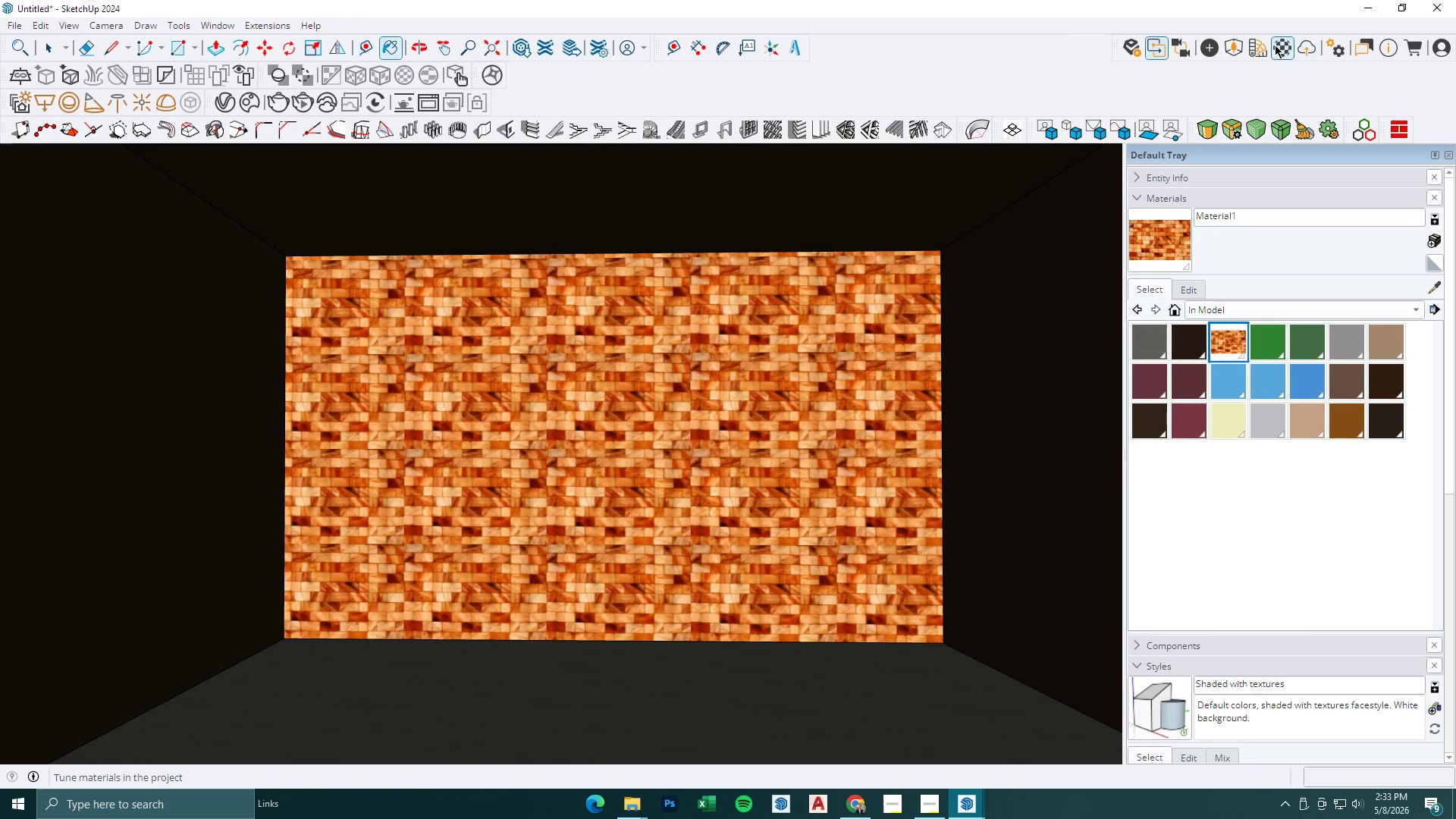 
left_click([1282, 47])
 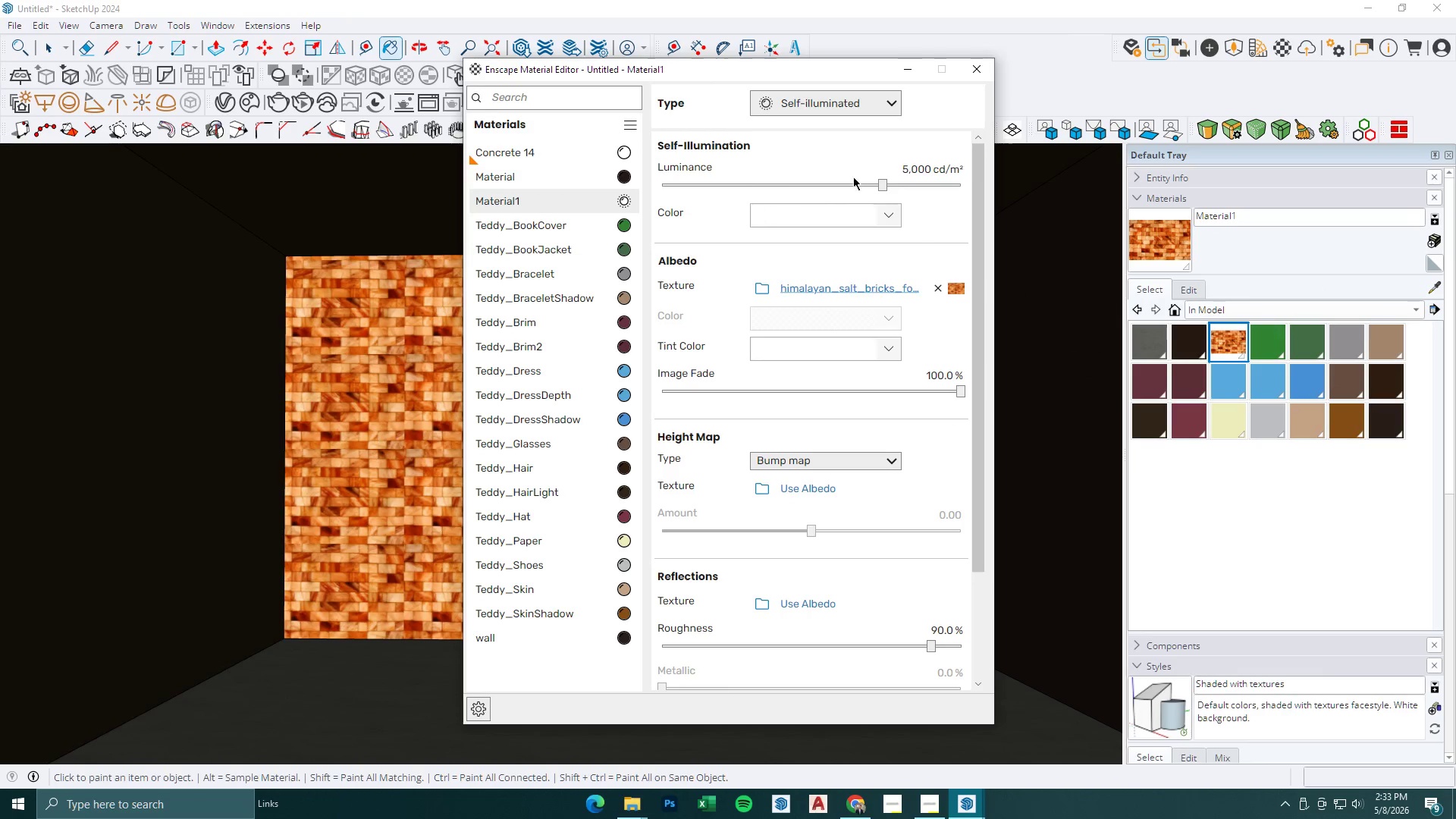 
scroll: coordinate [864, 171], scroll_direction: up, amount: 2.0
 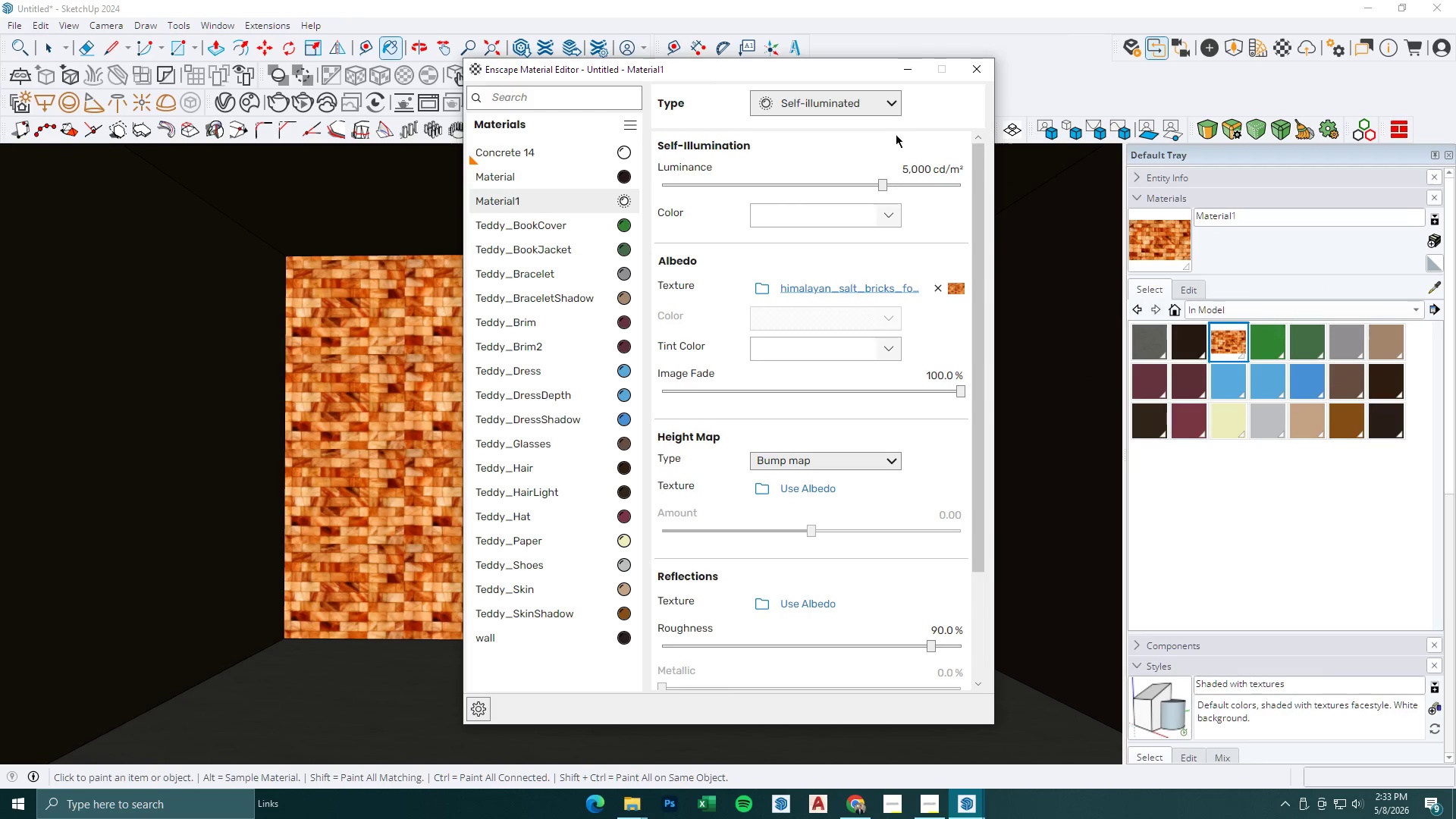 
left_click([891, 214])
 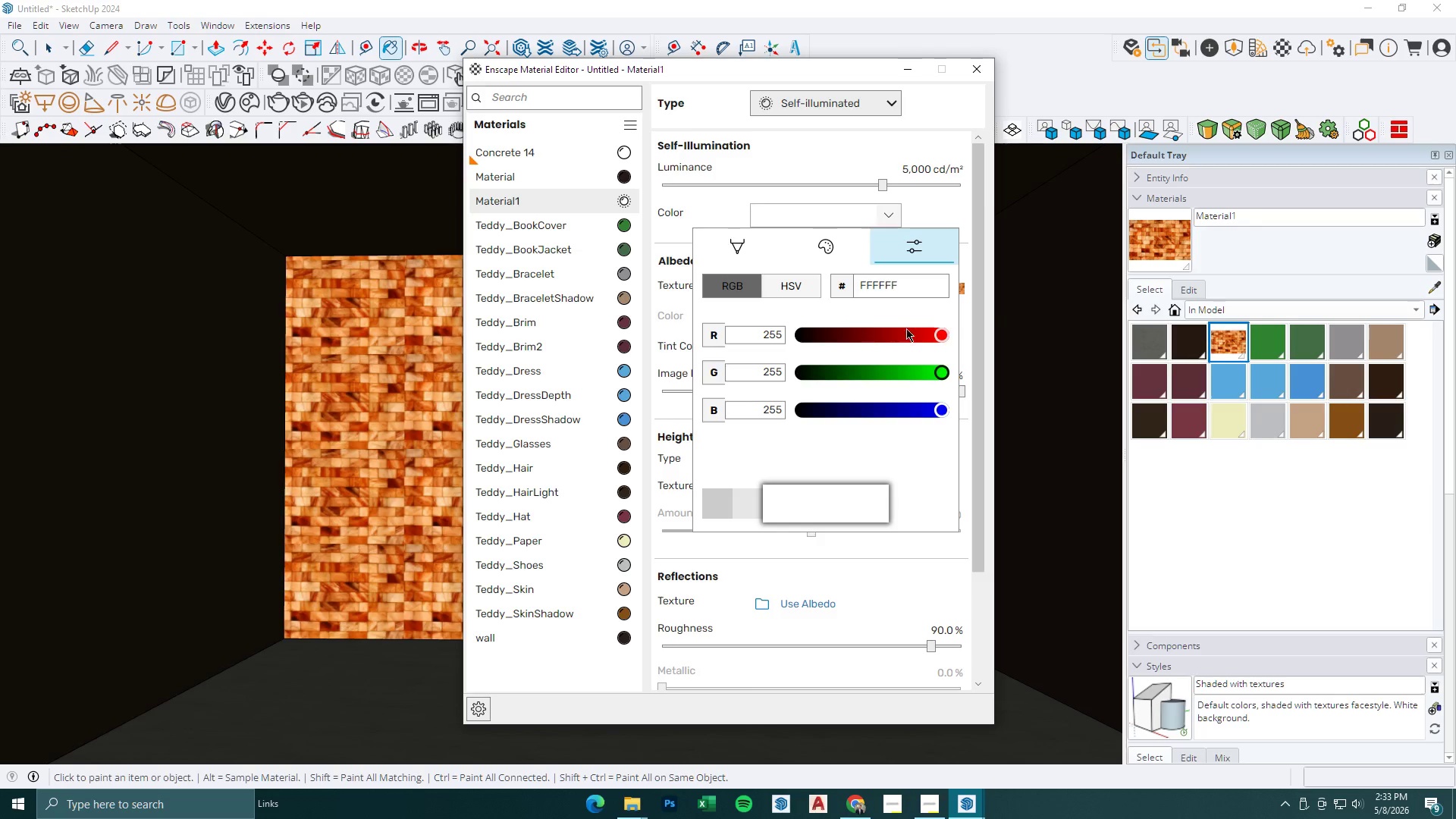 
left_click_drag(start_coordinate=[755, 332], to_coordinate=[811, 334])
 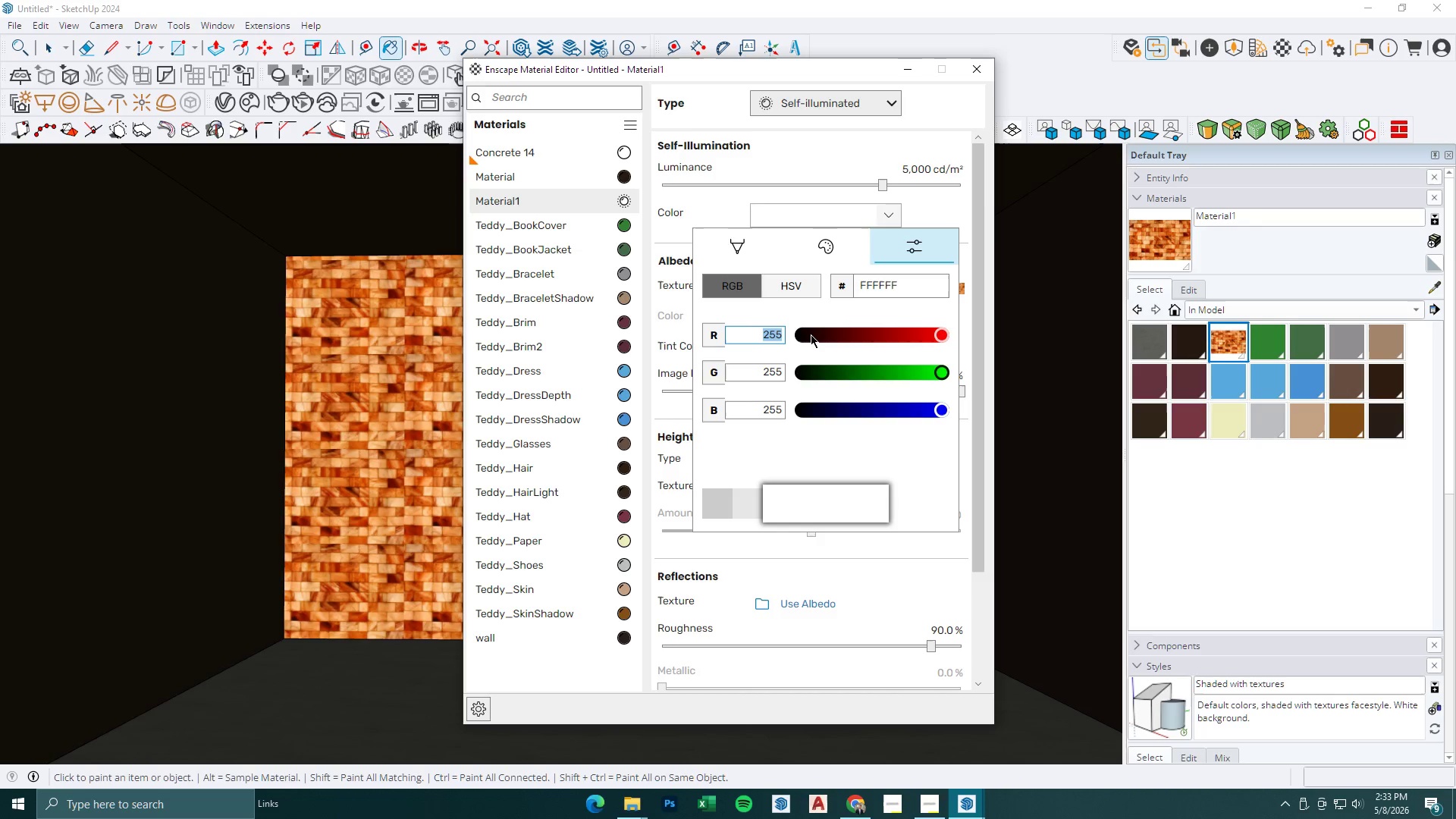 
key(Numpad2)
 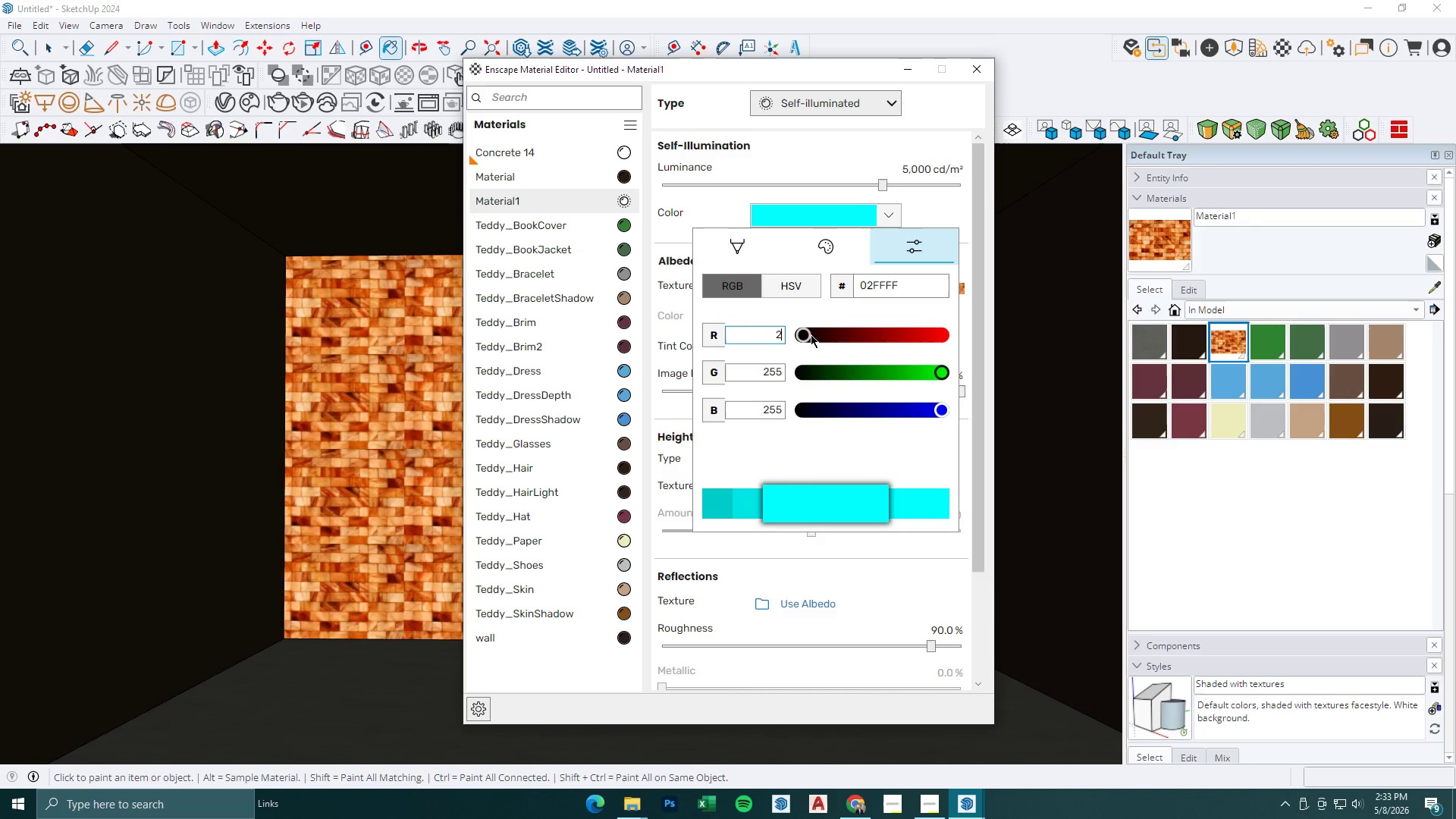 
key(Numpad5)
 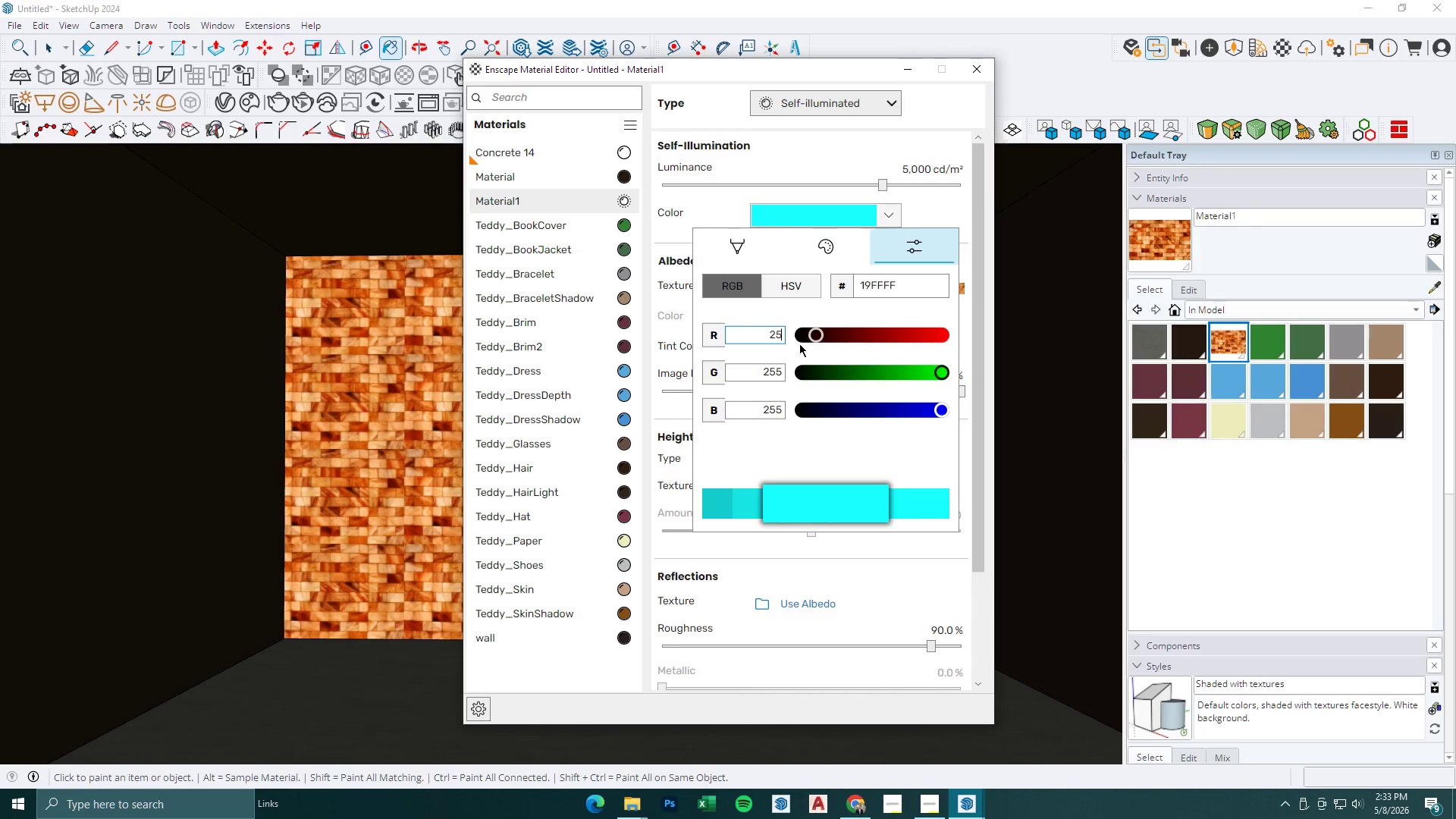 
key(Numpad5)
 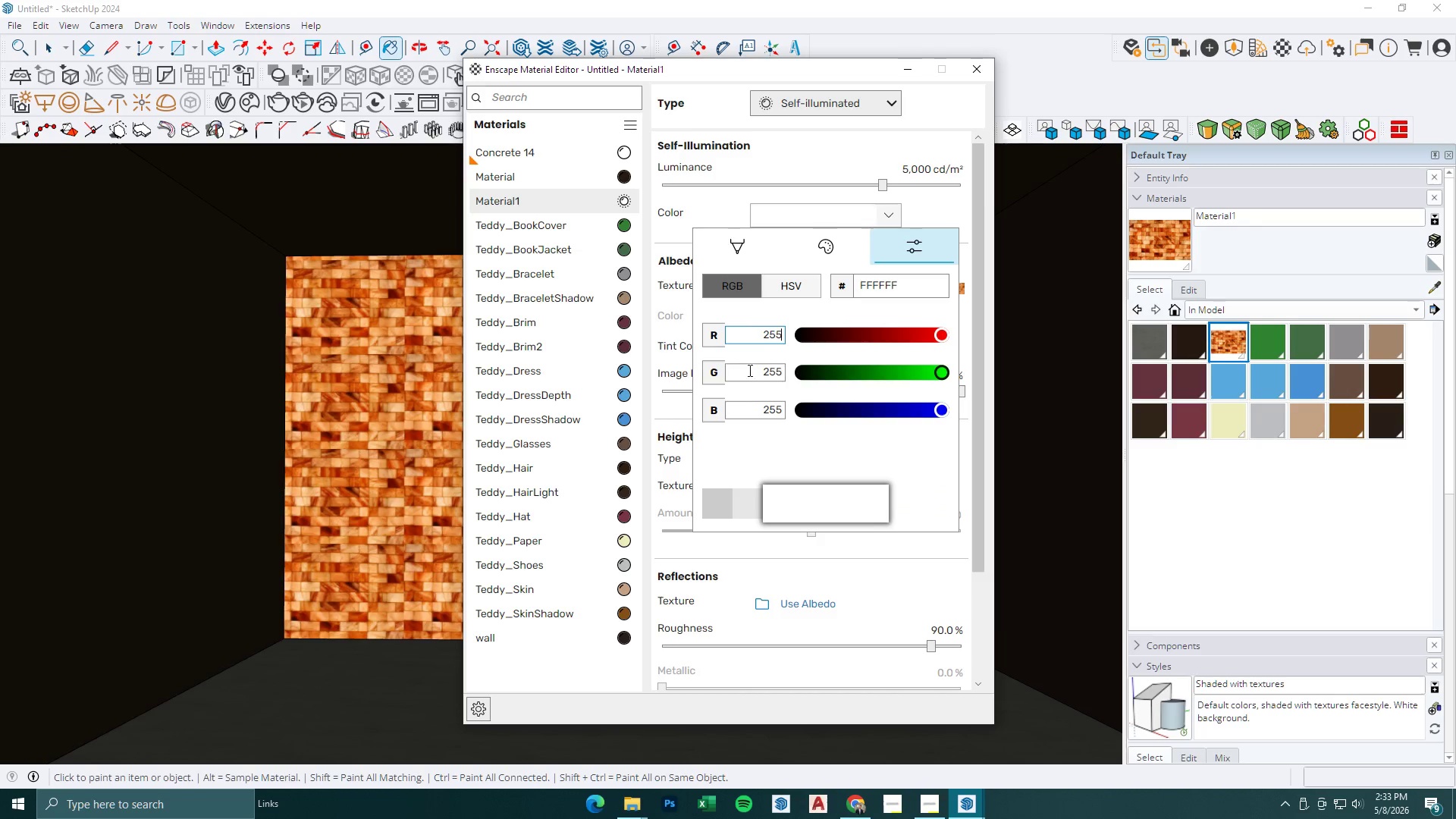 
left_click_drag(start_coordinate=[750, 372], to_coordinate=[766, 372])
 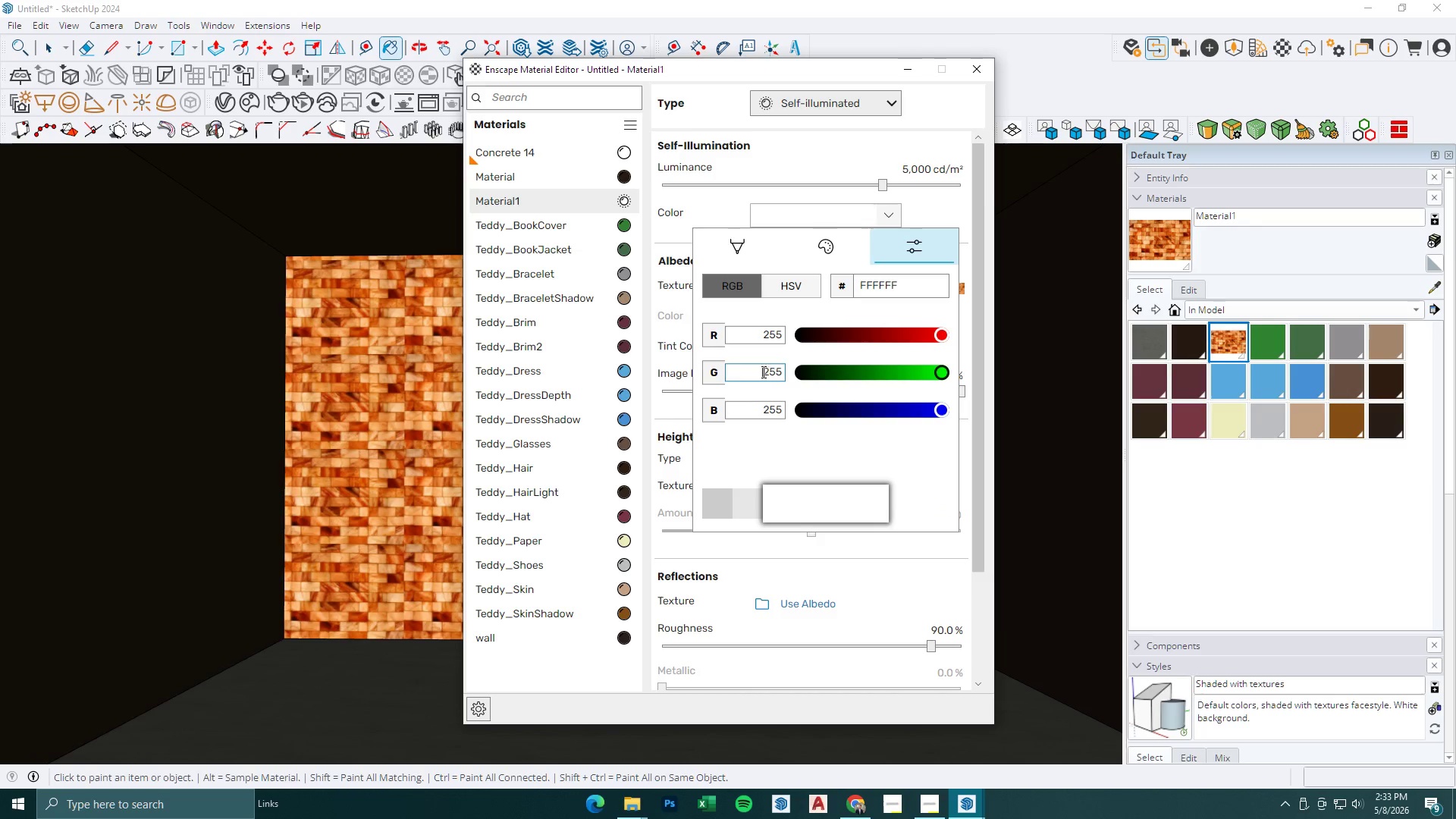 
left_click_drag(start_coordinate=[762, 372], to_coordinate=[808, 372])
 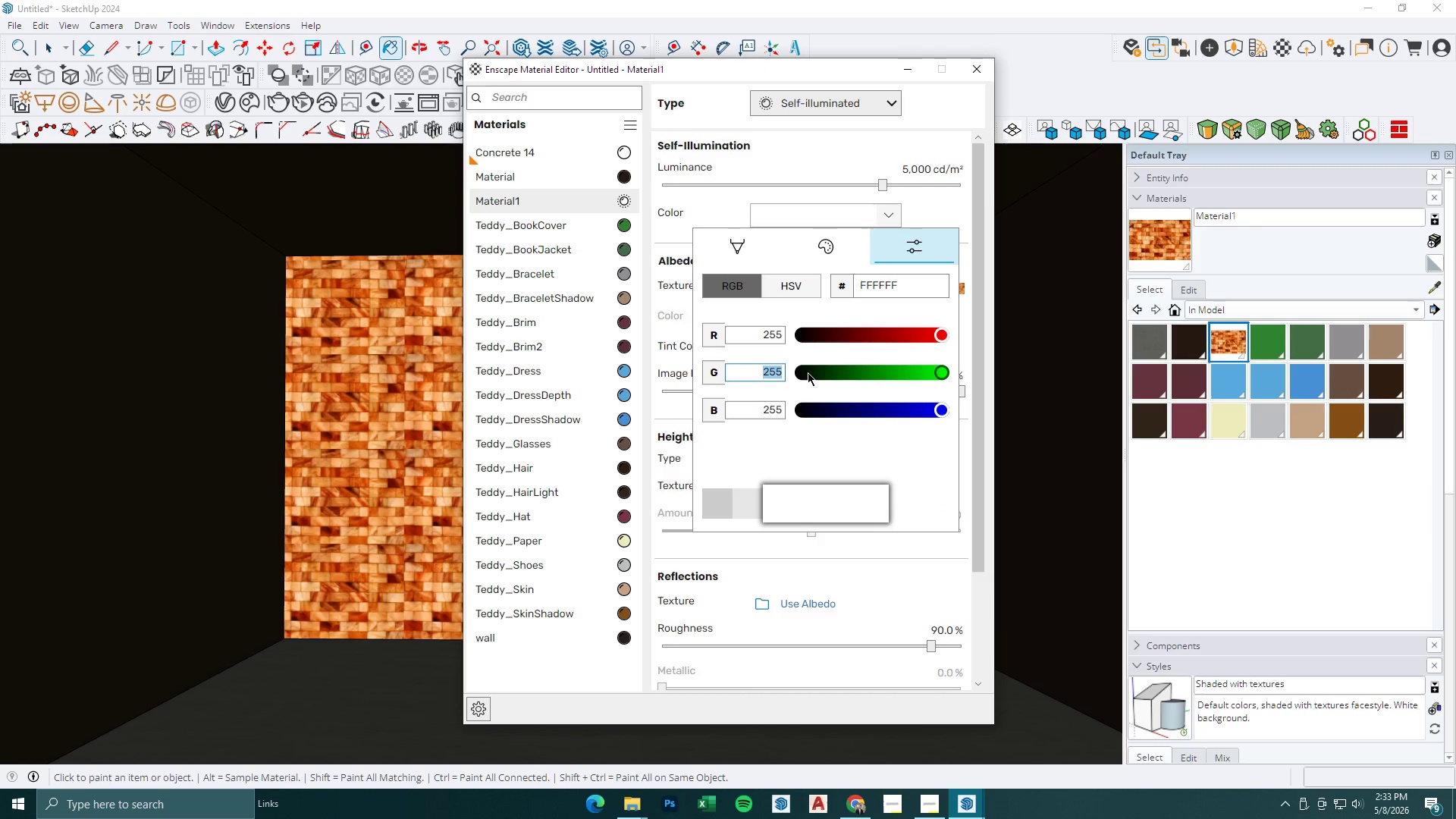 
key(Numpad1)
 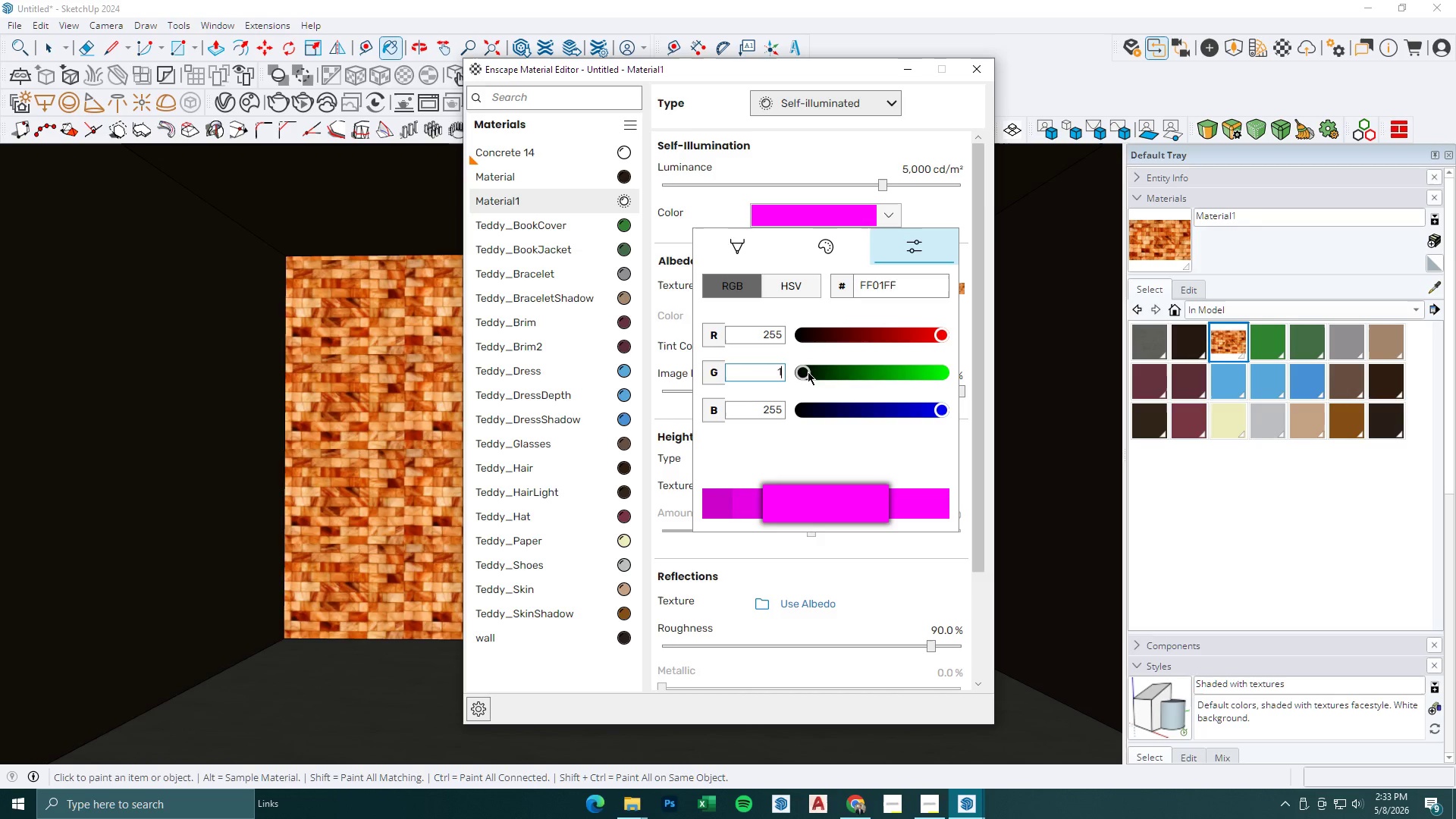 
key(Numpad9)
 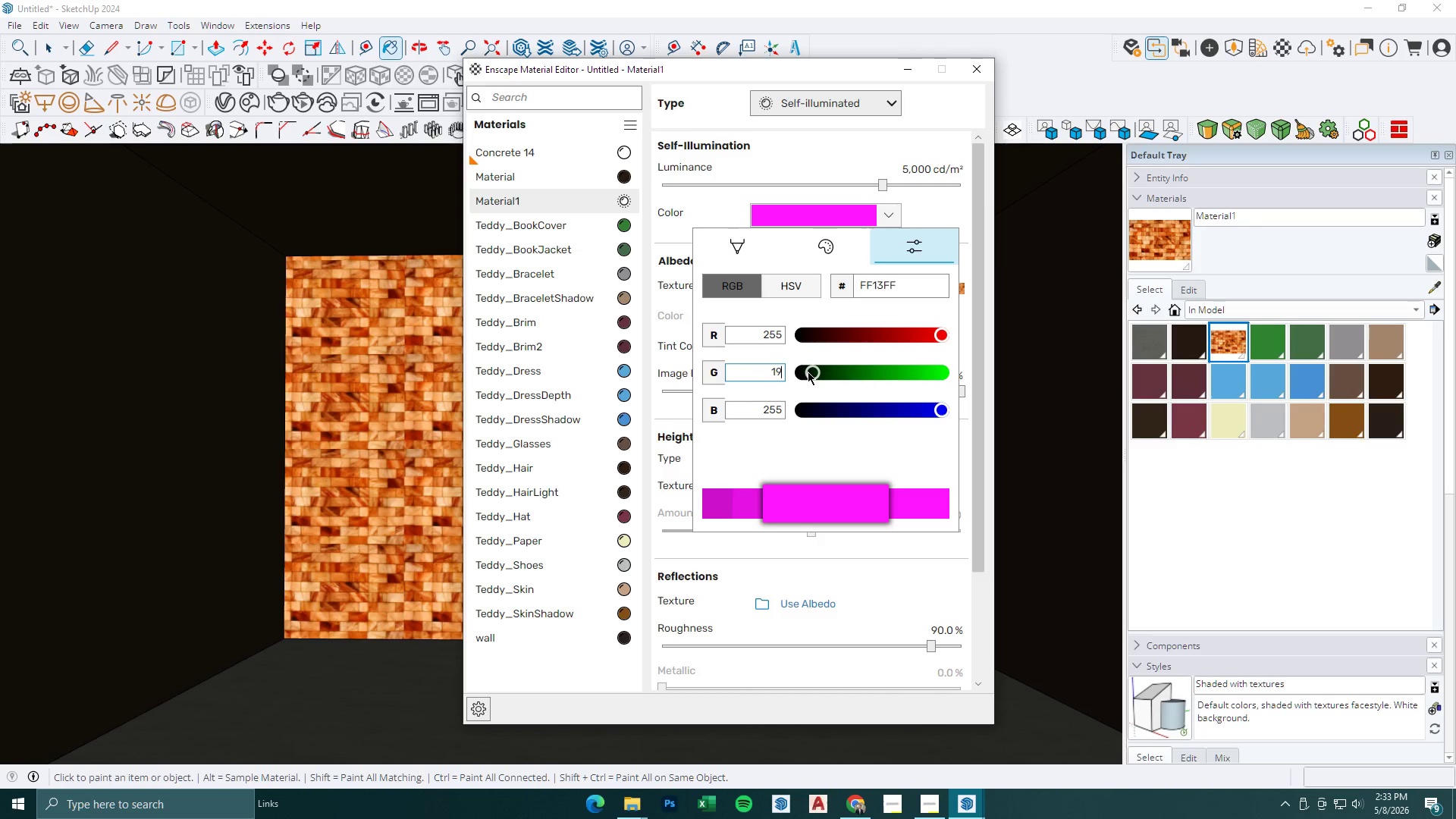 
key(Numpad0)
 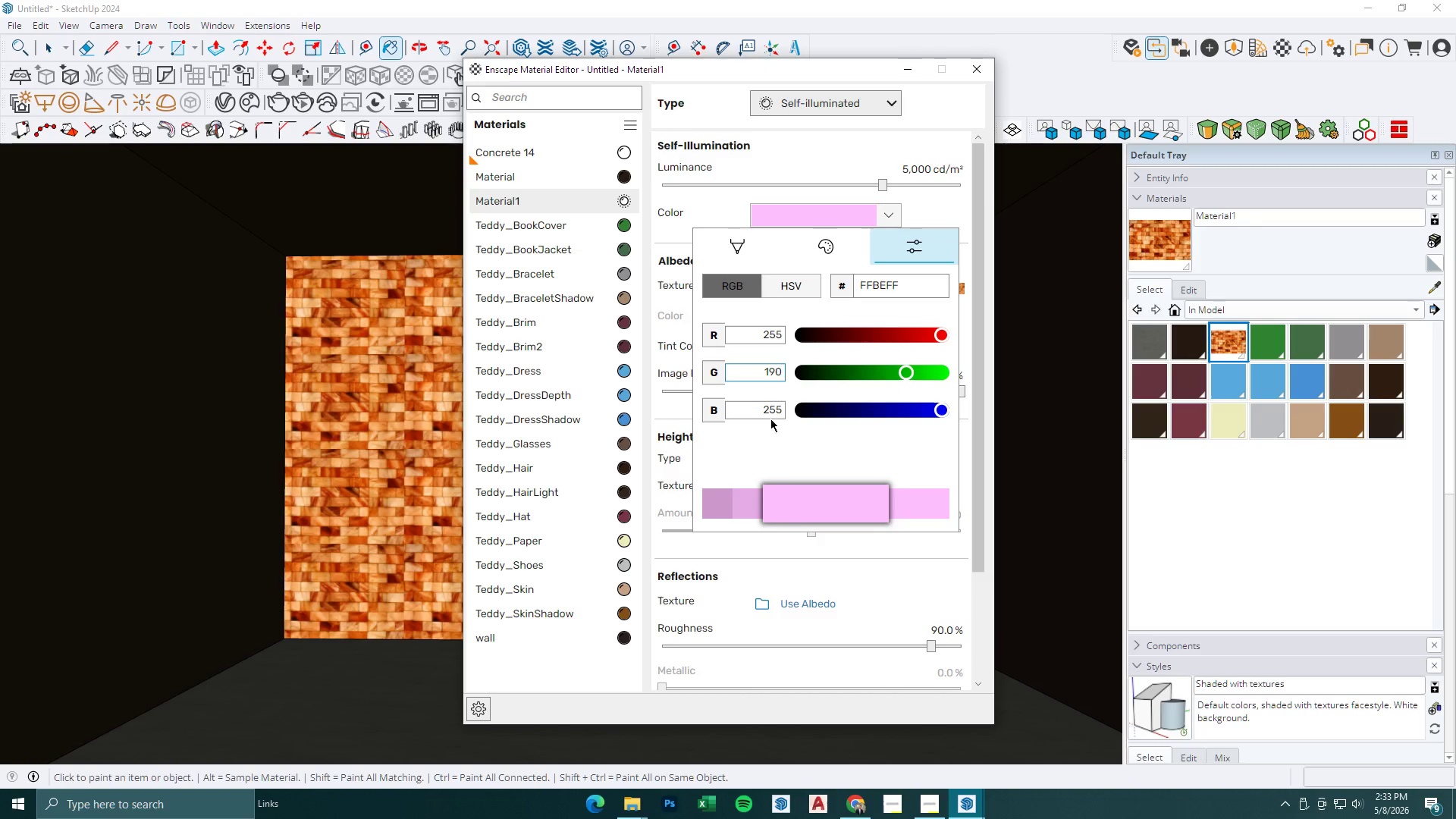 
left_click_drag(start_coordinate=[754, 410], to_coordinate=[806, 413])
 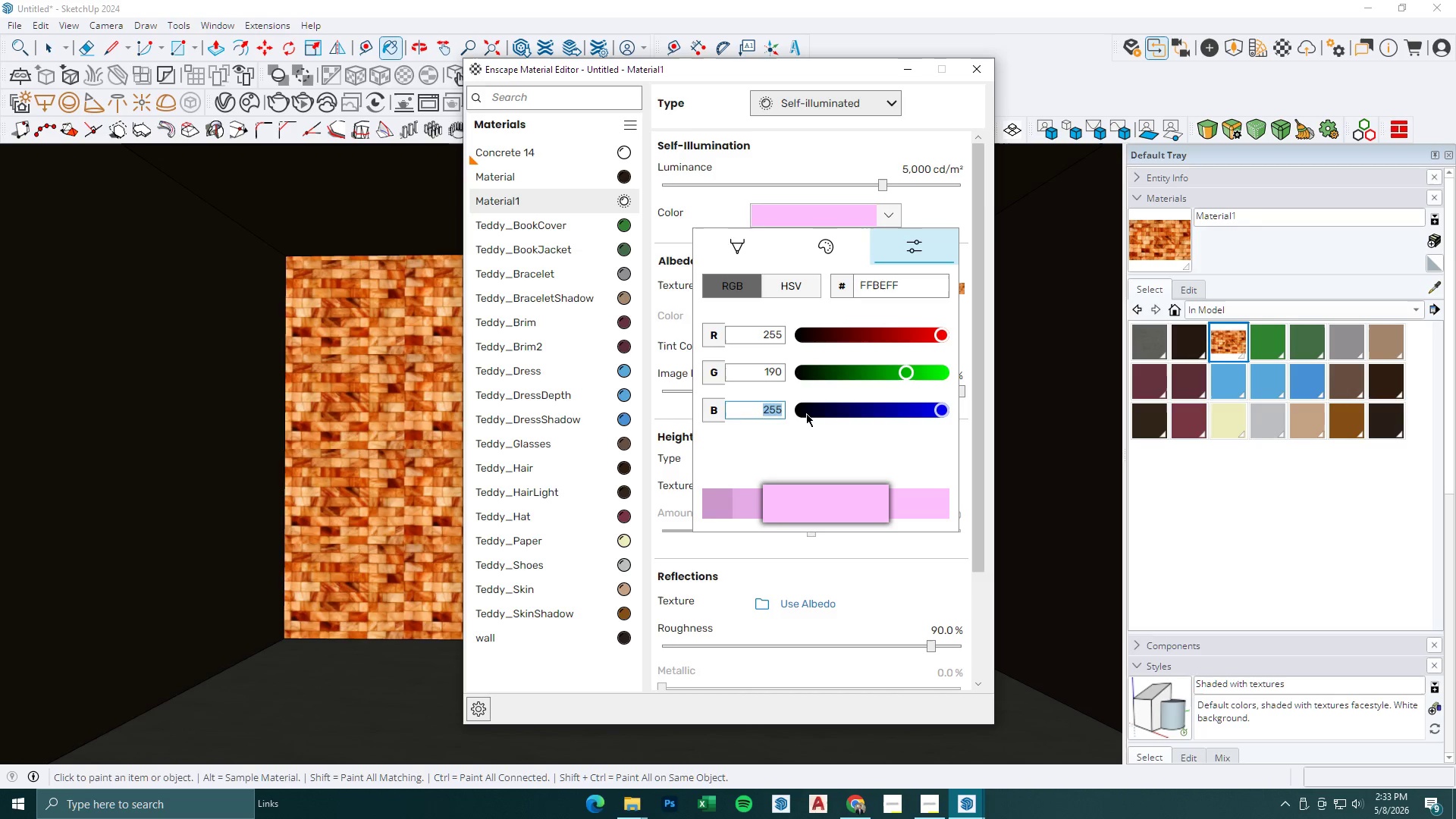 
key(Numpad1)
 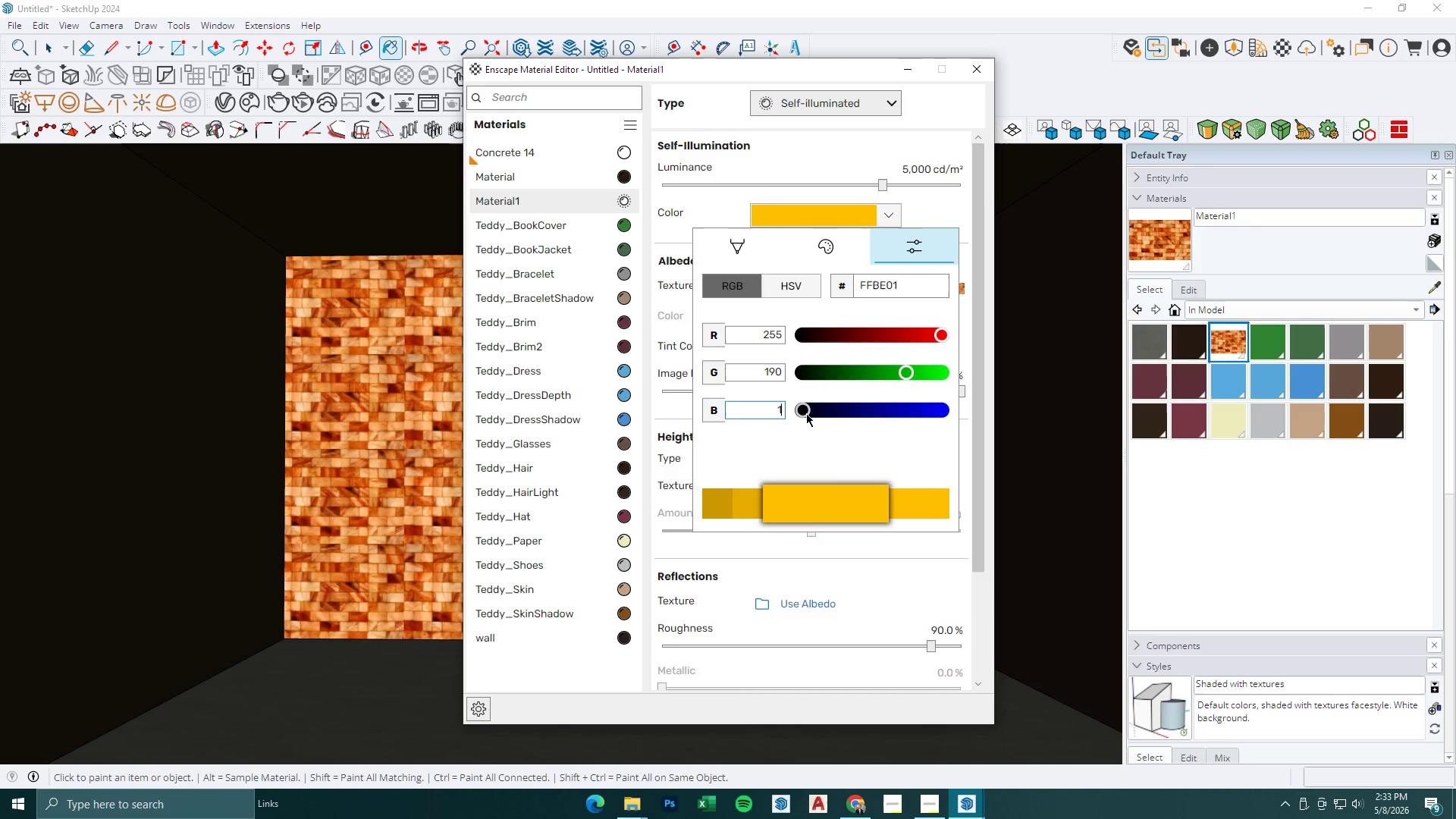 
key(Numpad4)
 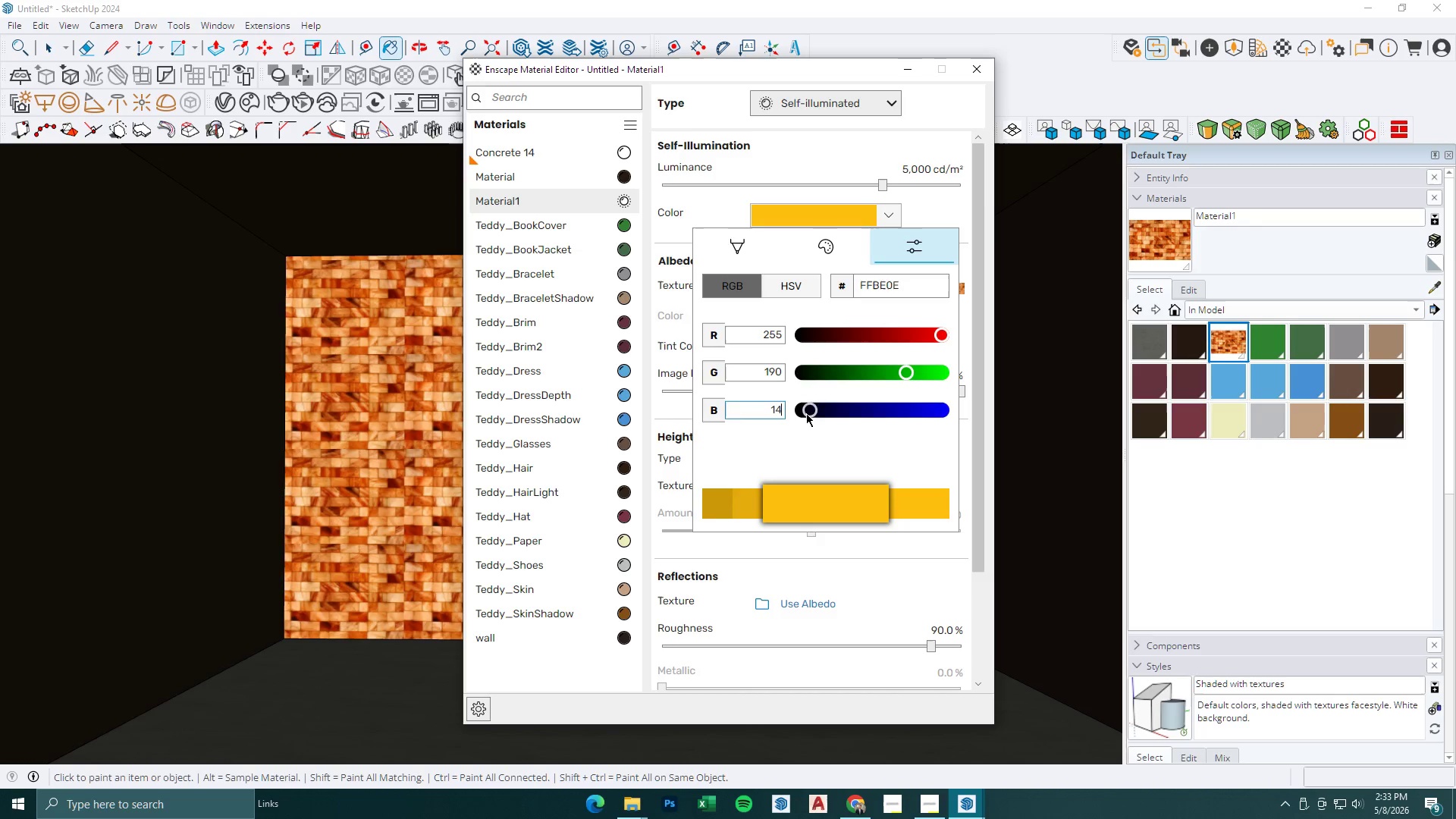 
key(Numpad0)
 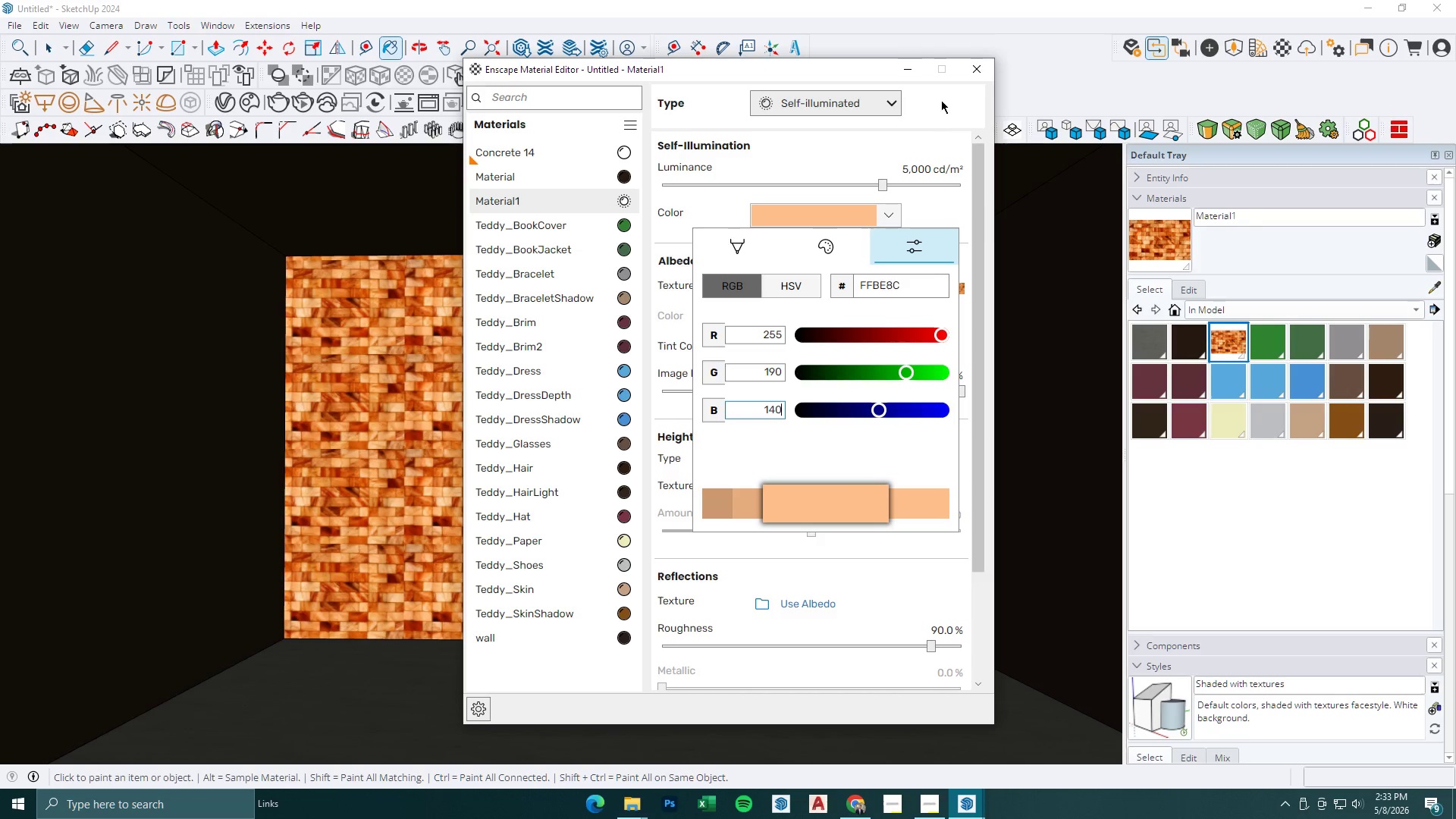 
left_click([974, 74])
 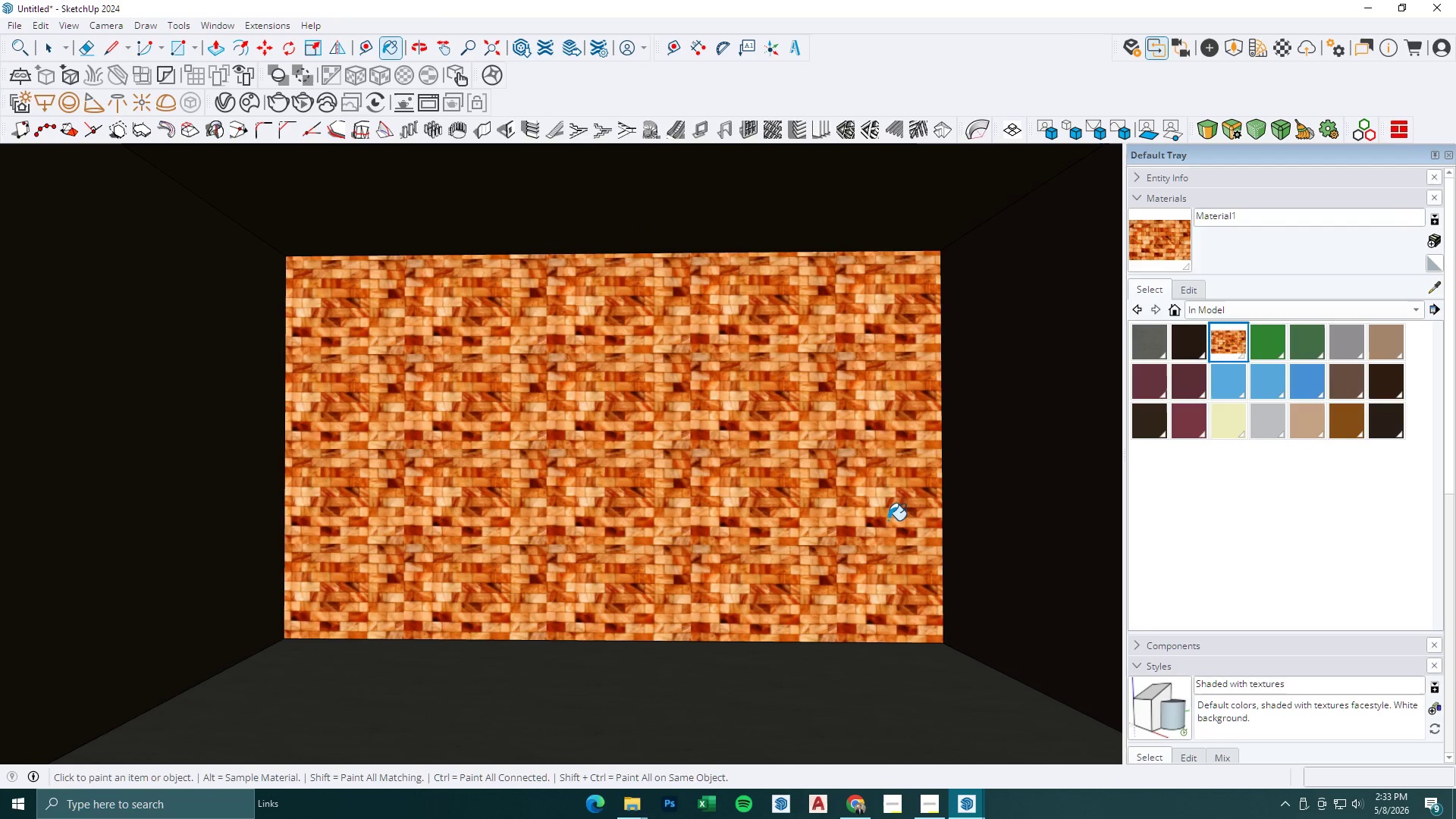 
left_click_drag(start_coordinate=[976, 798], to_coordinate=[974, 802])
 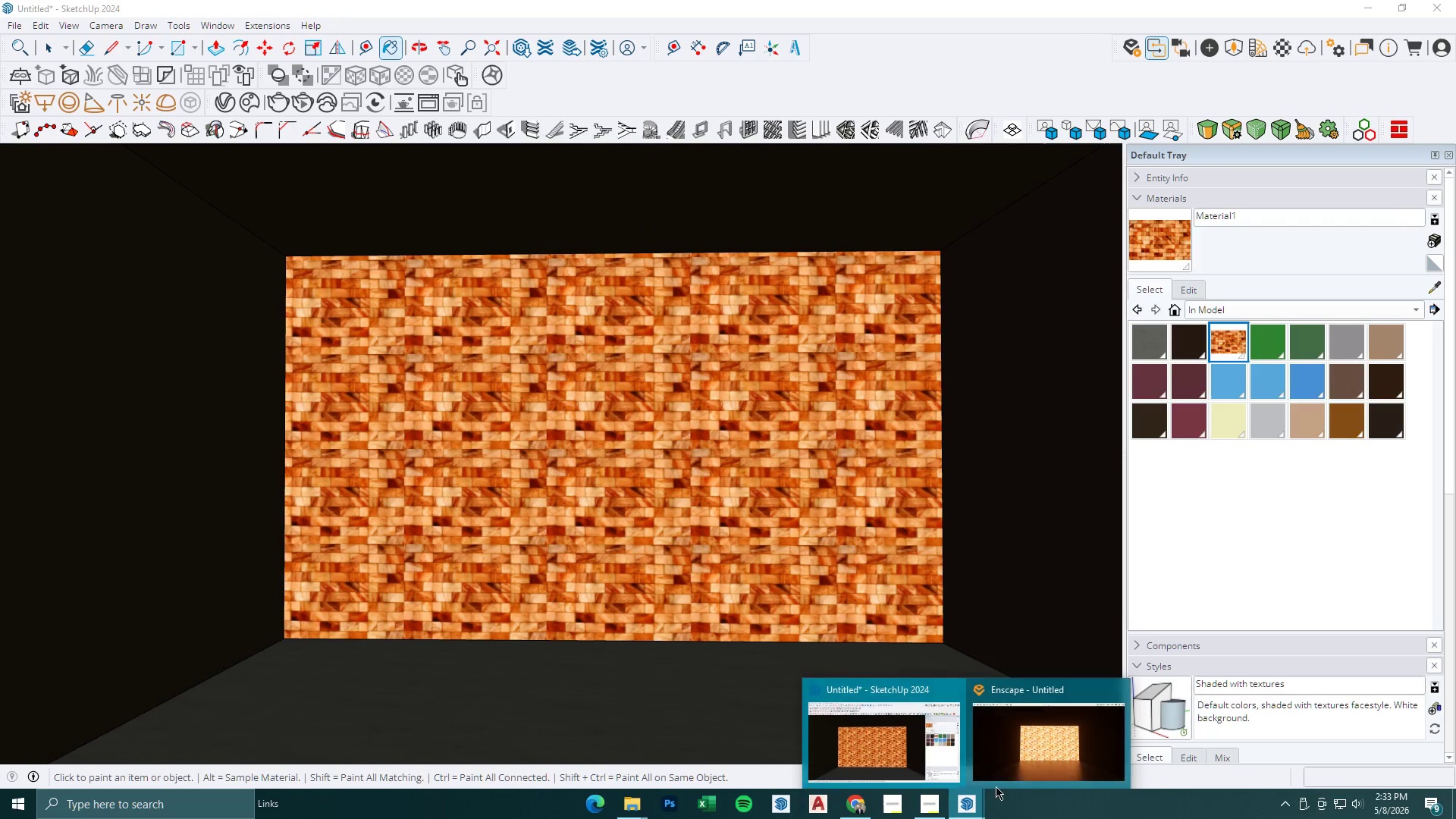 
left_click([1044, 762])
 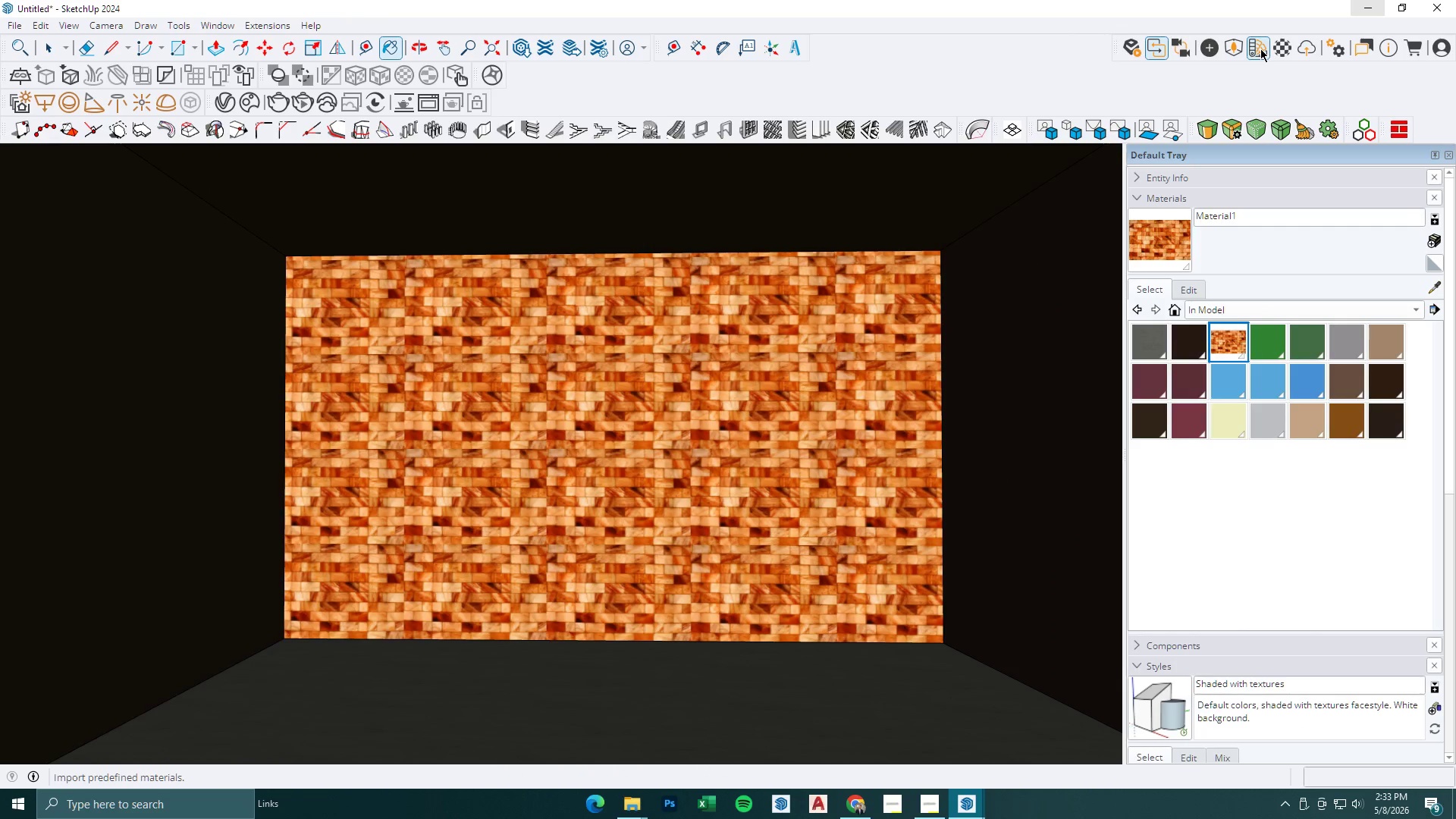 
wait(5.17)
 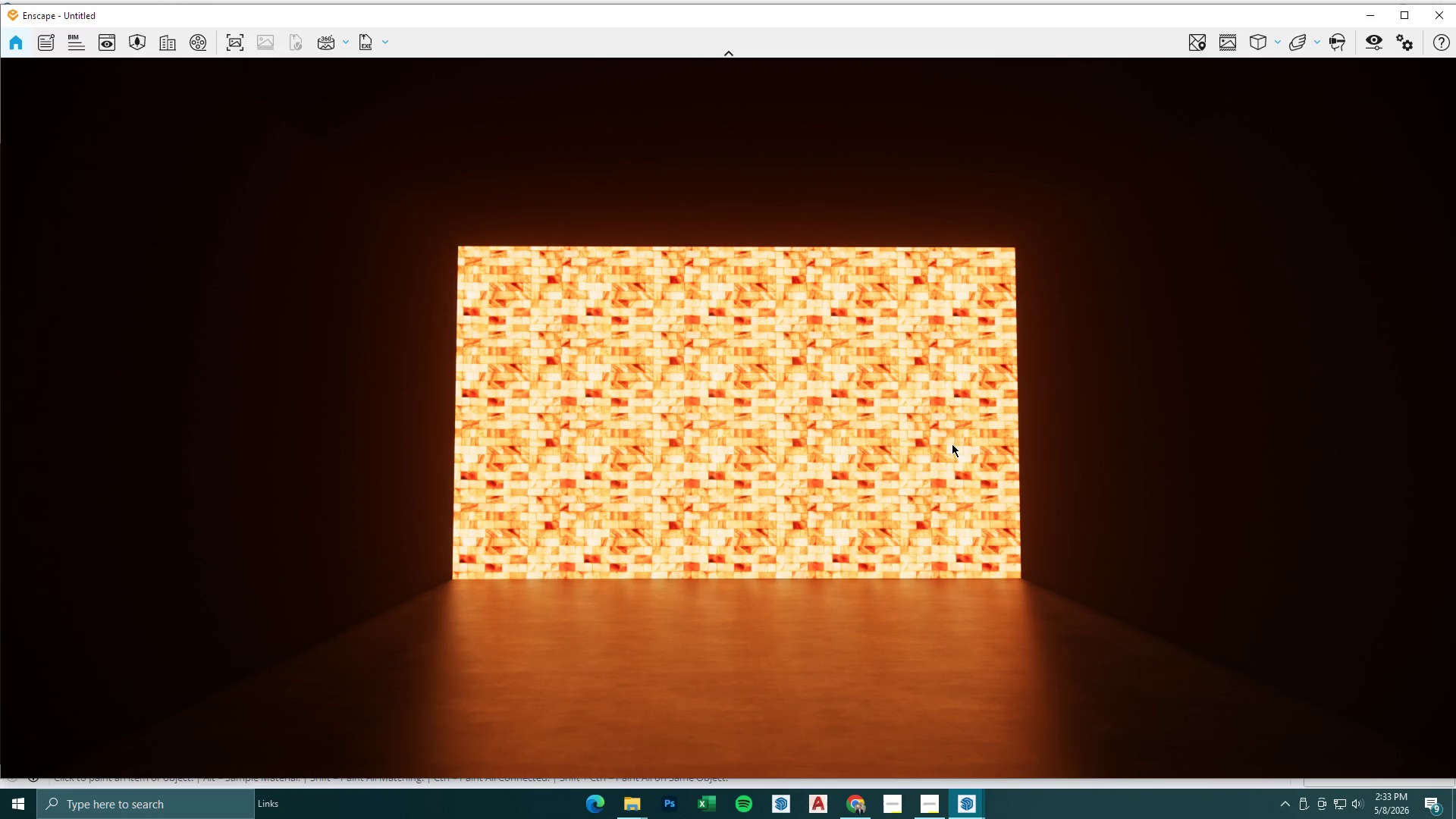 
left_click([1260, 49])
 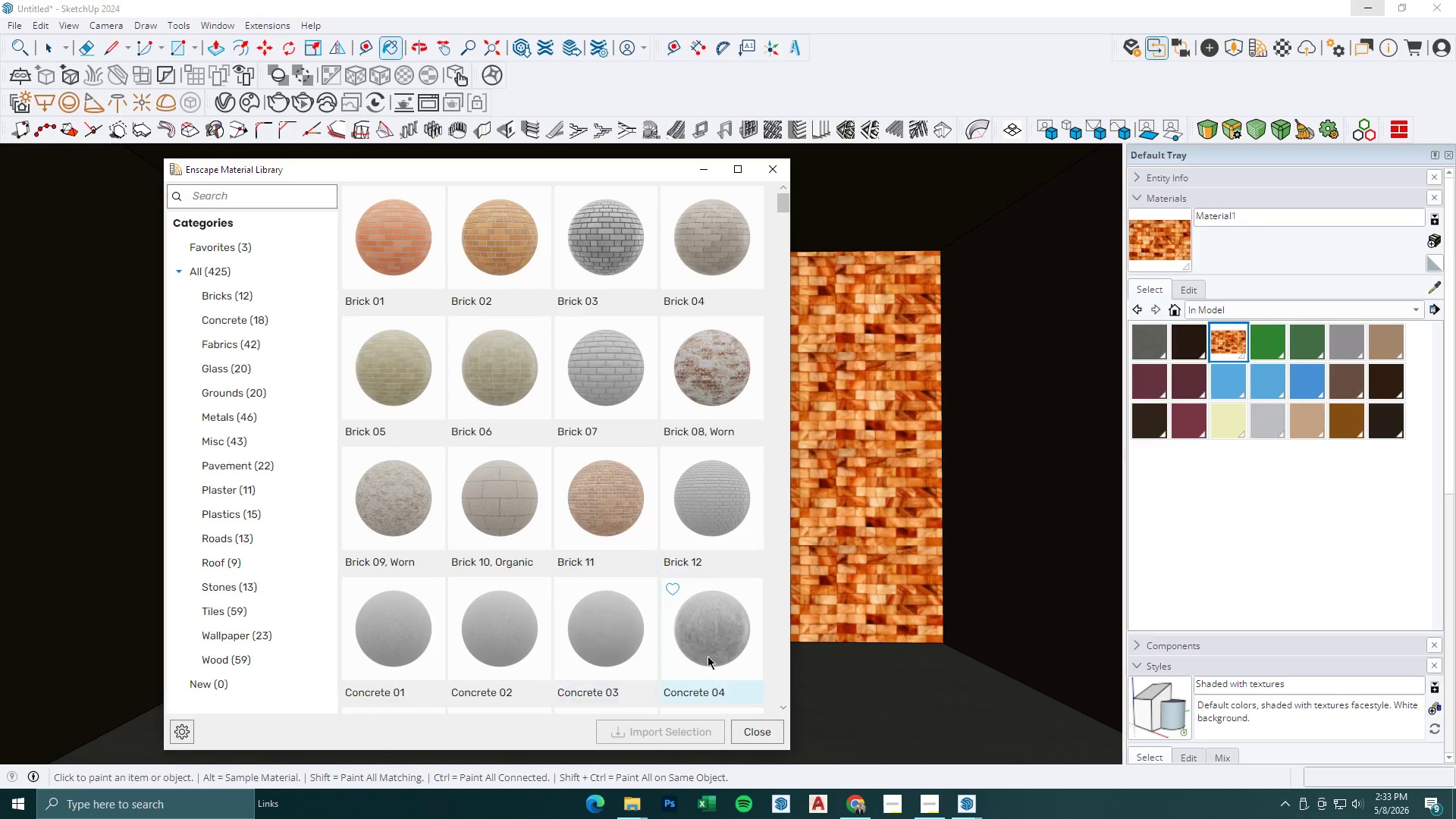 
left_click([764, 726])
 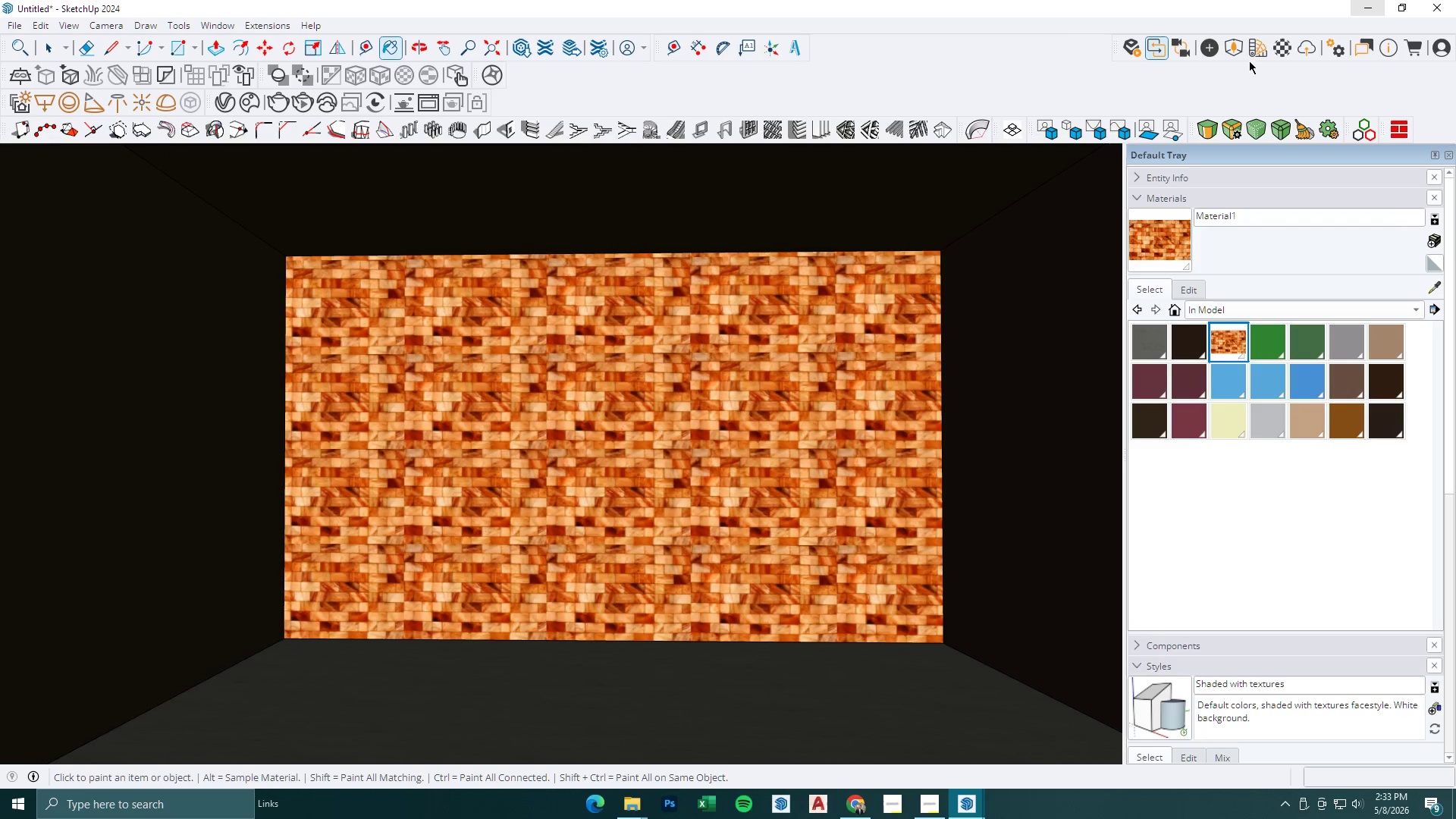 
left_click([1286, 52])
 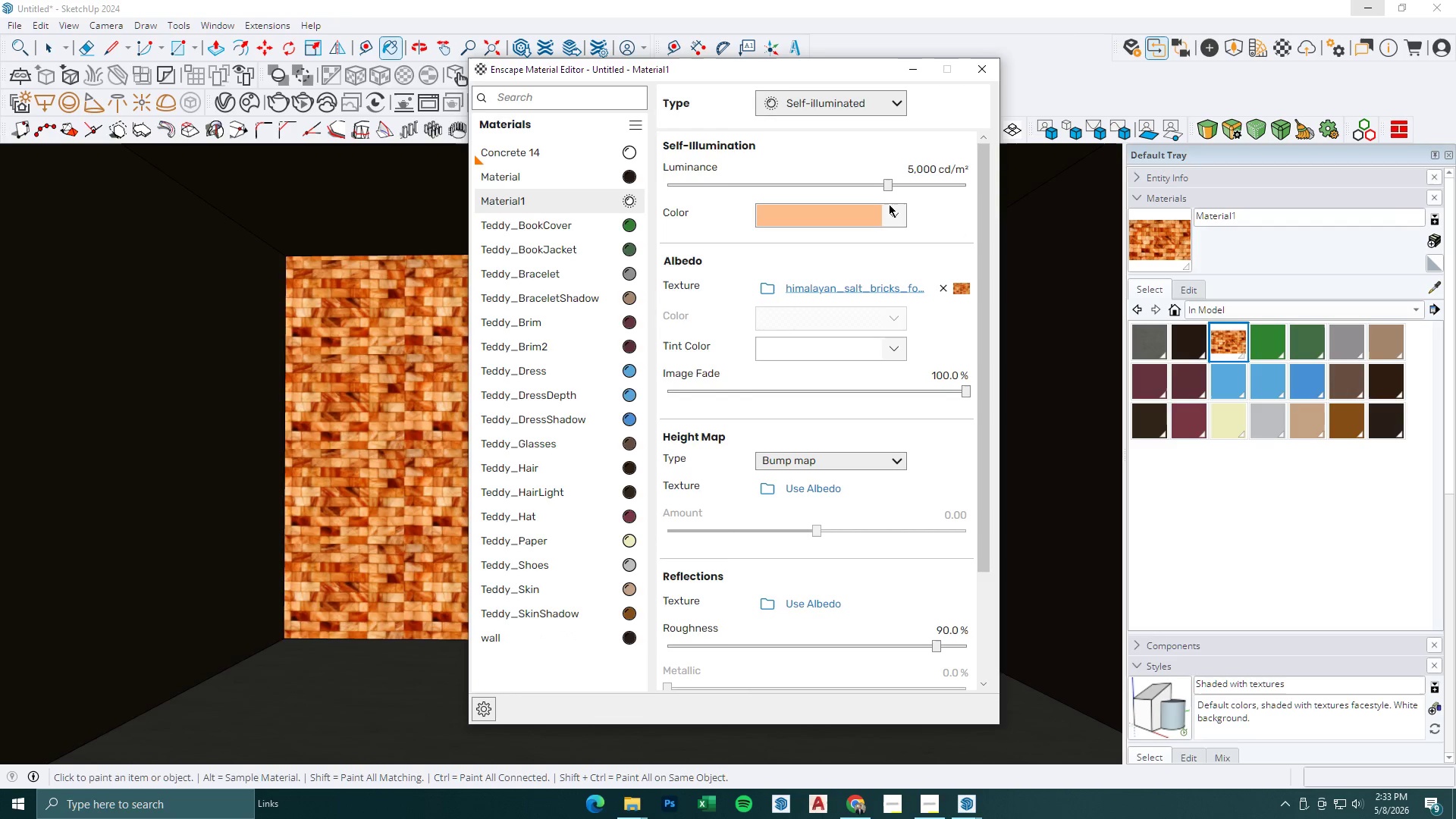 
left_click_drag(start_coordinate=[888, 185], to_coordinate=[866, 185])
 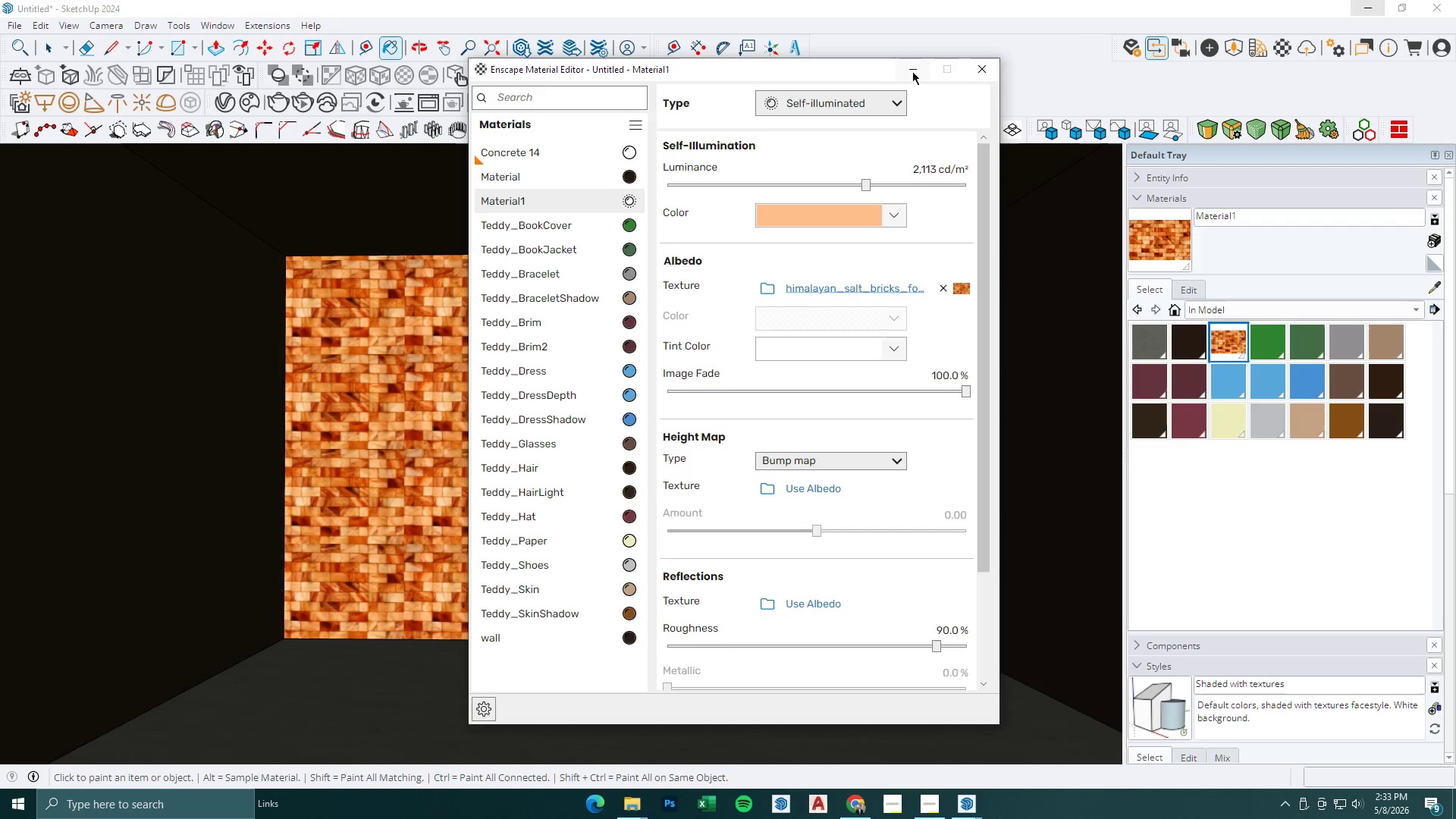 
left_click([911, 62])
 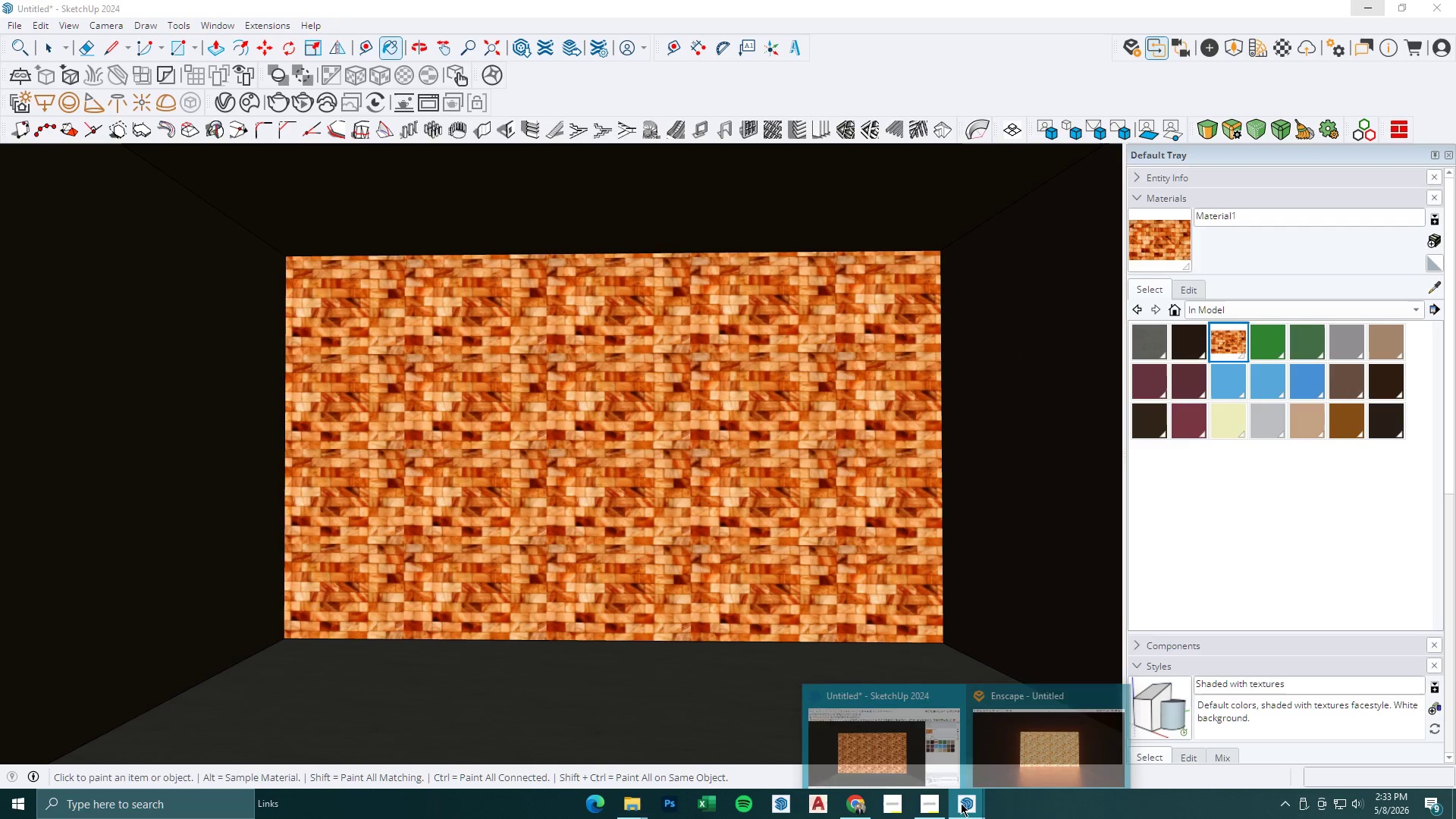 
double_click([1053, 754])
 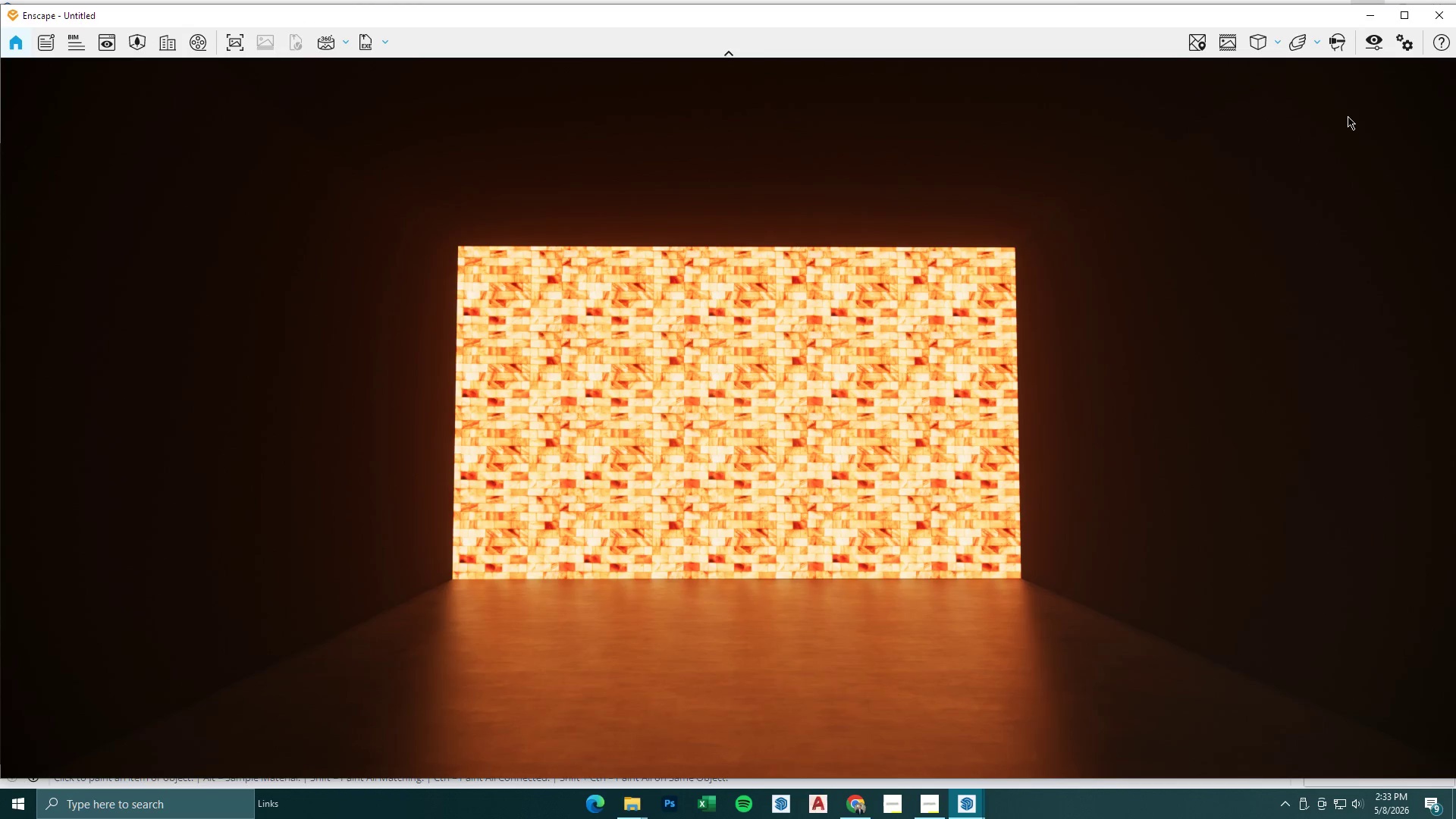 
left_click([1373, 39])
 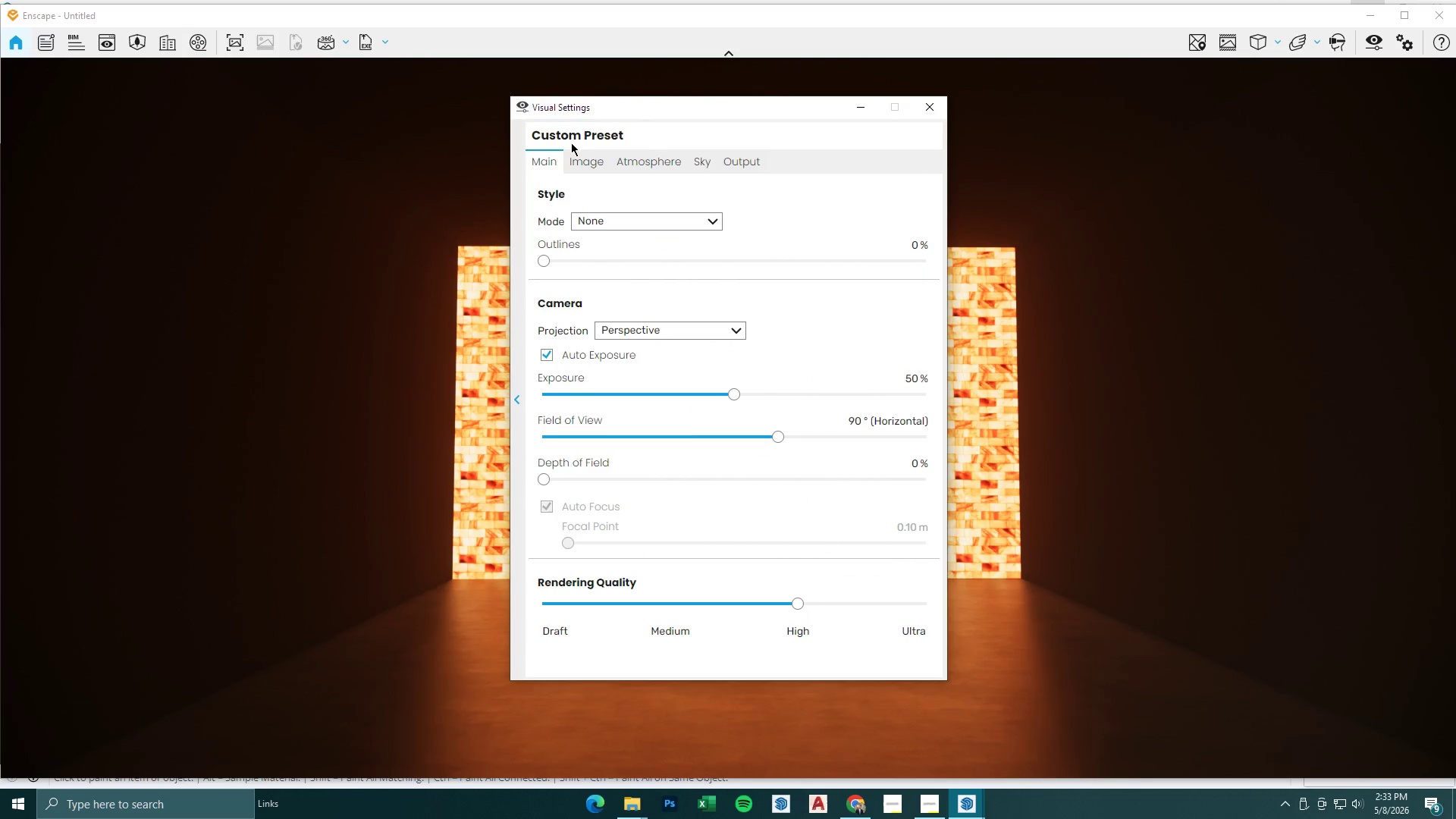 
double_click([580, 148])
 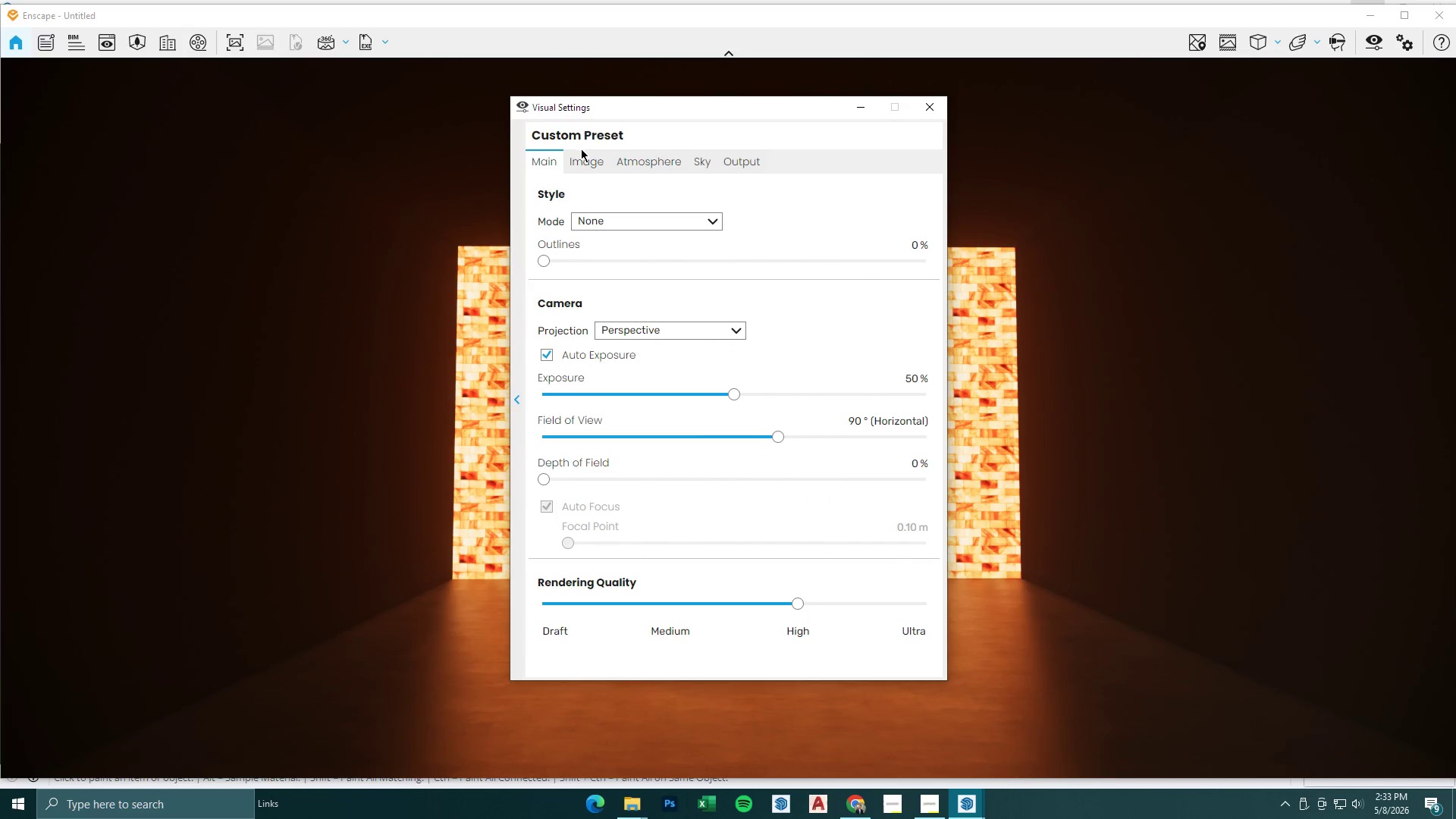 
triple_click([582, 154])
 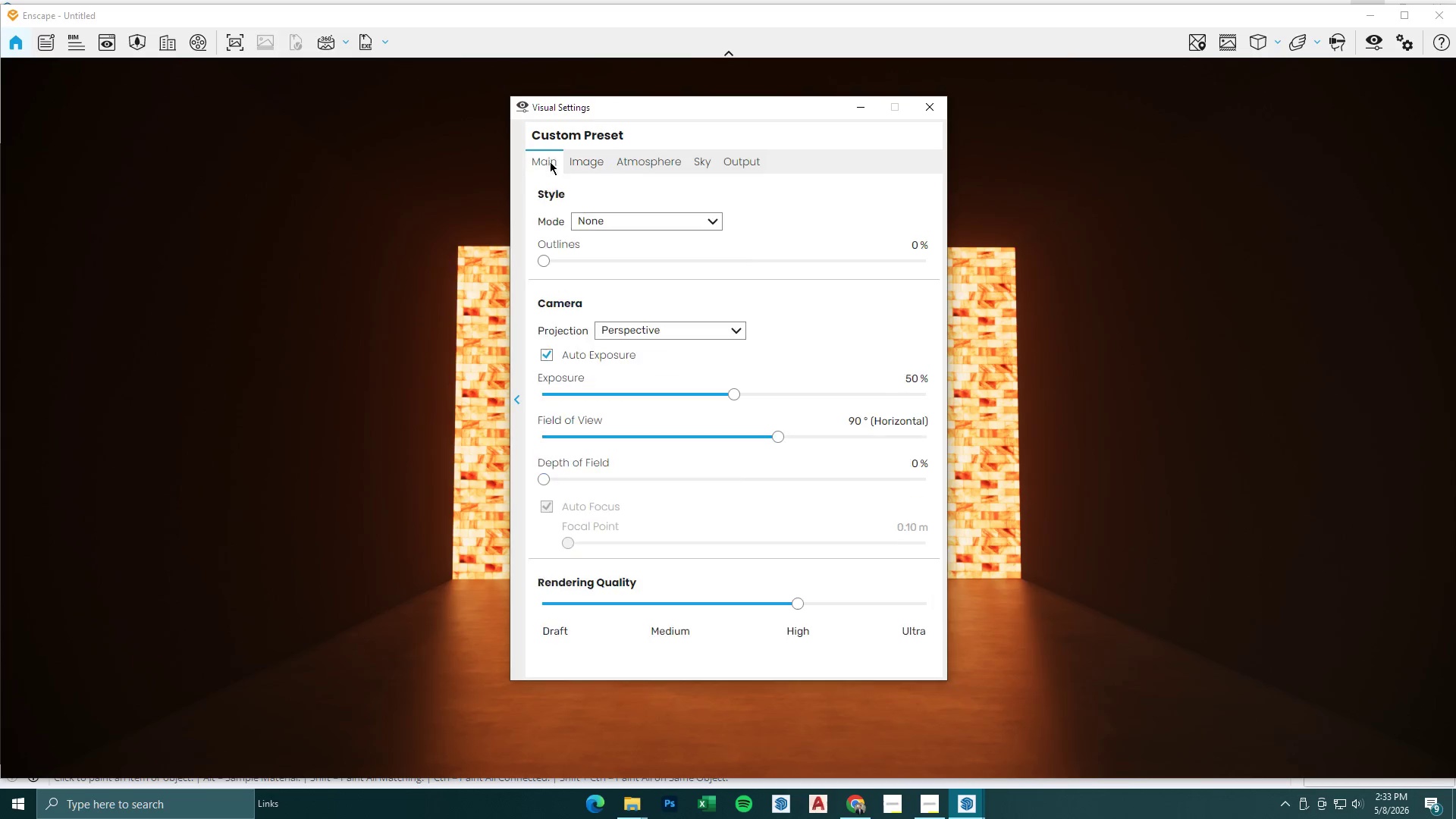 
left_click([547, 354])
 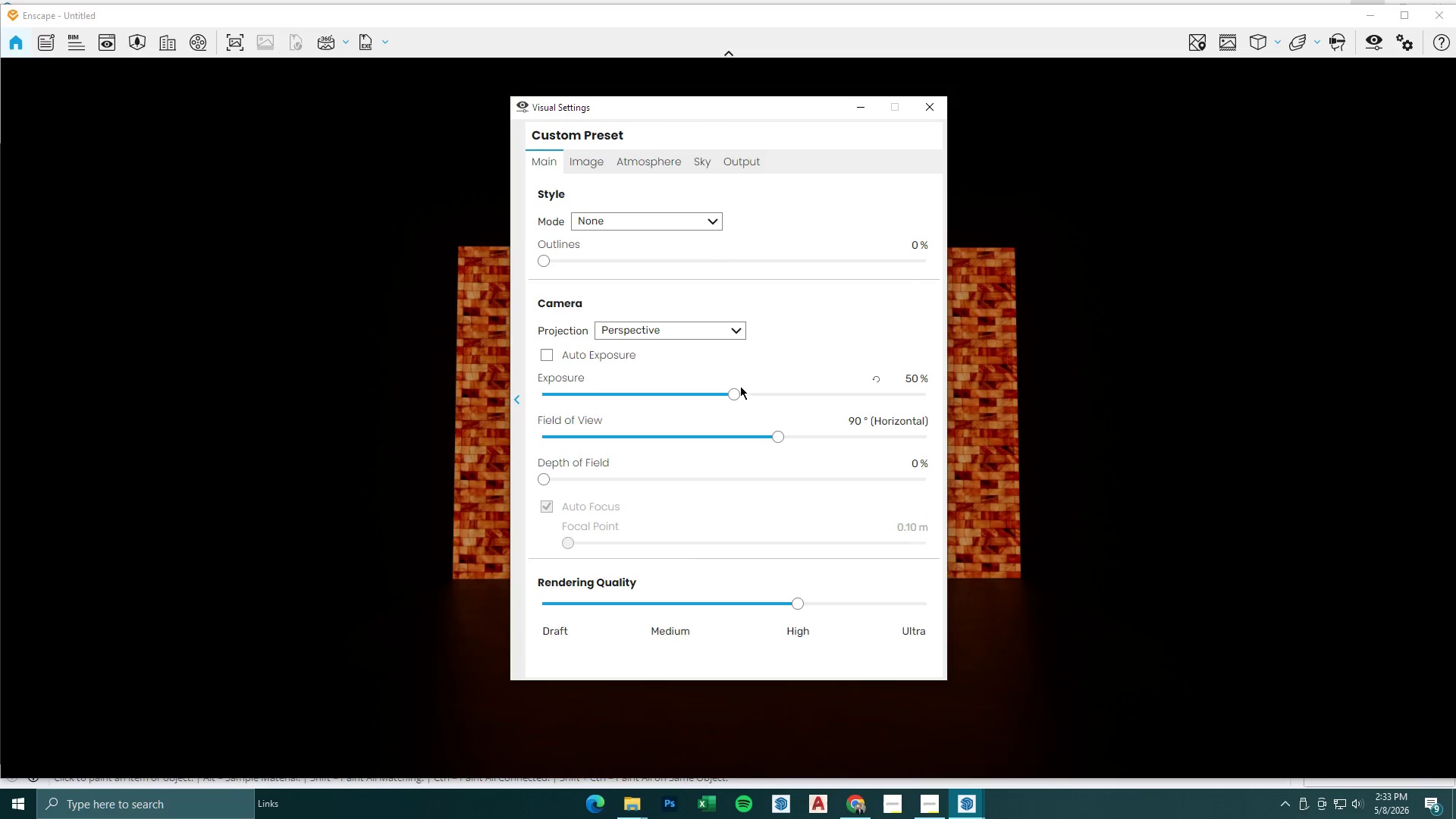 
left_click_drag(start_coordinate=[736, 393], to_coordinate=[774, 402])
 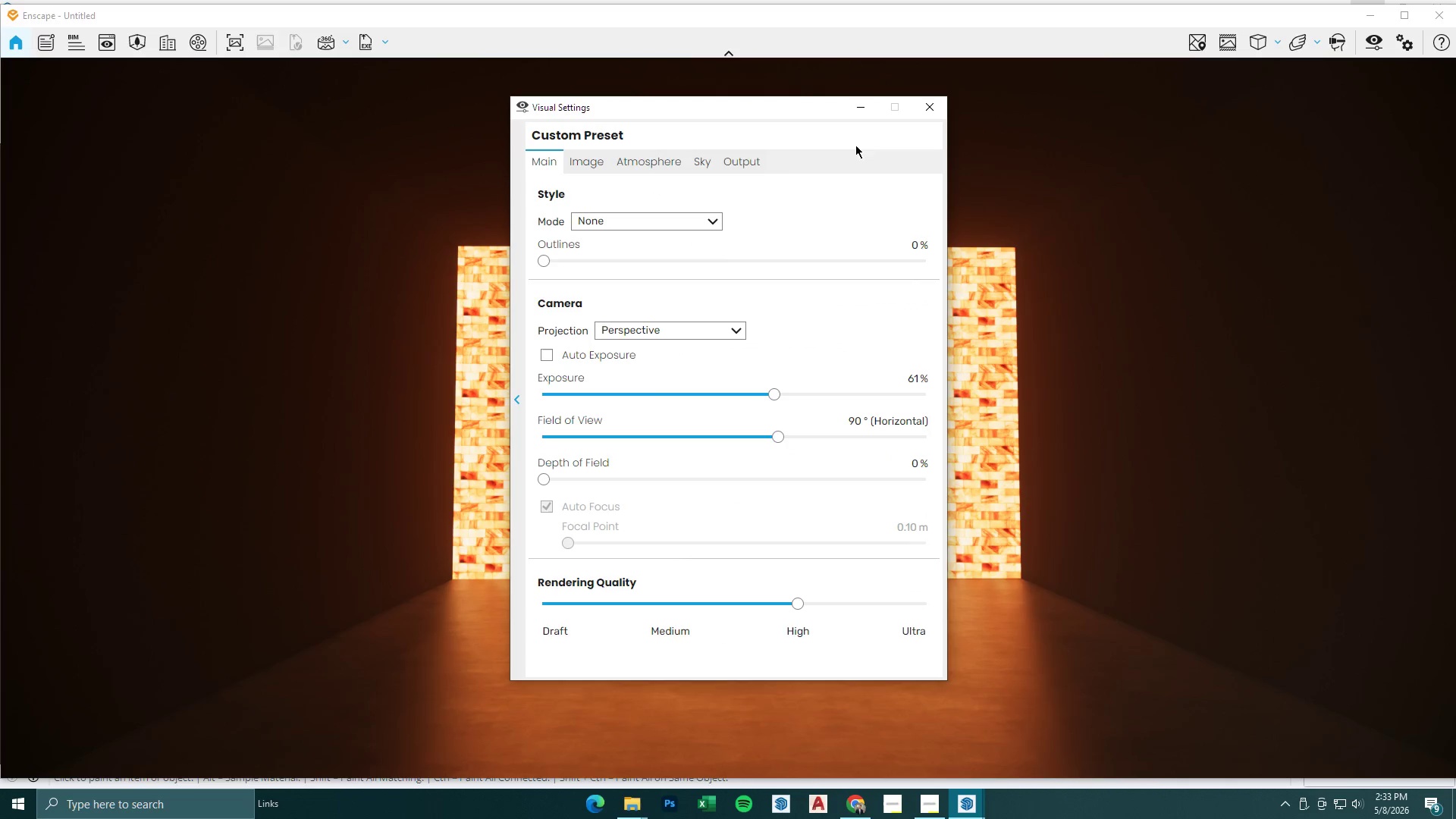 
left_click([1265, 42])
 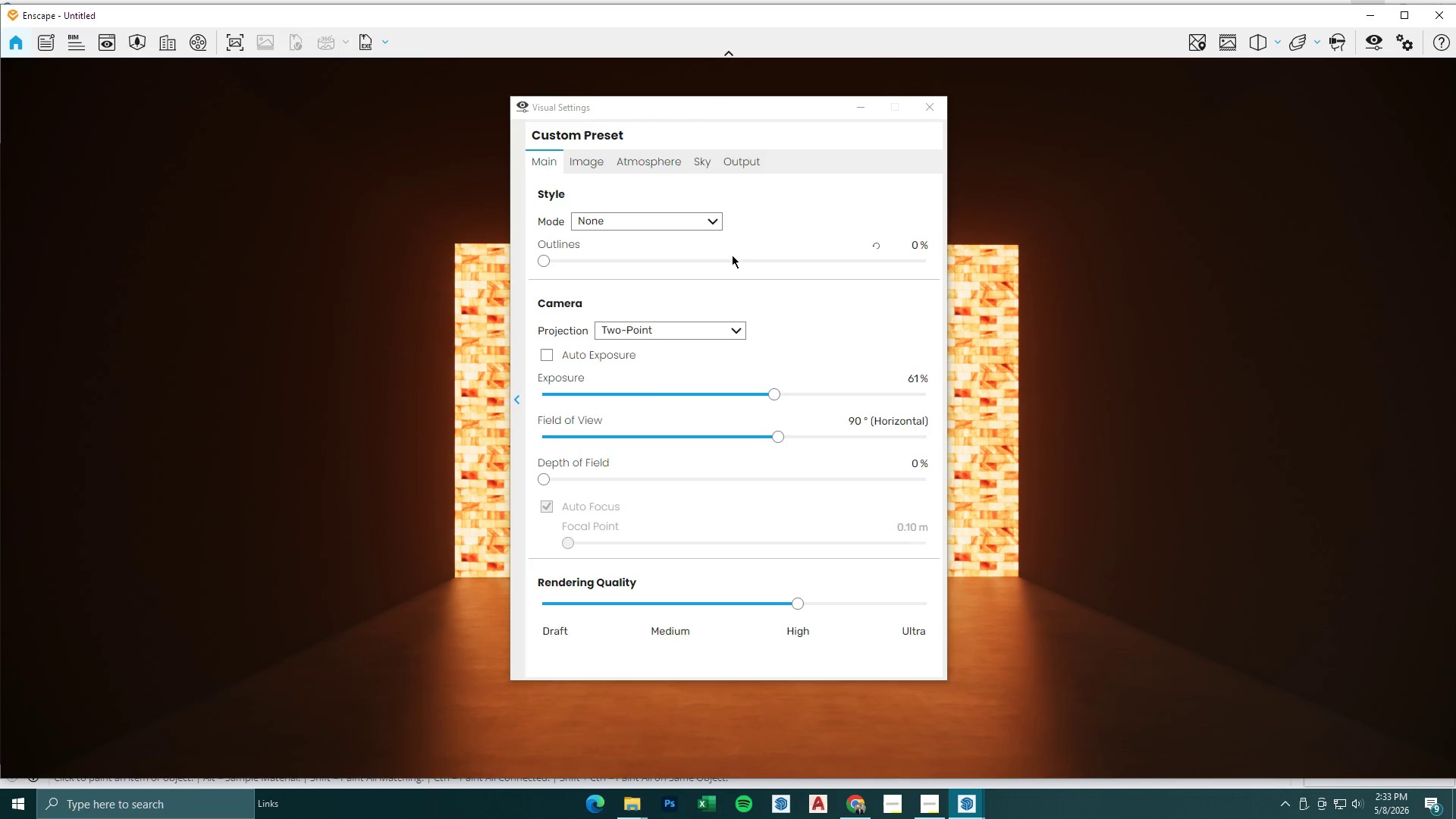 
left_click_drag(start_coordinate=[910, 245], to_coordinate=[952, 246])
 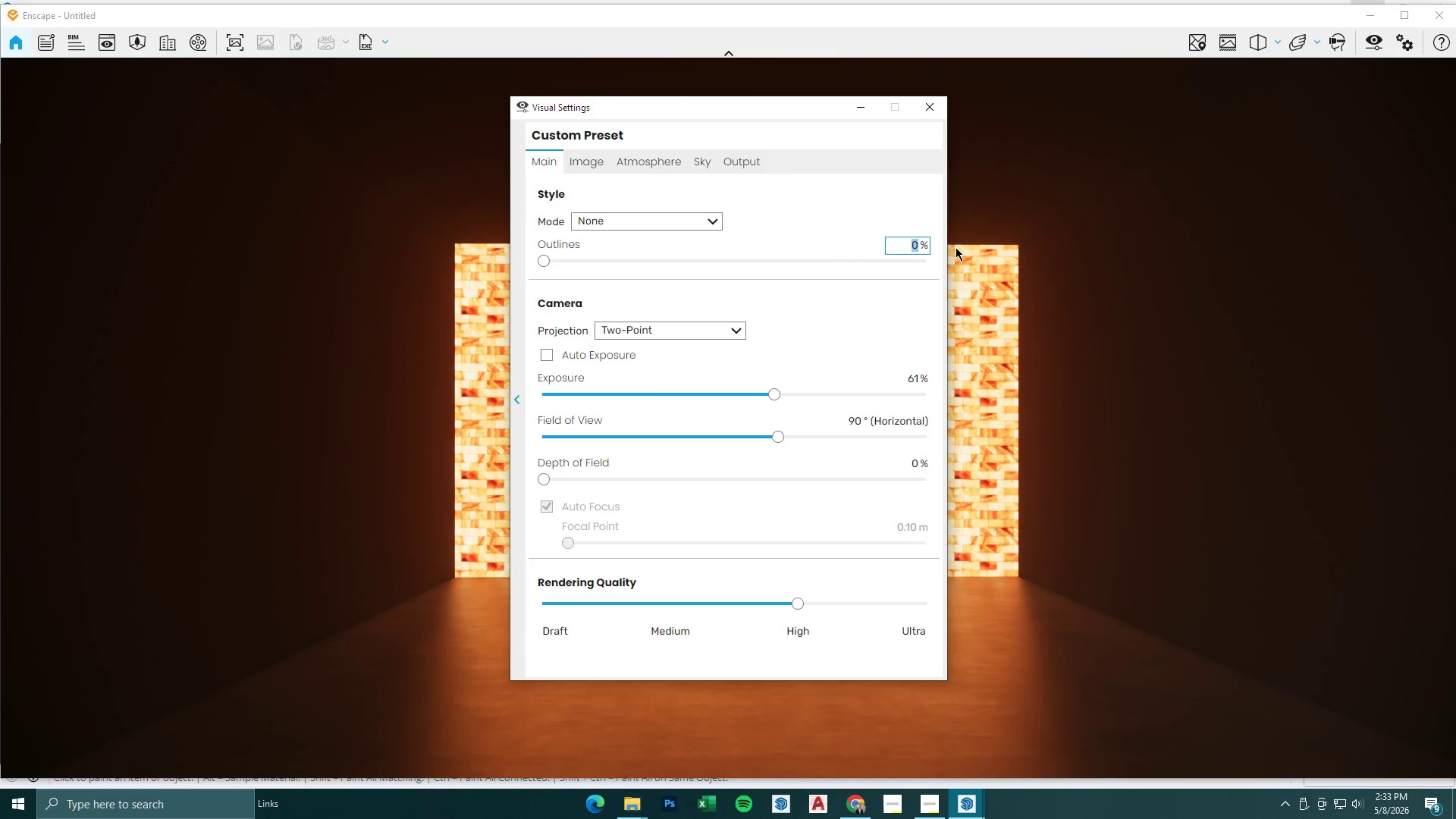 
key(Numpad5)
 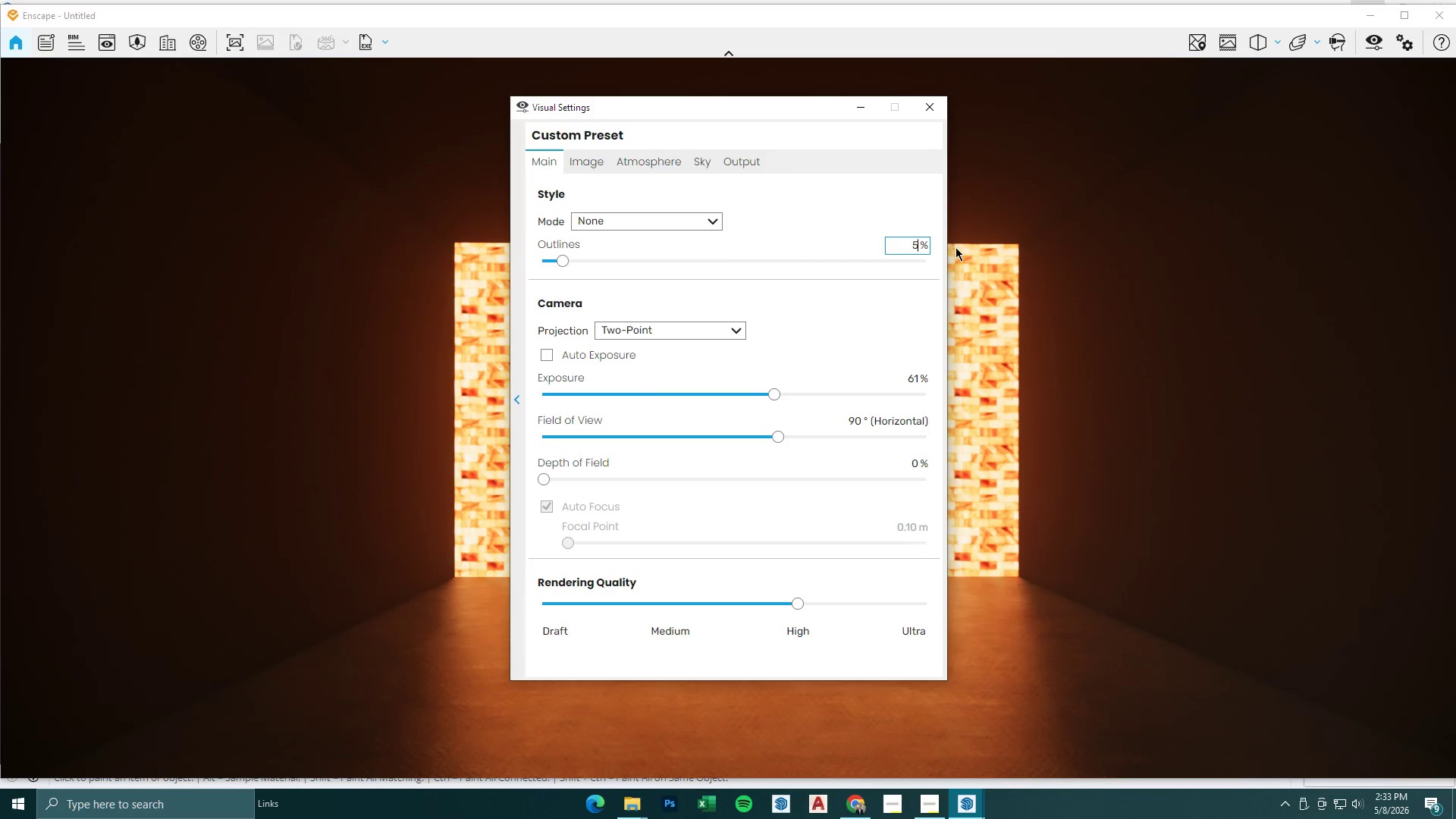 
key(NumpadEnter)
 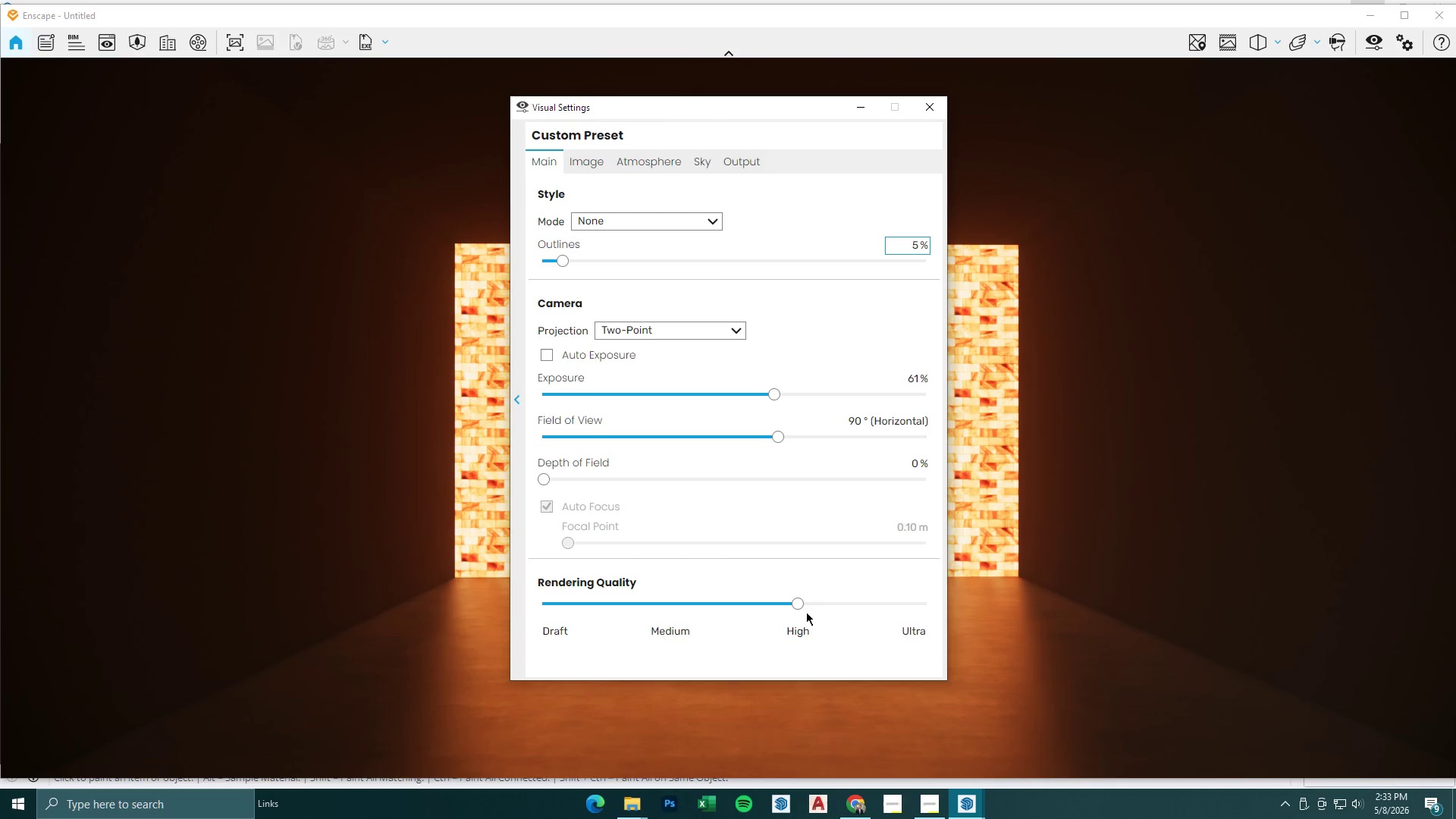 
left_click_drag(start_coordinate=[799, 601], to_coordinate=[902, 610])
 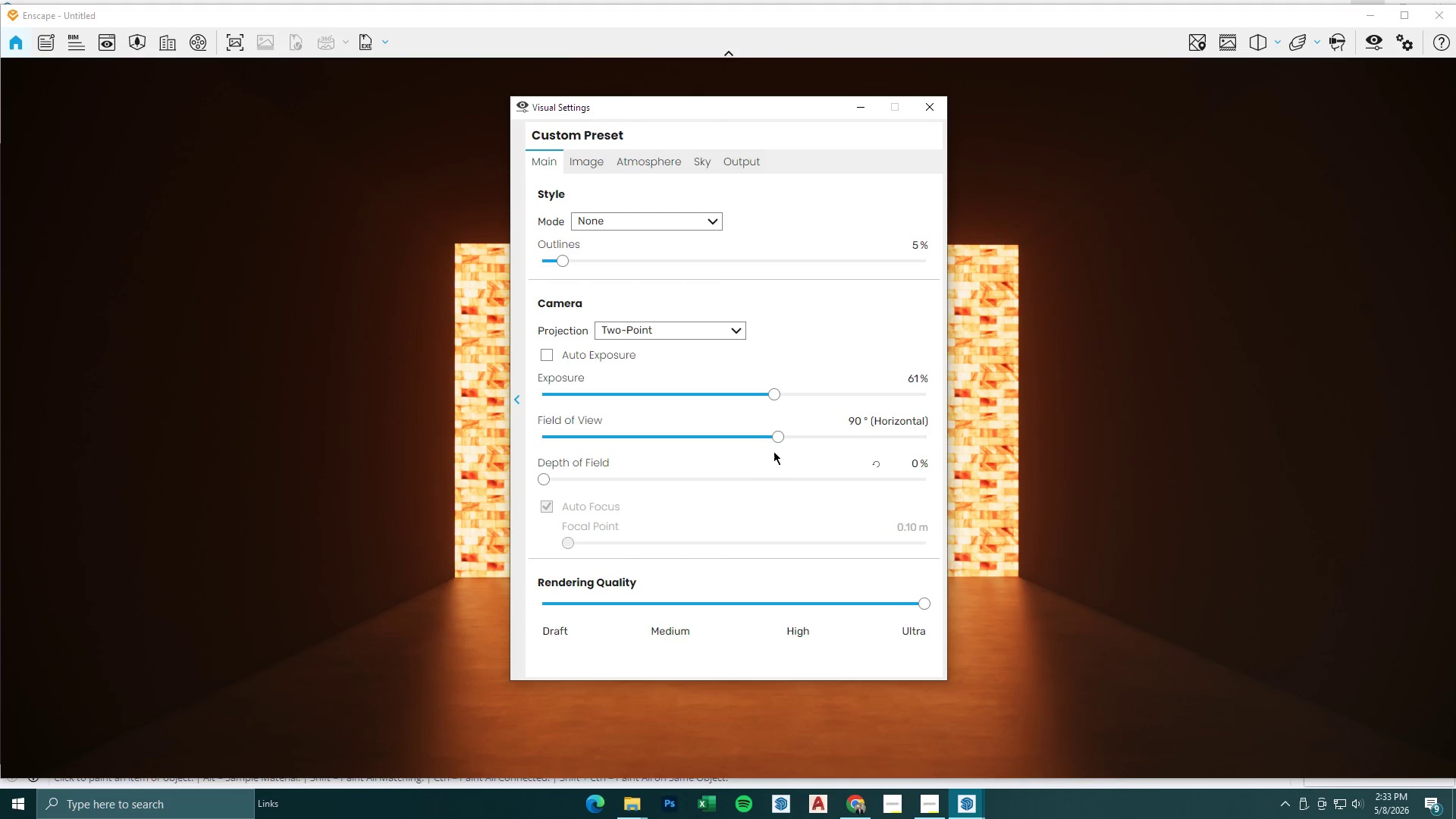 
left_click_drag(start_coordinate=[774, 438], to_coordinate=[724, 435])
 